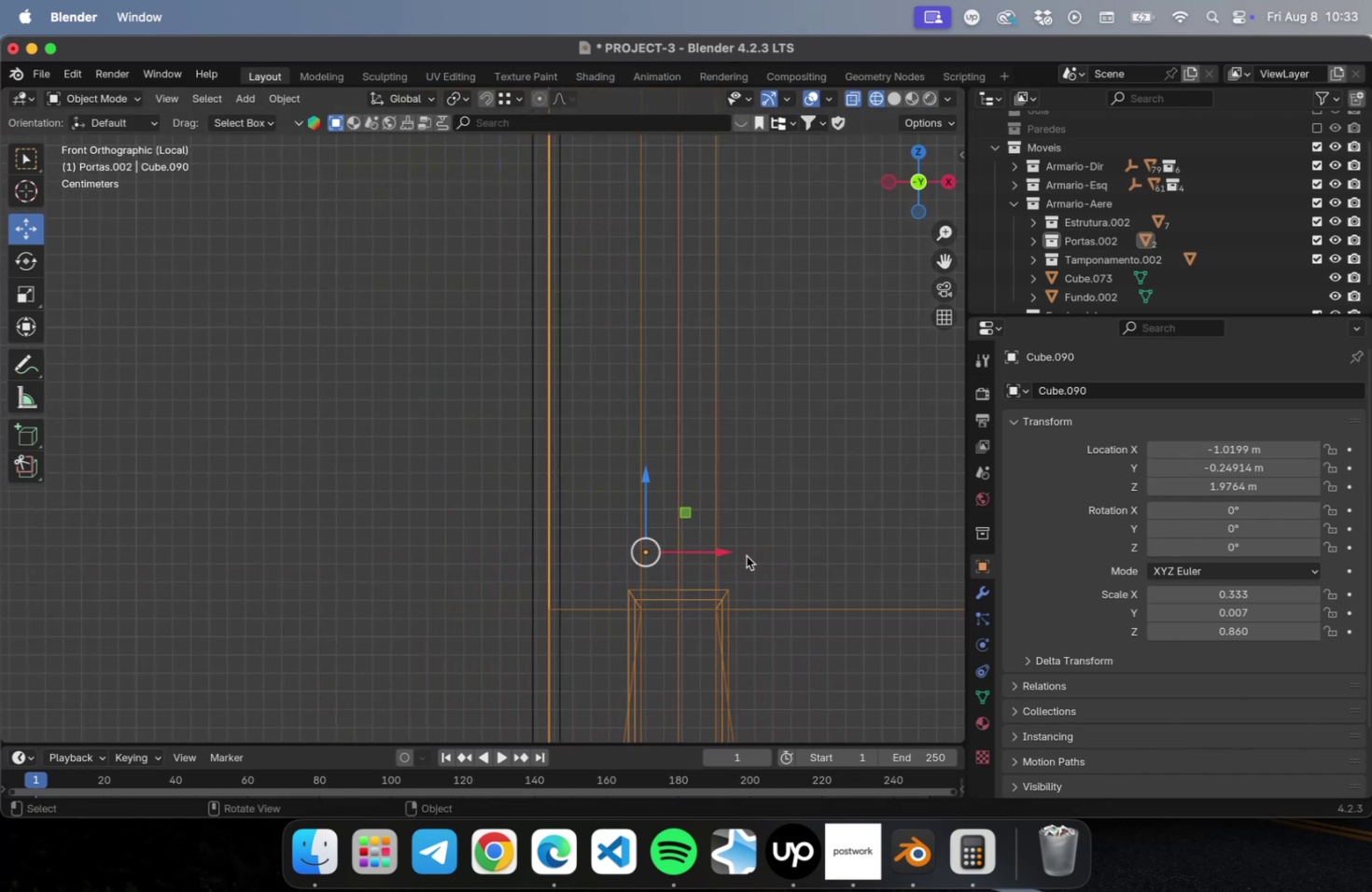 
scroll: coordinate [740, 551], scroll_direction: down, amount: 36.0
 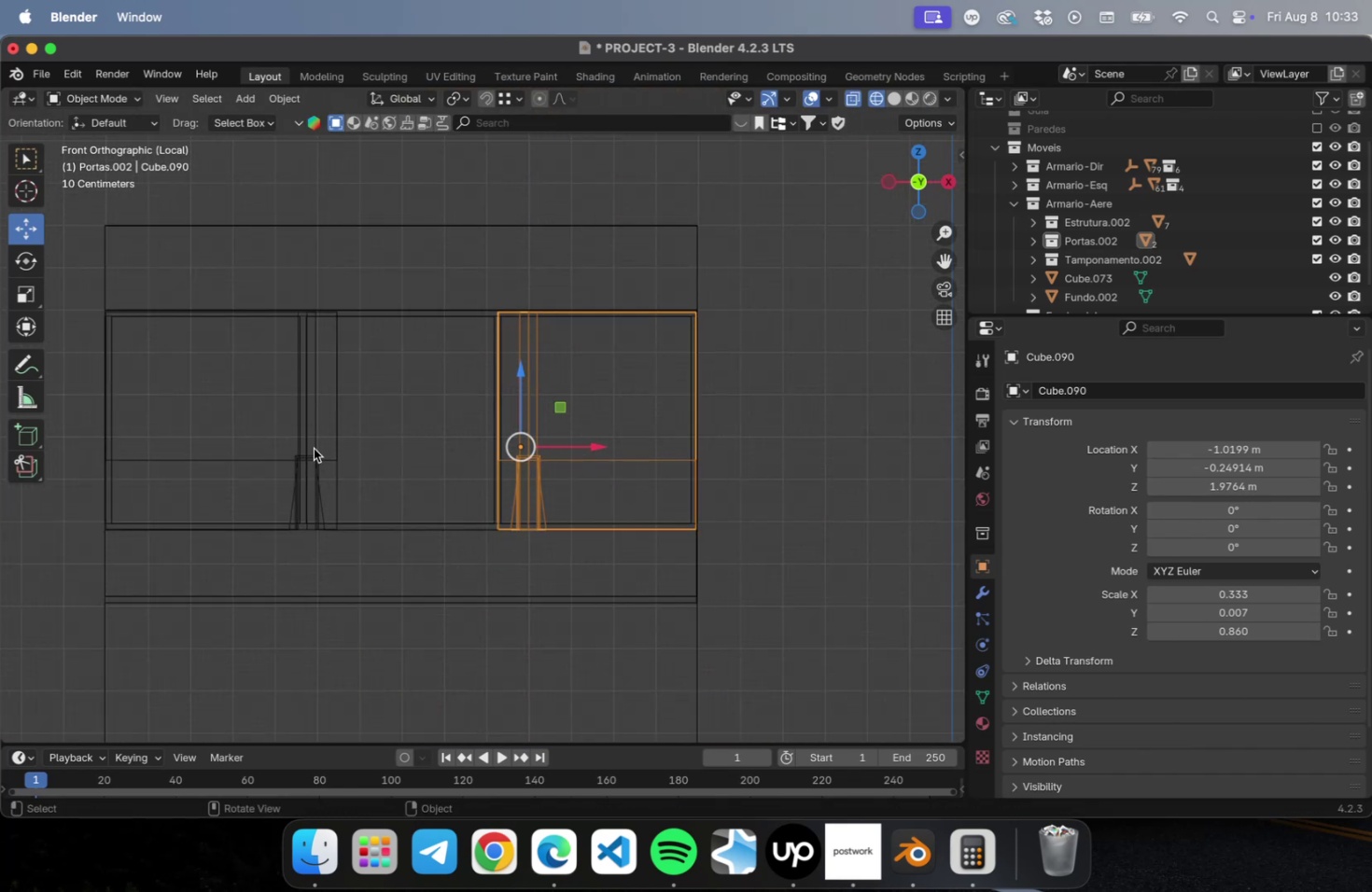 
left_click([221, 397])
 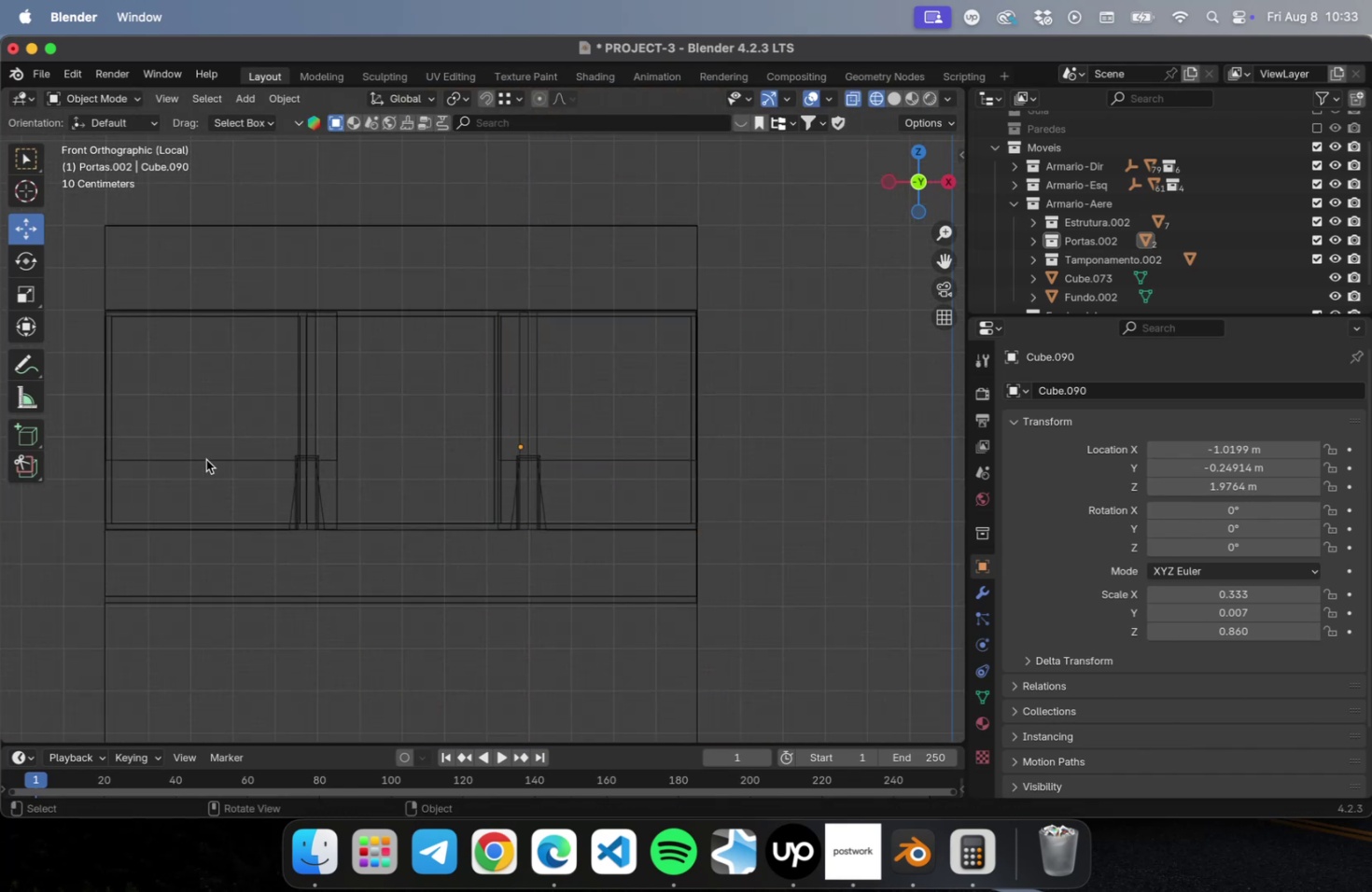 
left_click([205, 454])
 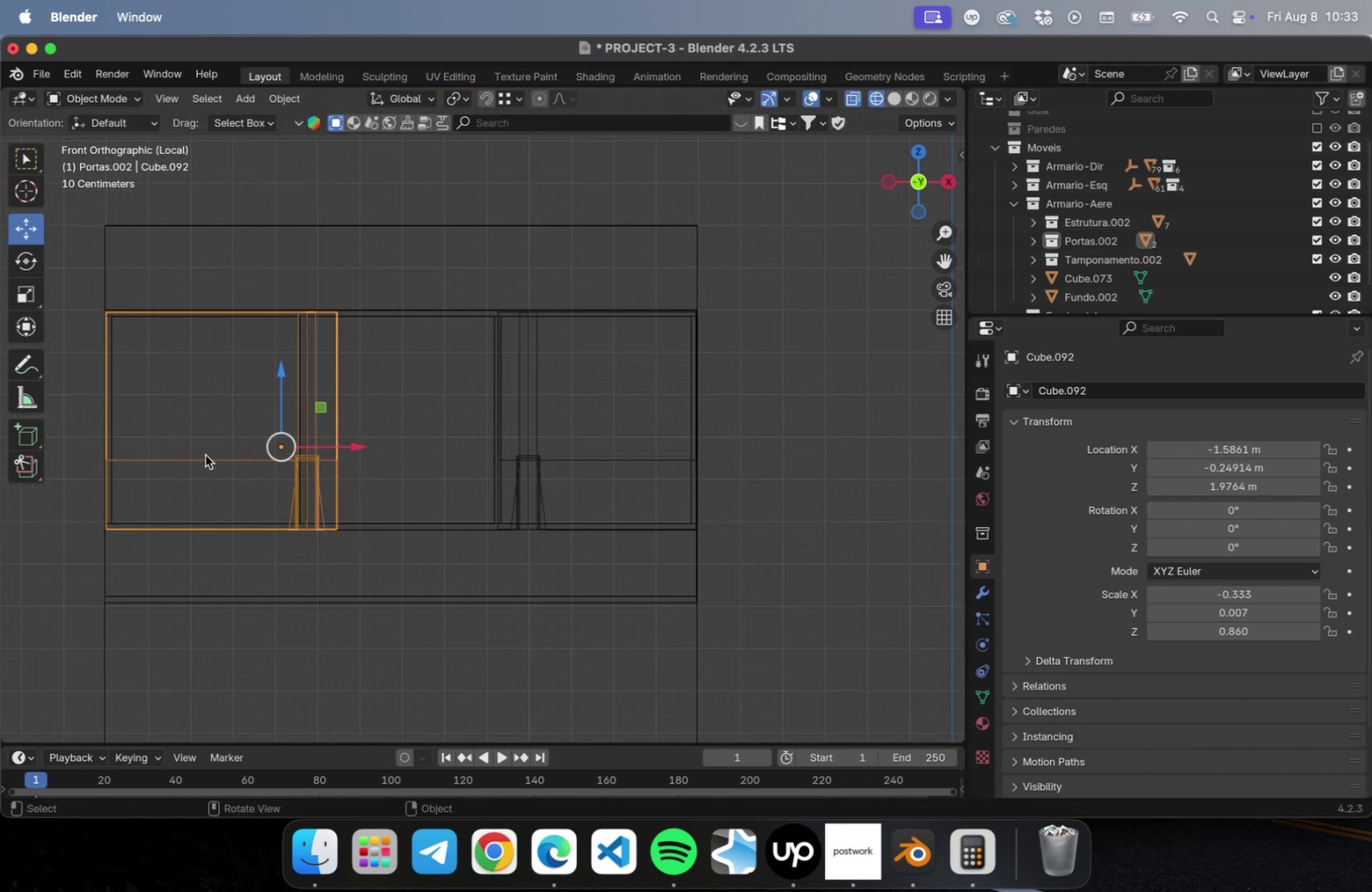 
key(Tab)
 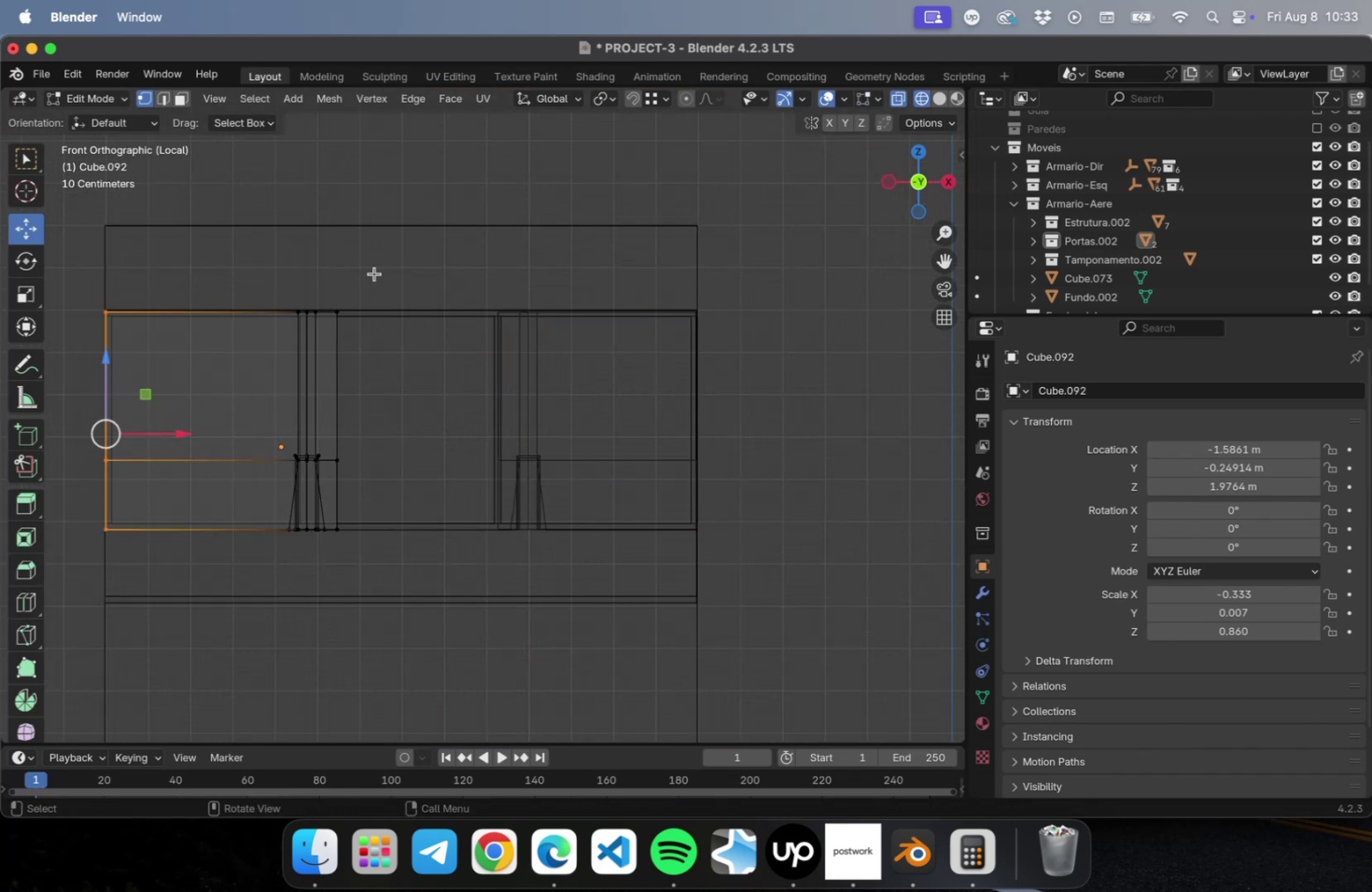 
left_click_drag(start_coordinate=[389, 252], to_coordinate=[244, 592])
 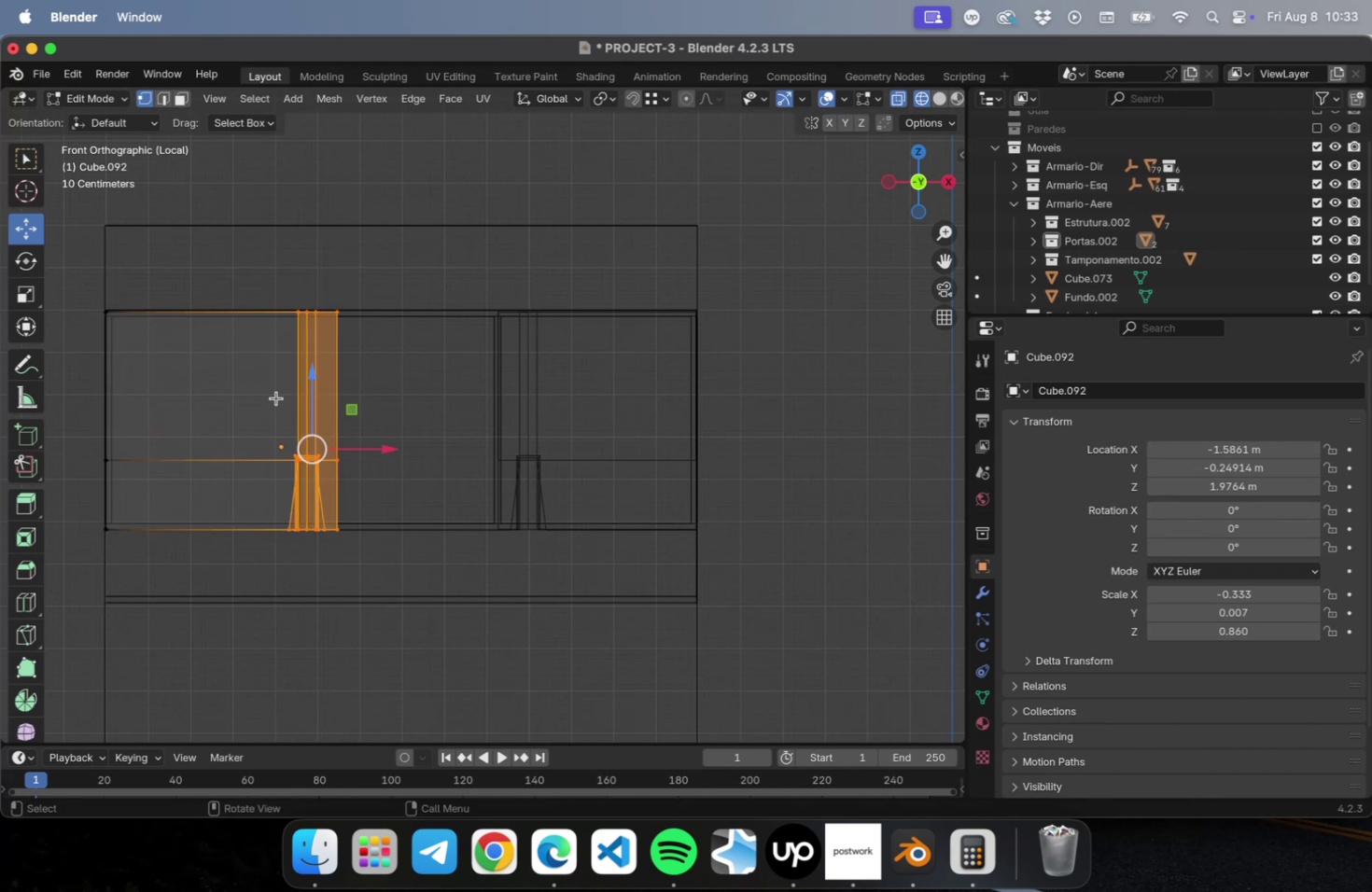 
scroll: coordinate [275, 396], scroll_direction: up, amount: 30.0
 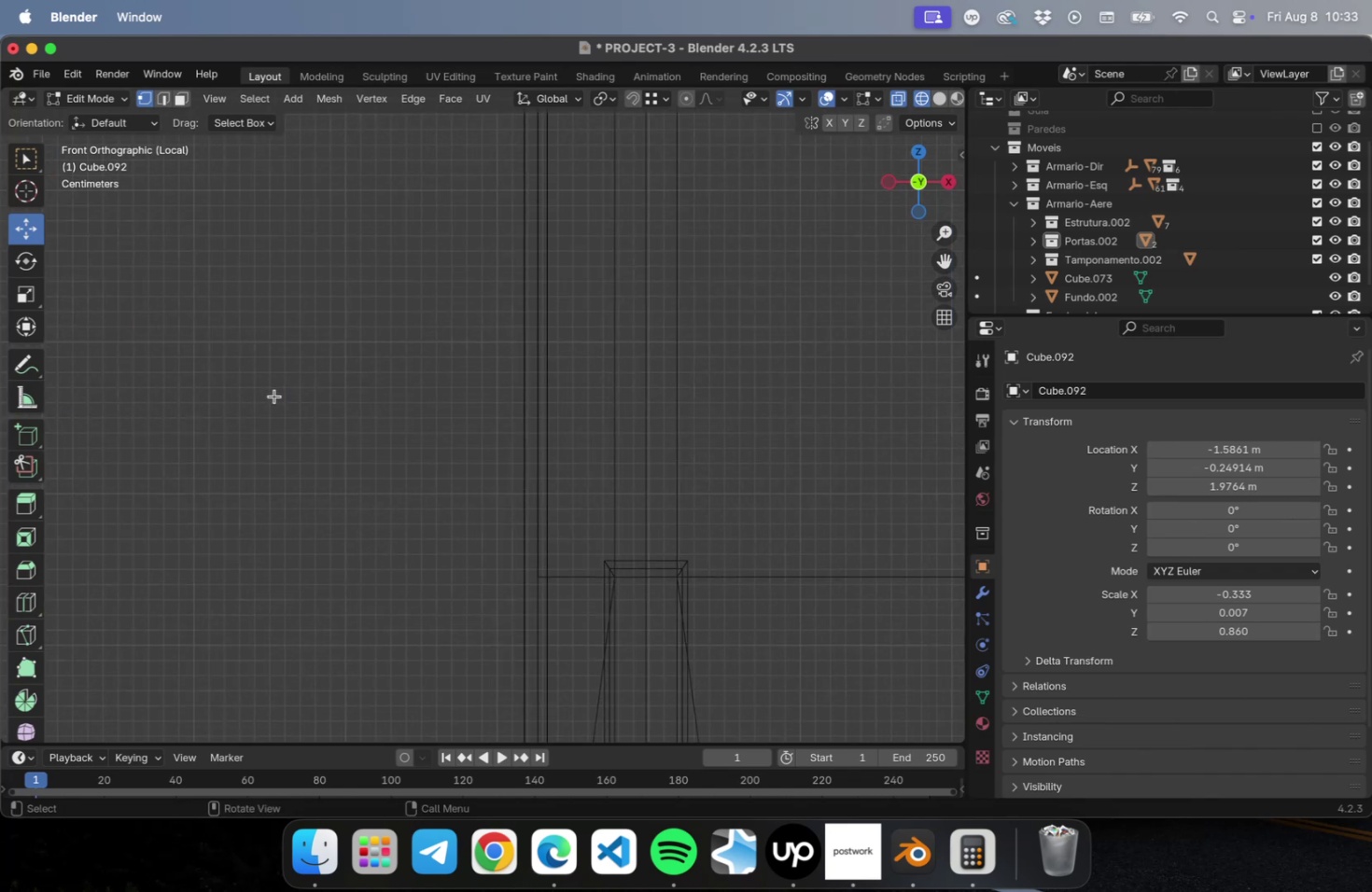 
hold_key(key=ShiftLeft, duration=0.72)
 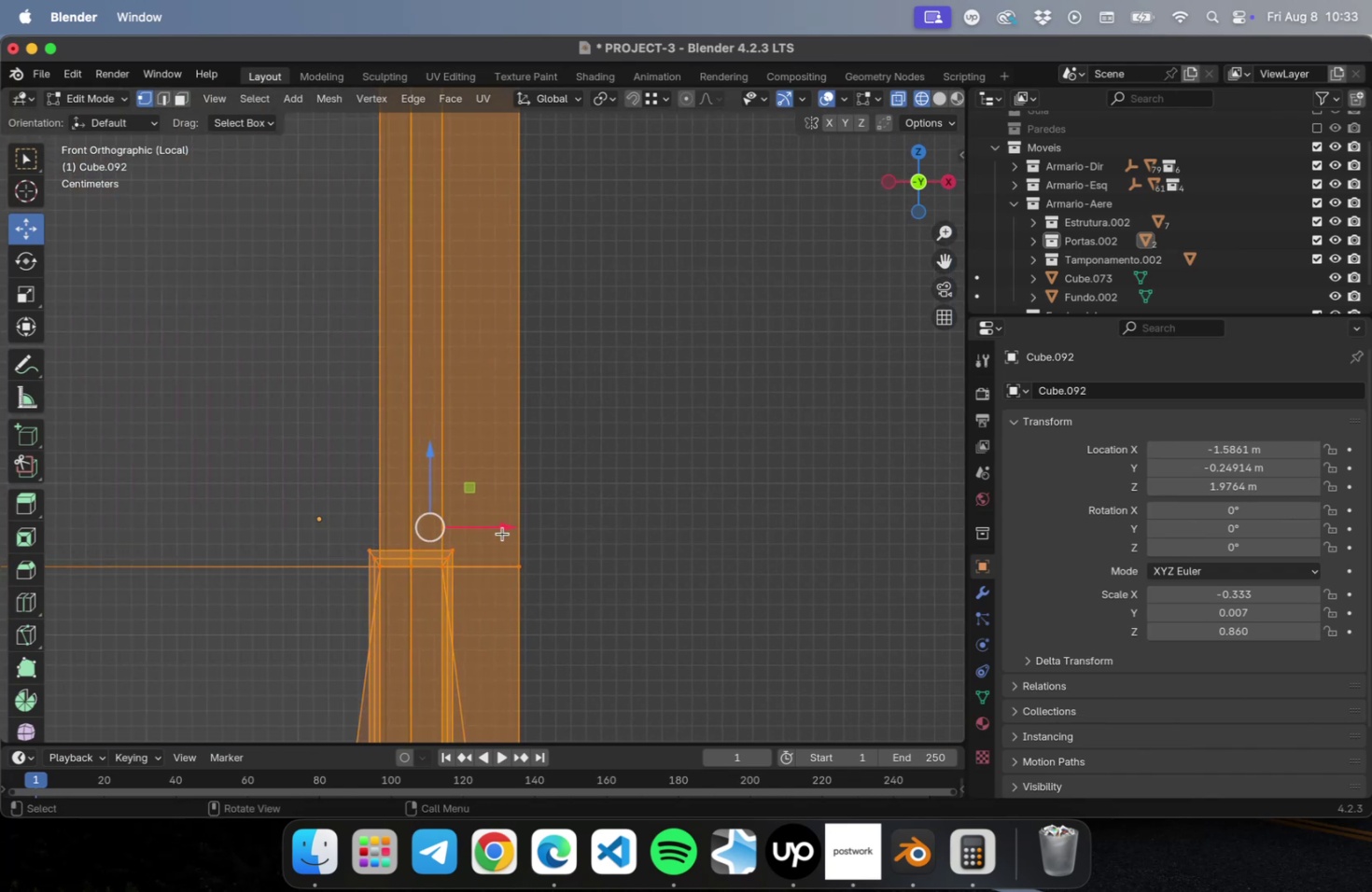 
left_click_drag(start_coordinate=[501, 526], to_coordinate=[371, 519])
 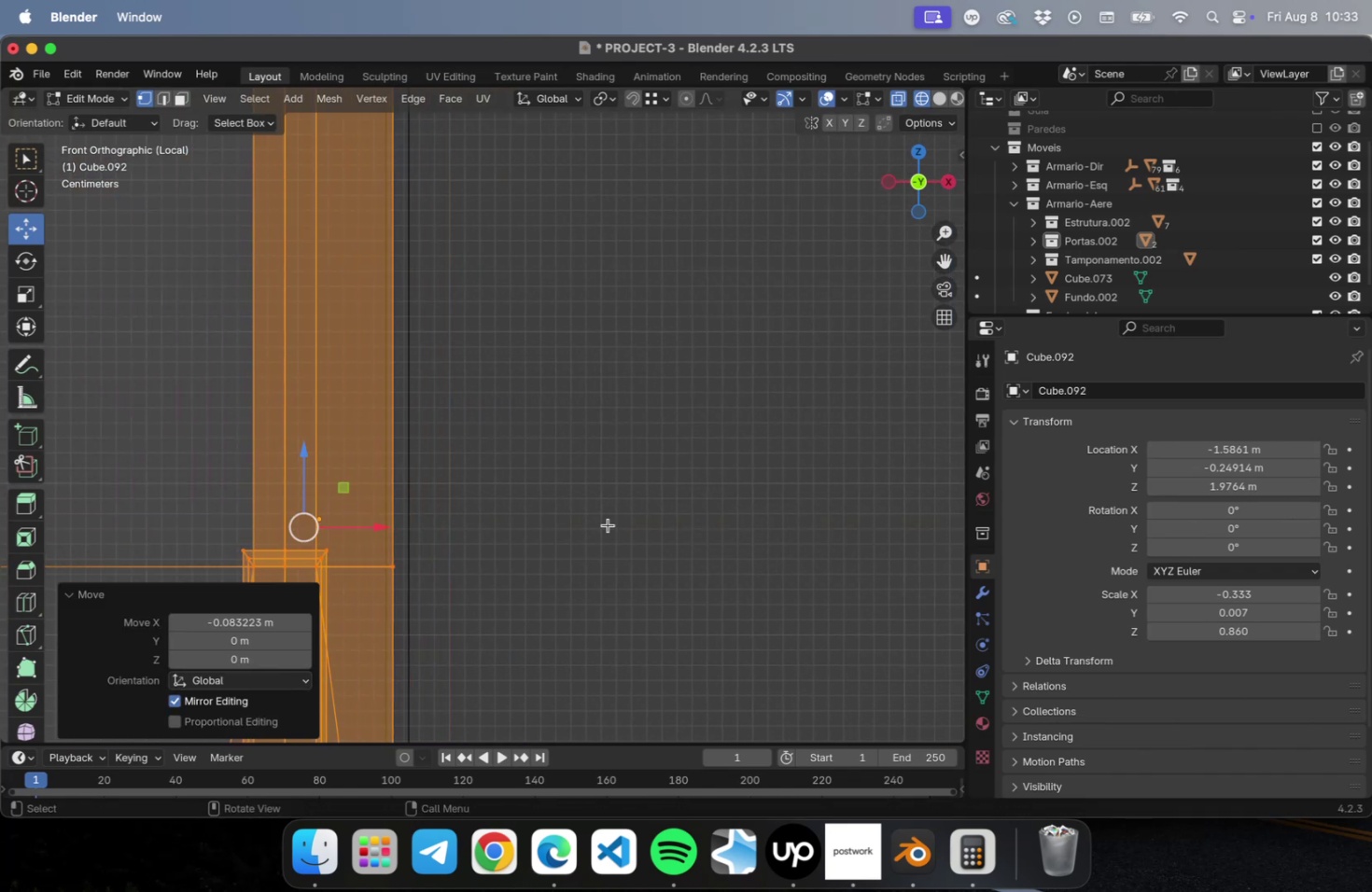 
key(Tab)
 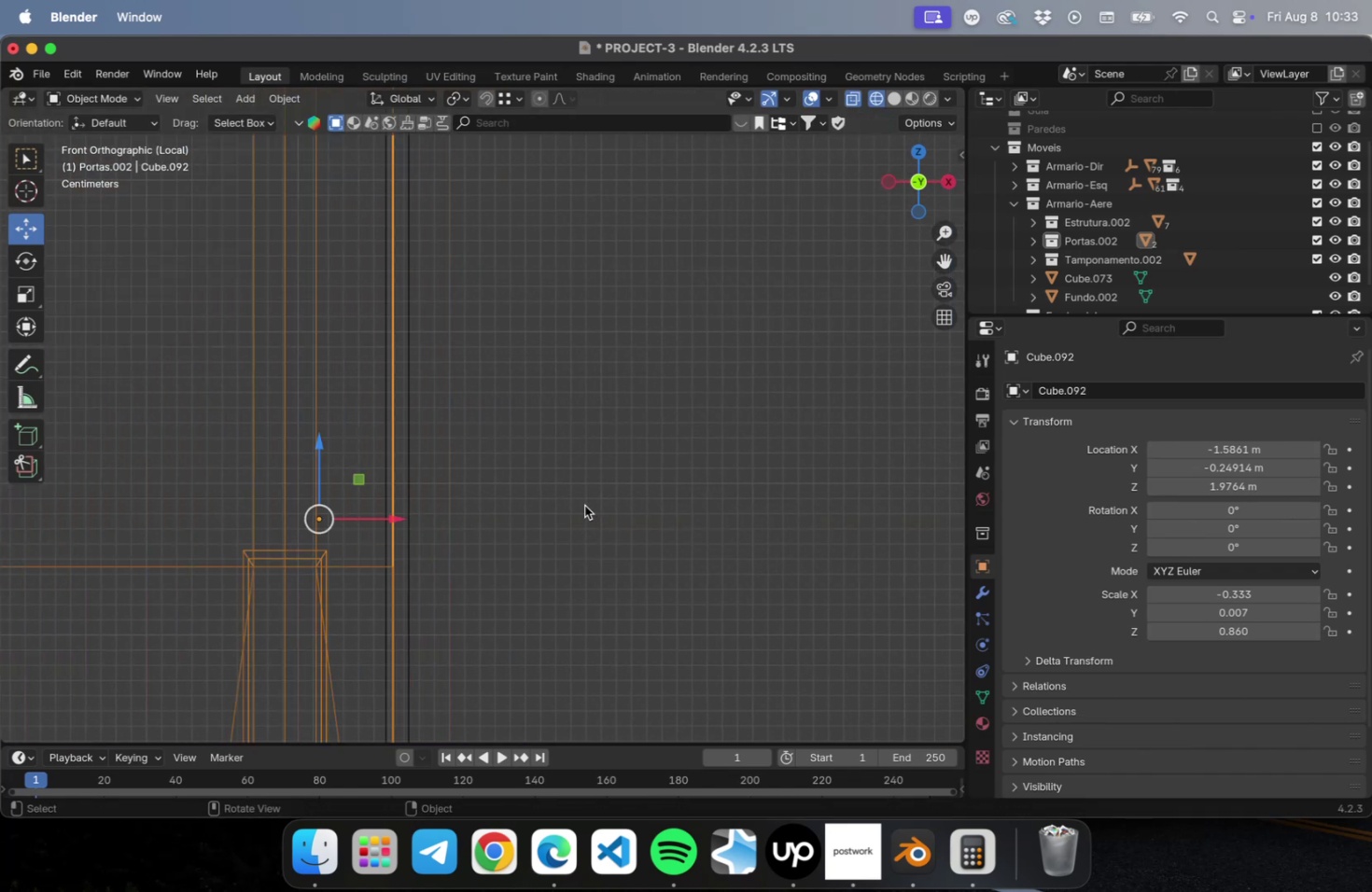 
left_click([584, 505])
 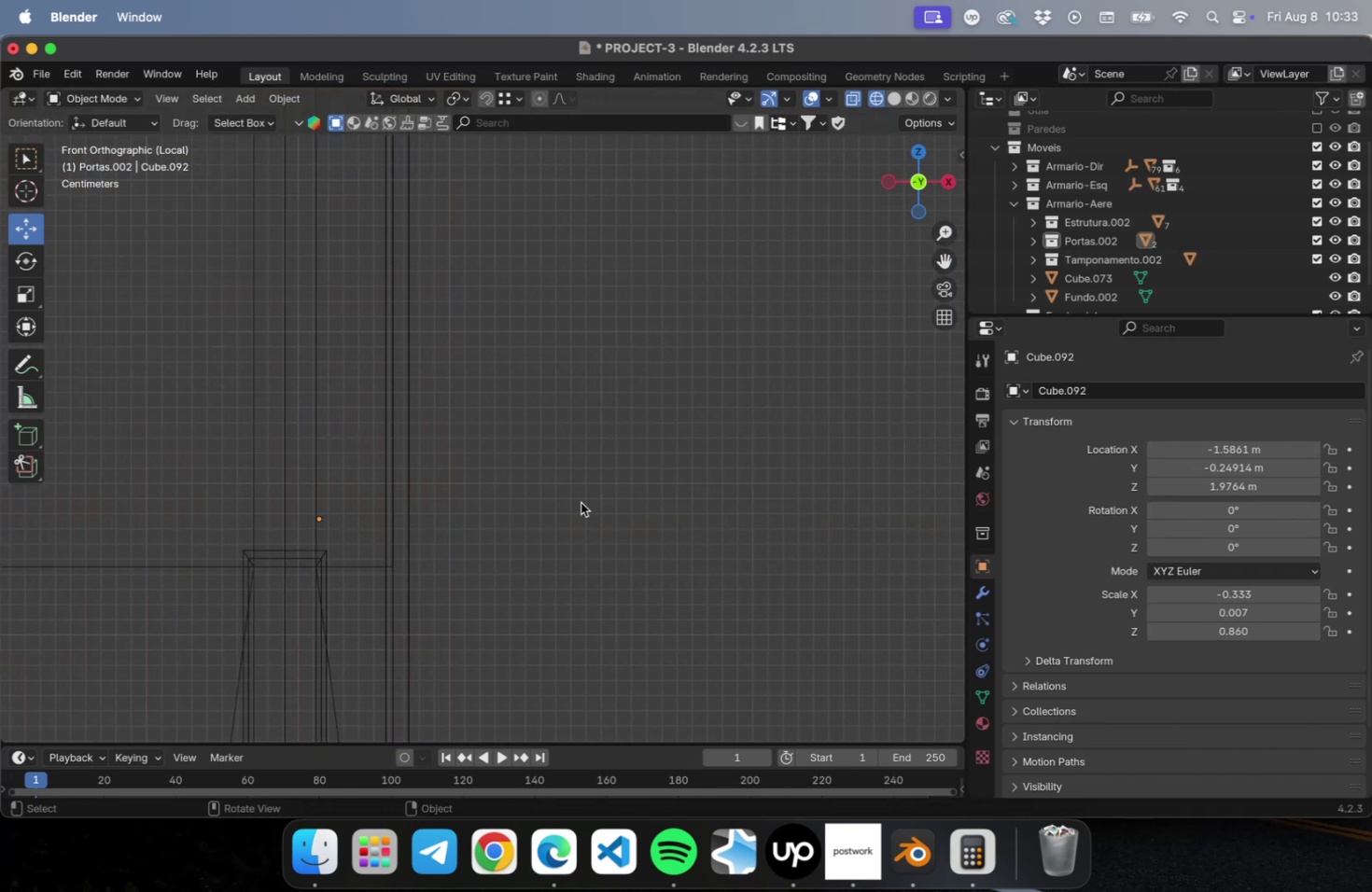 
scroll: coordinate [581, 502], scroll_direction: down, amount: 15.0
 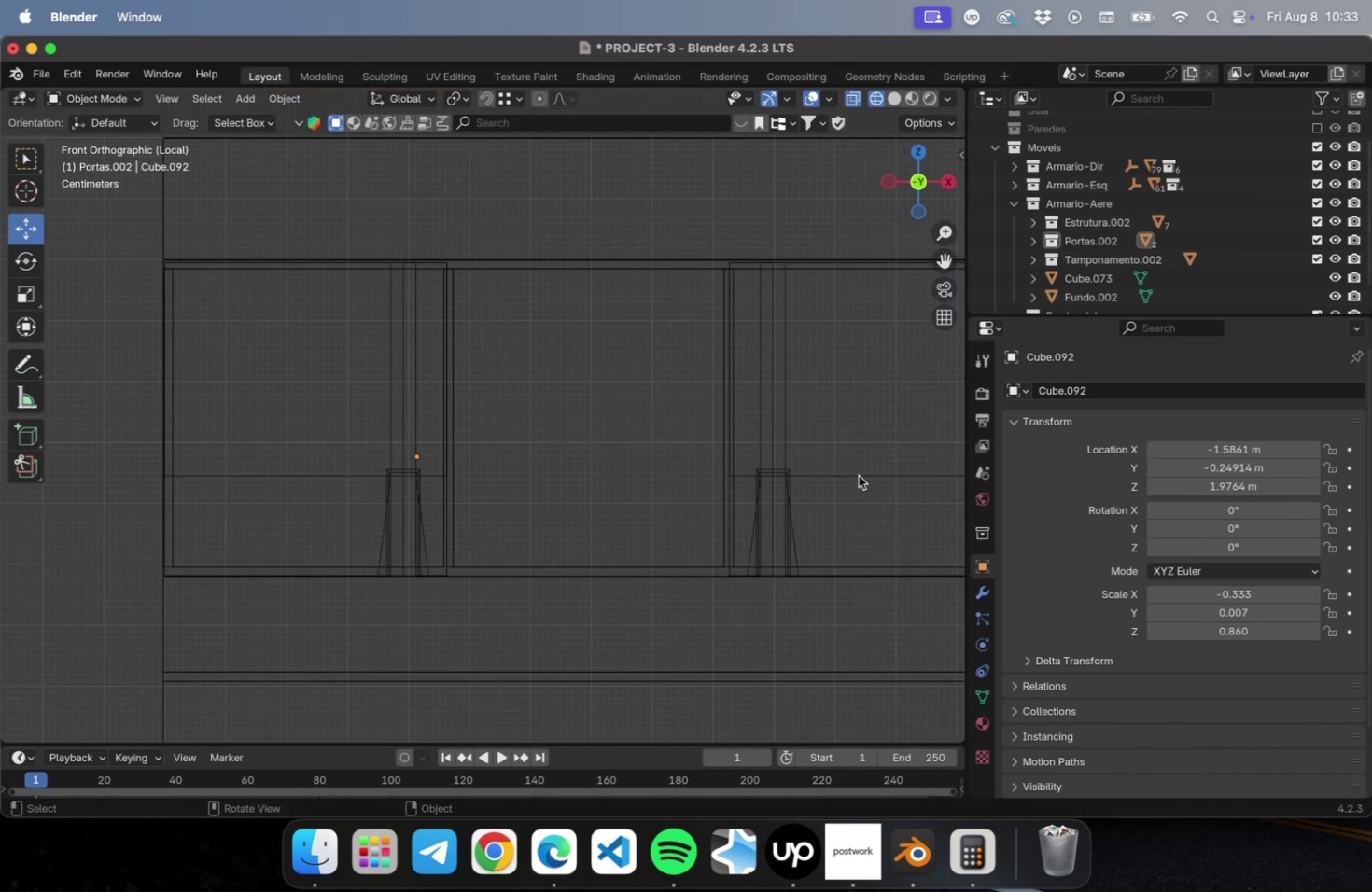 
left_click([857, 474])
 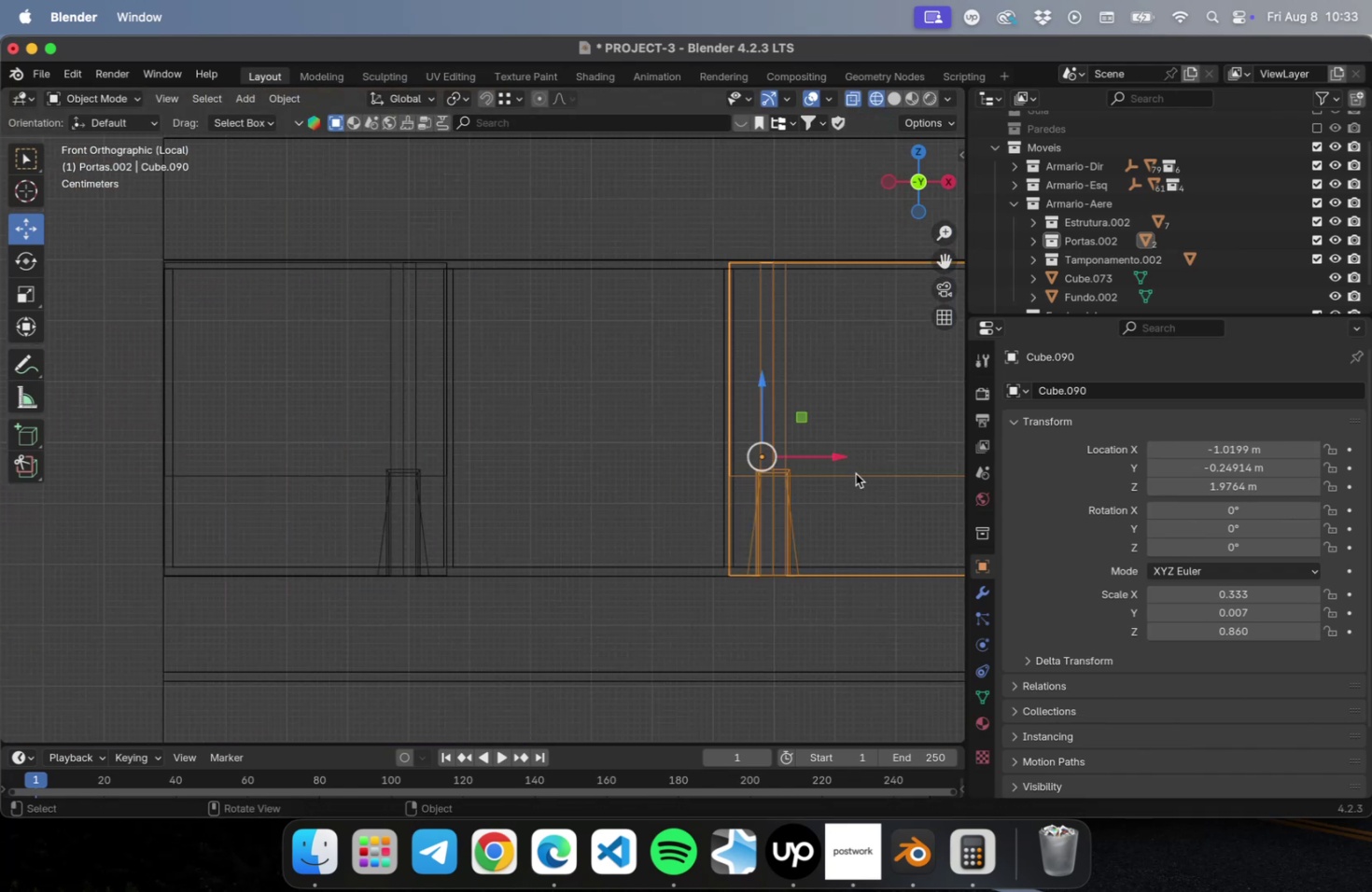 
type(Dx)
 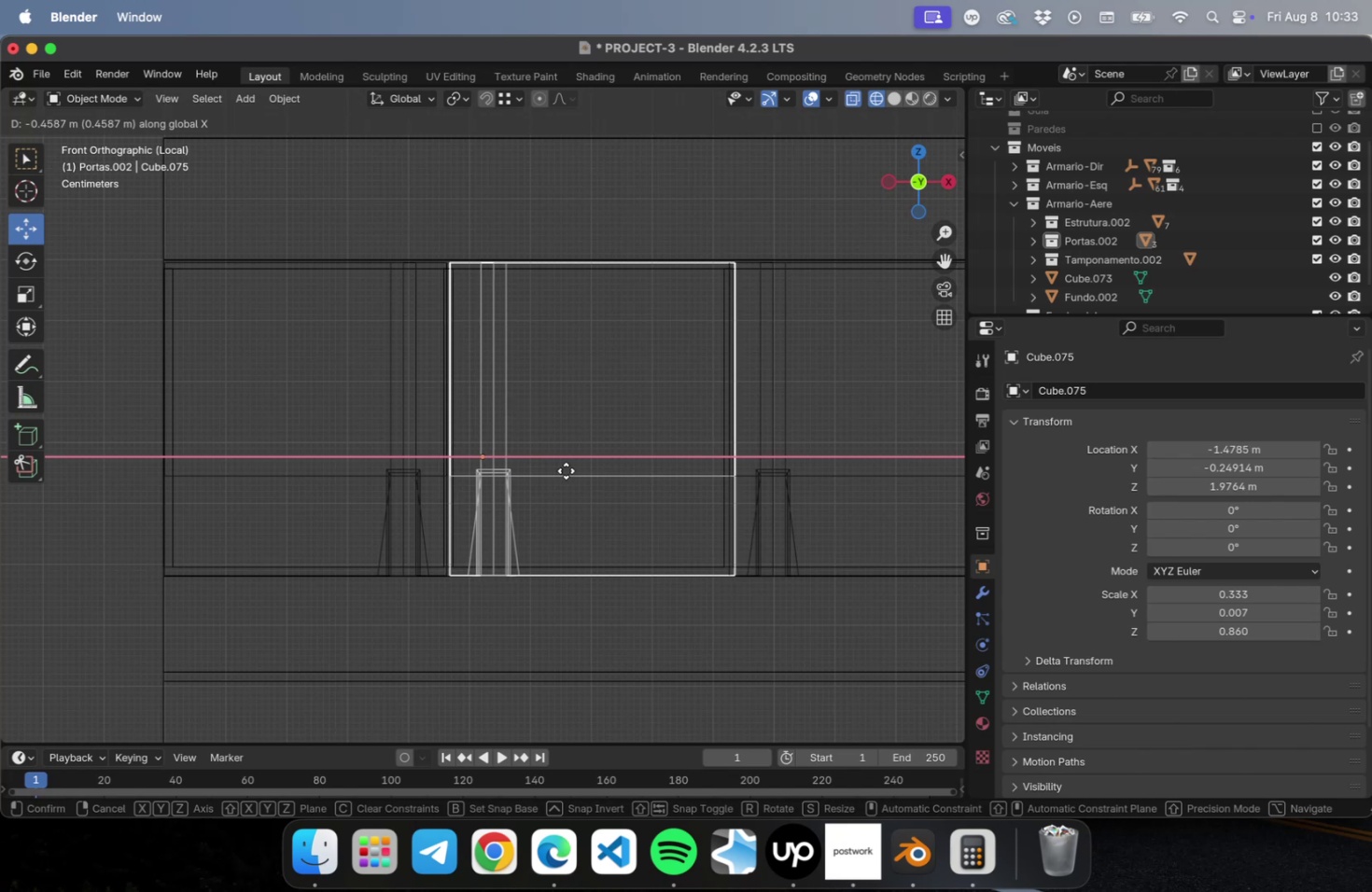 
left_click([566, 470])
 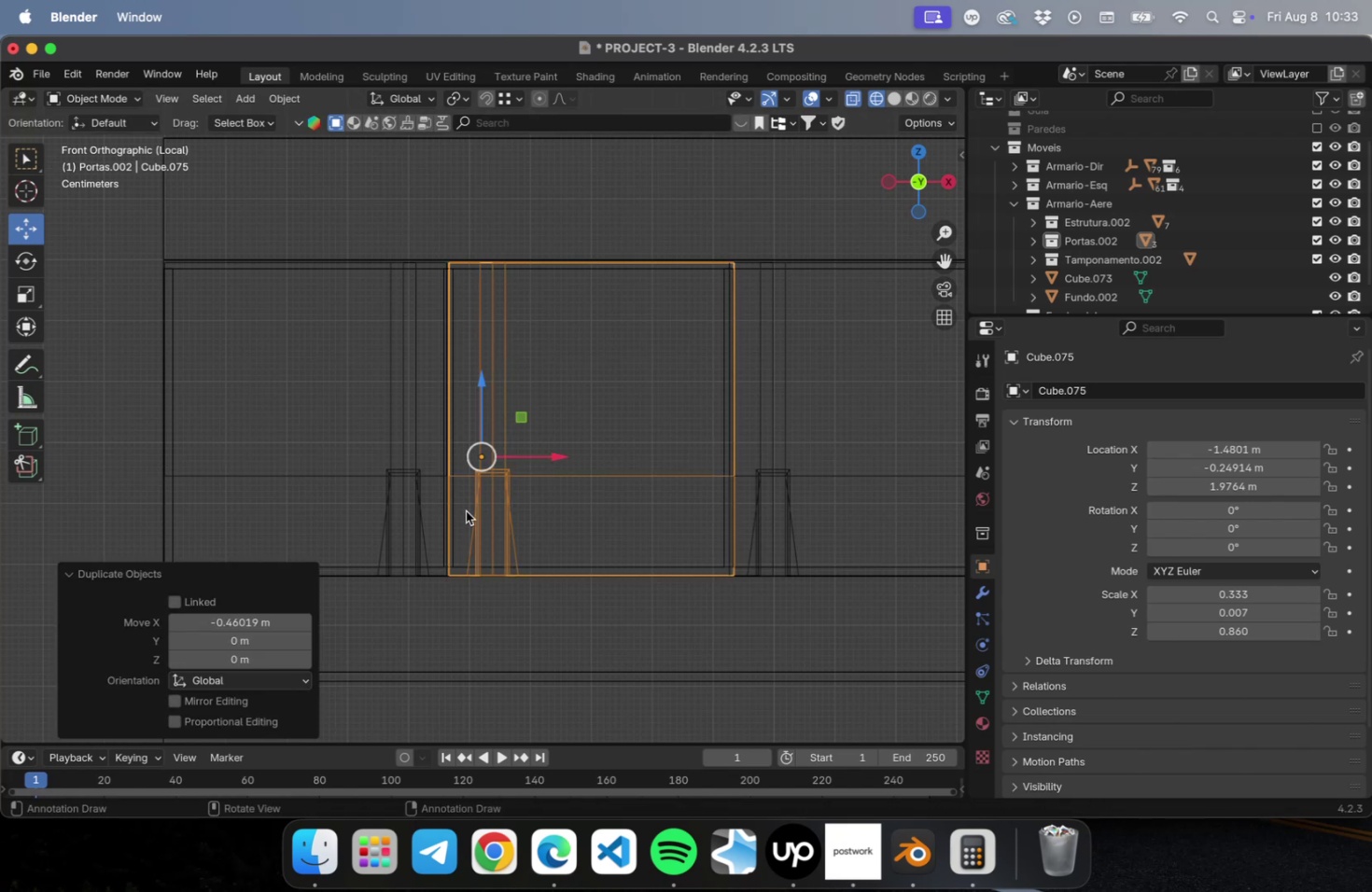 
scroll: coordinate [467, 523], scroll_direction: up, amount: 21.0
 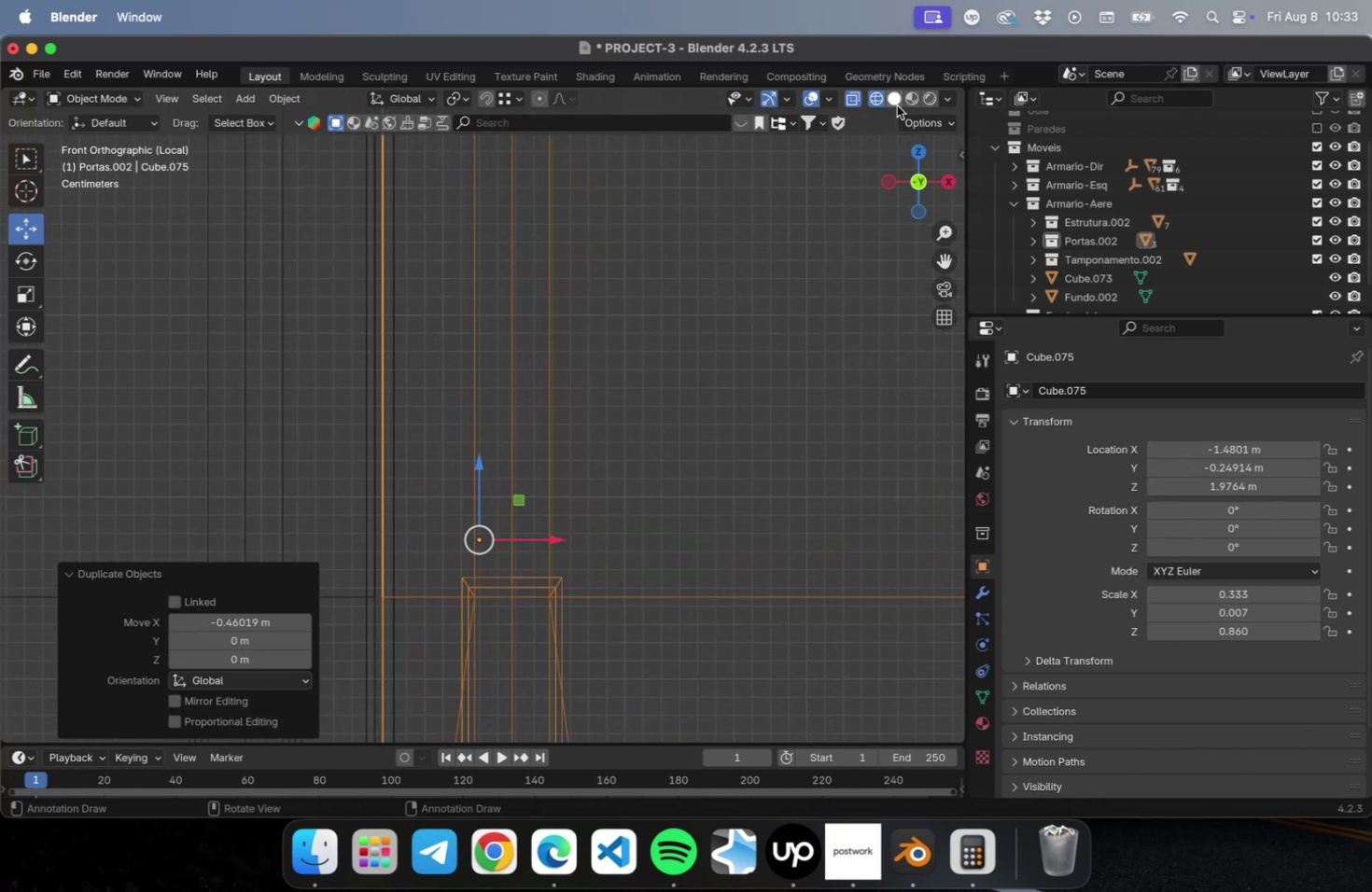 
left_click([893, 102])
 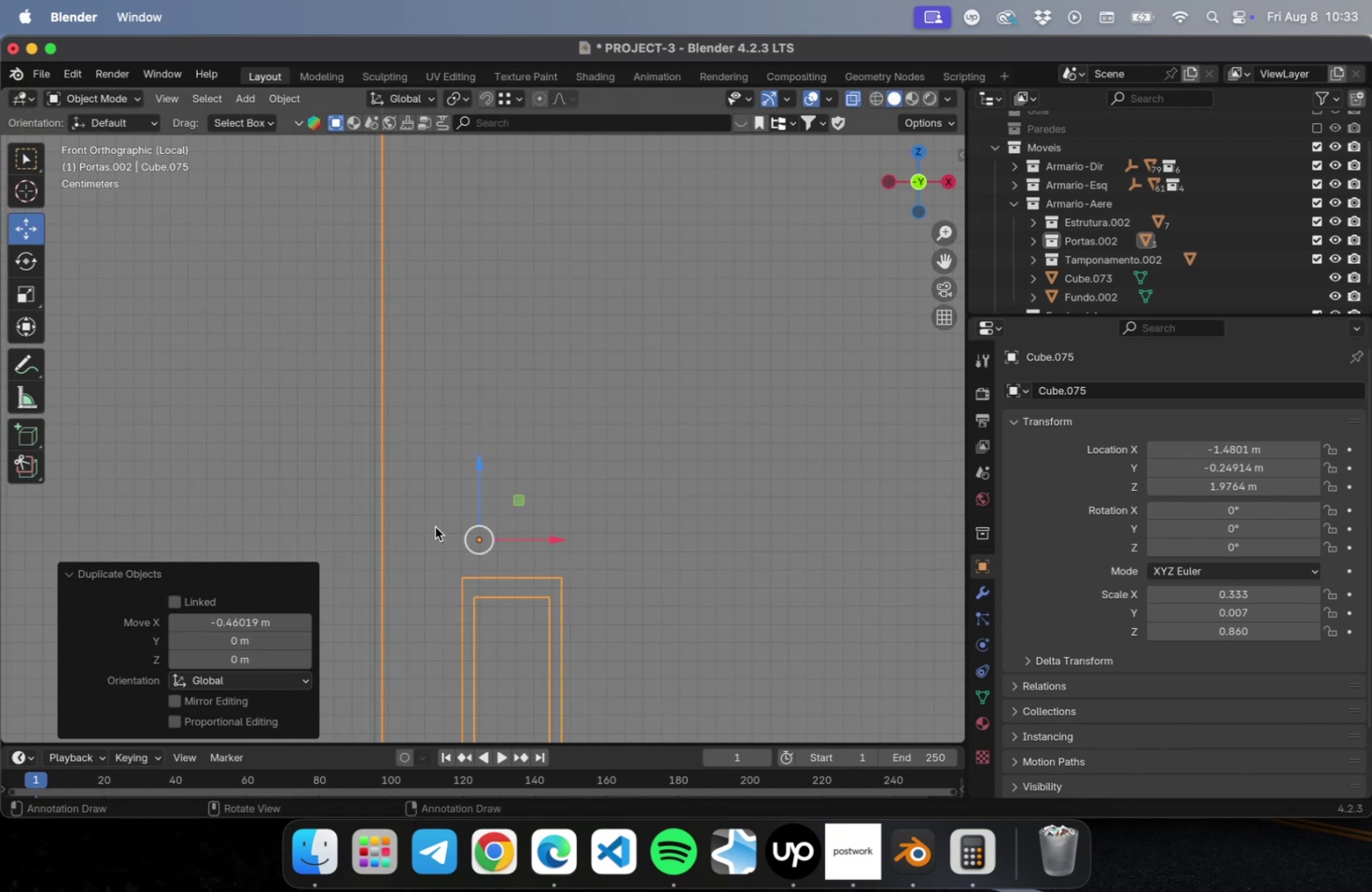 
scroll: coordinate [446, 535], scroll_direction: up, amount: 9.0
 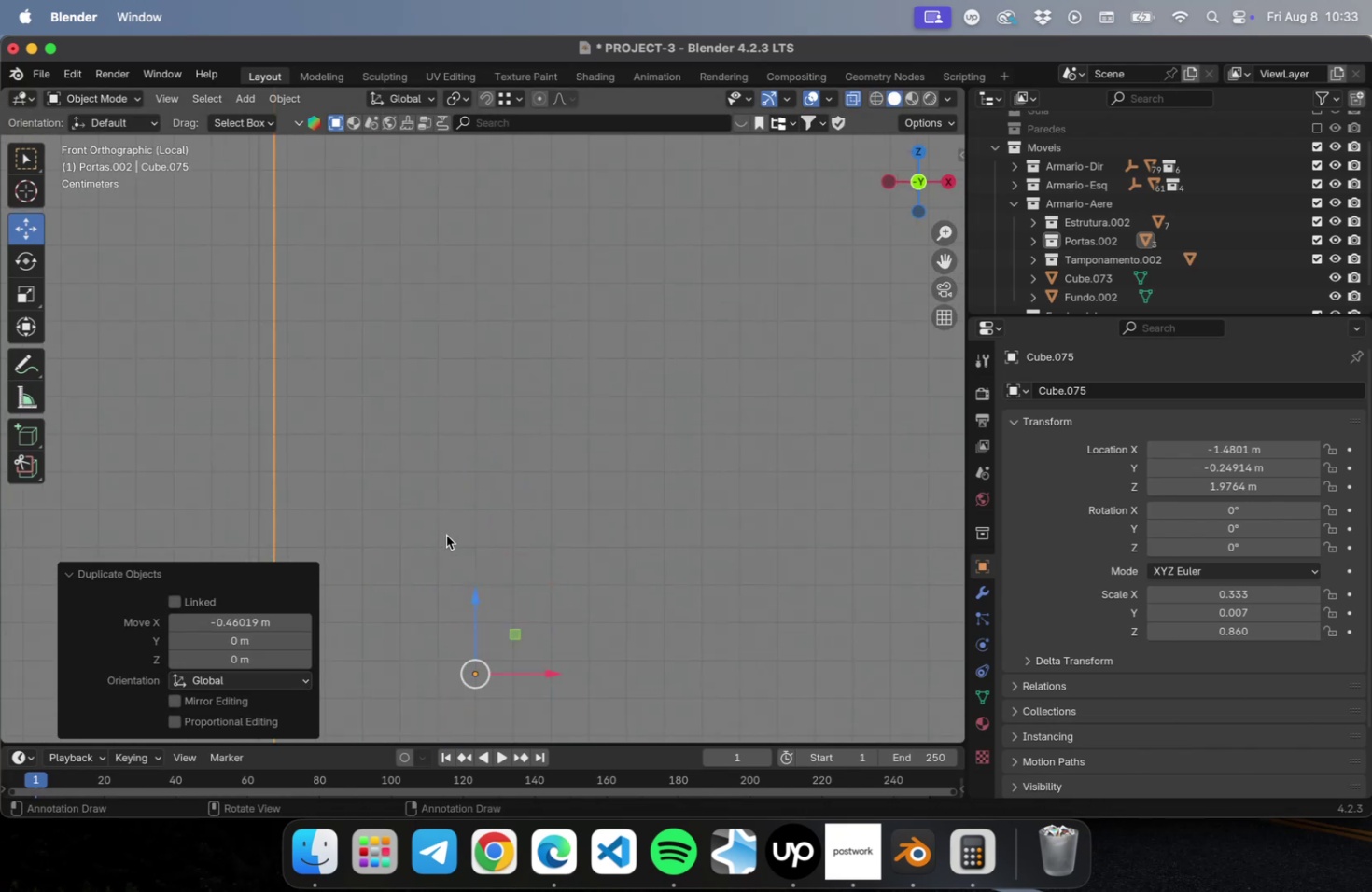 
hold_key(key=ShiftLeft, duration=0.52)
 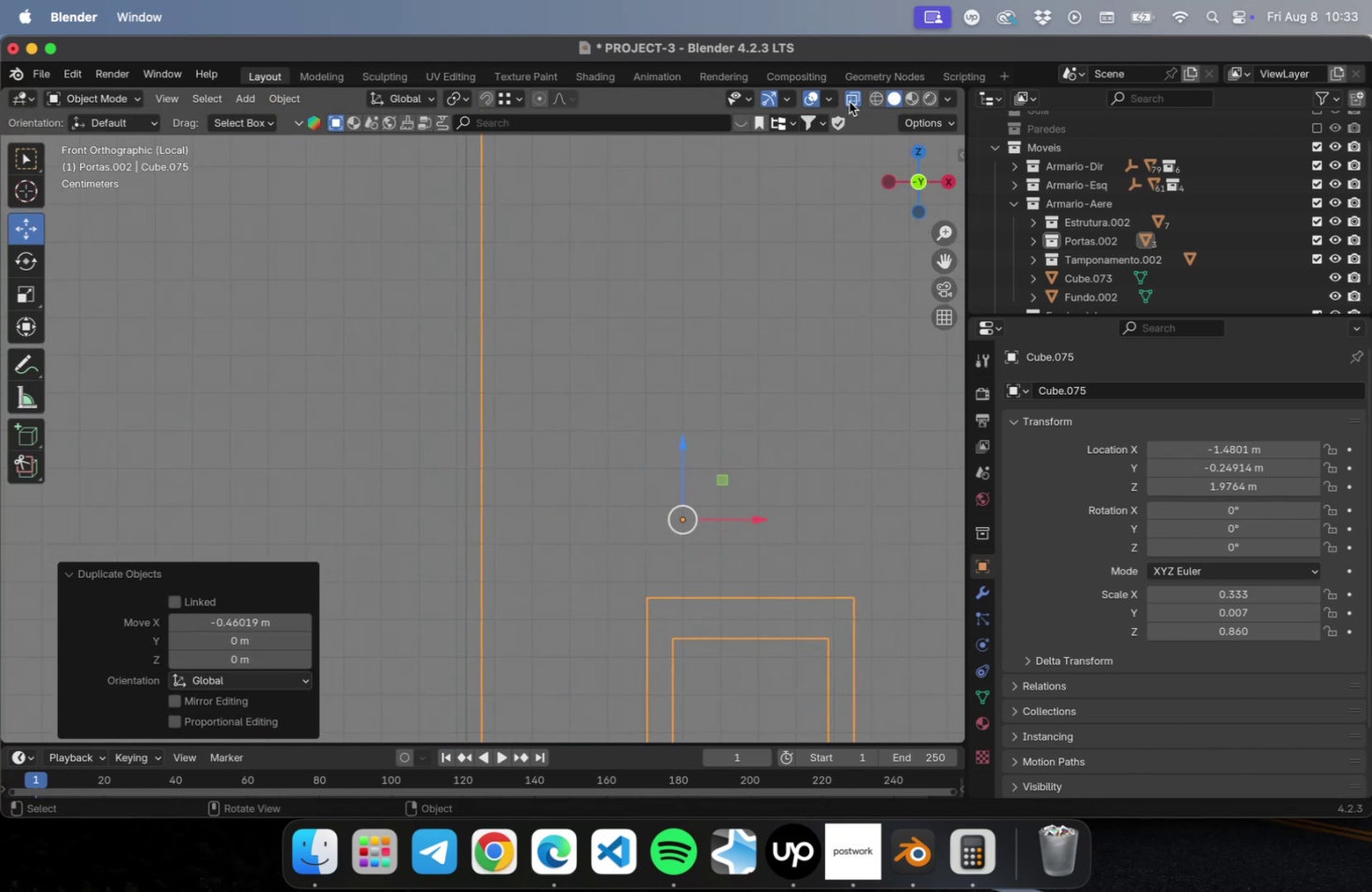 
left_click([851, 101])
 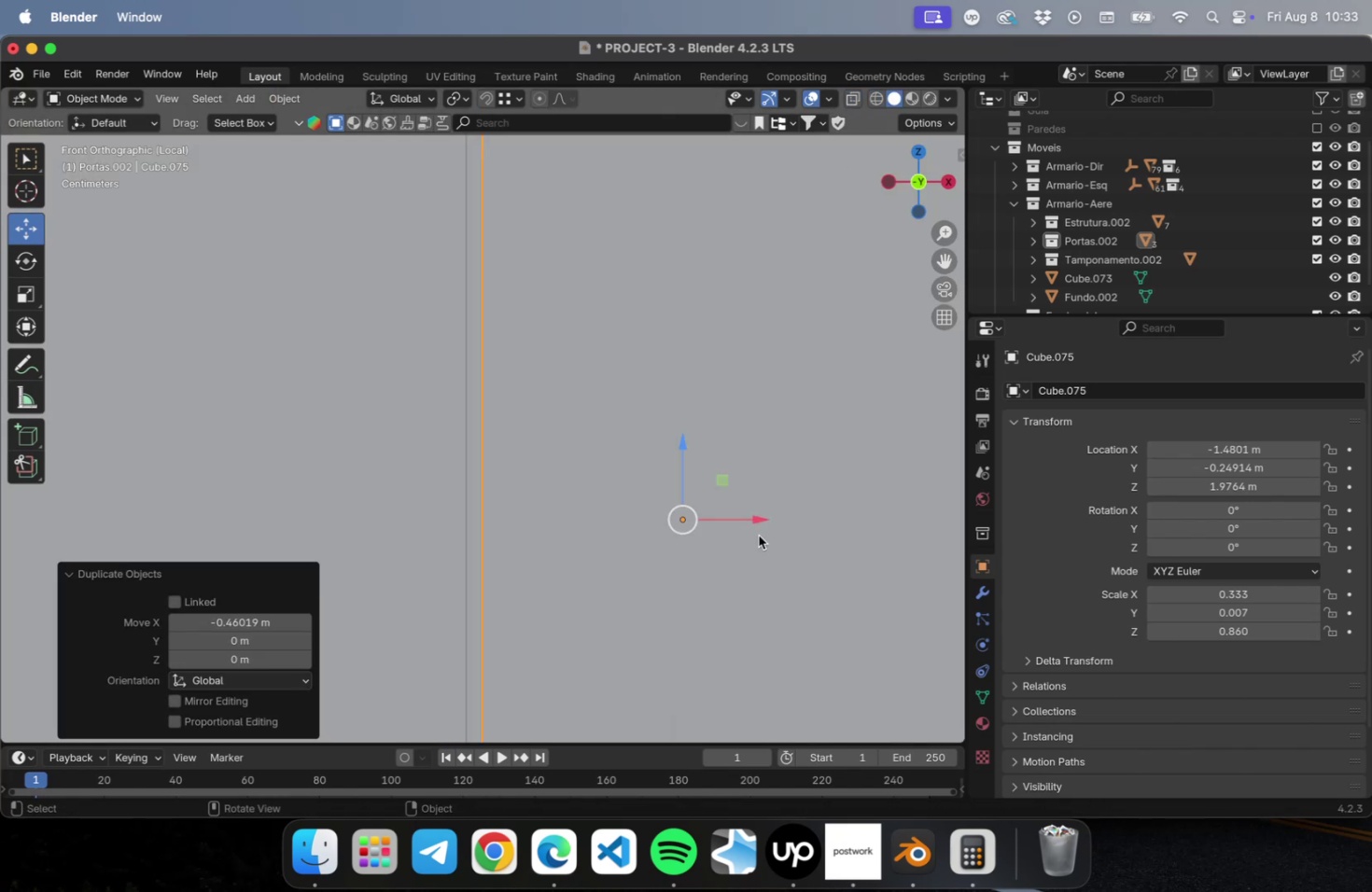 
left_click_drag(start_coordinate=[755, 520], to_coordinate=[739, 523])
 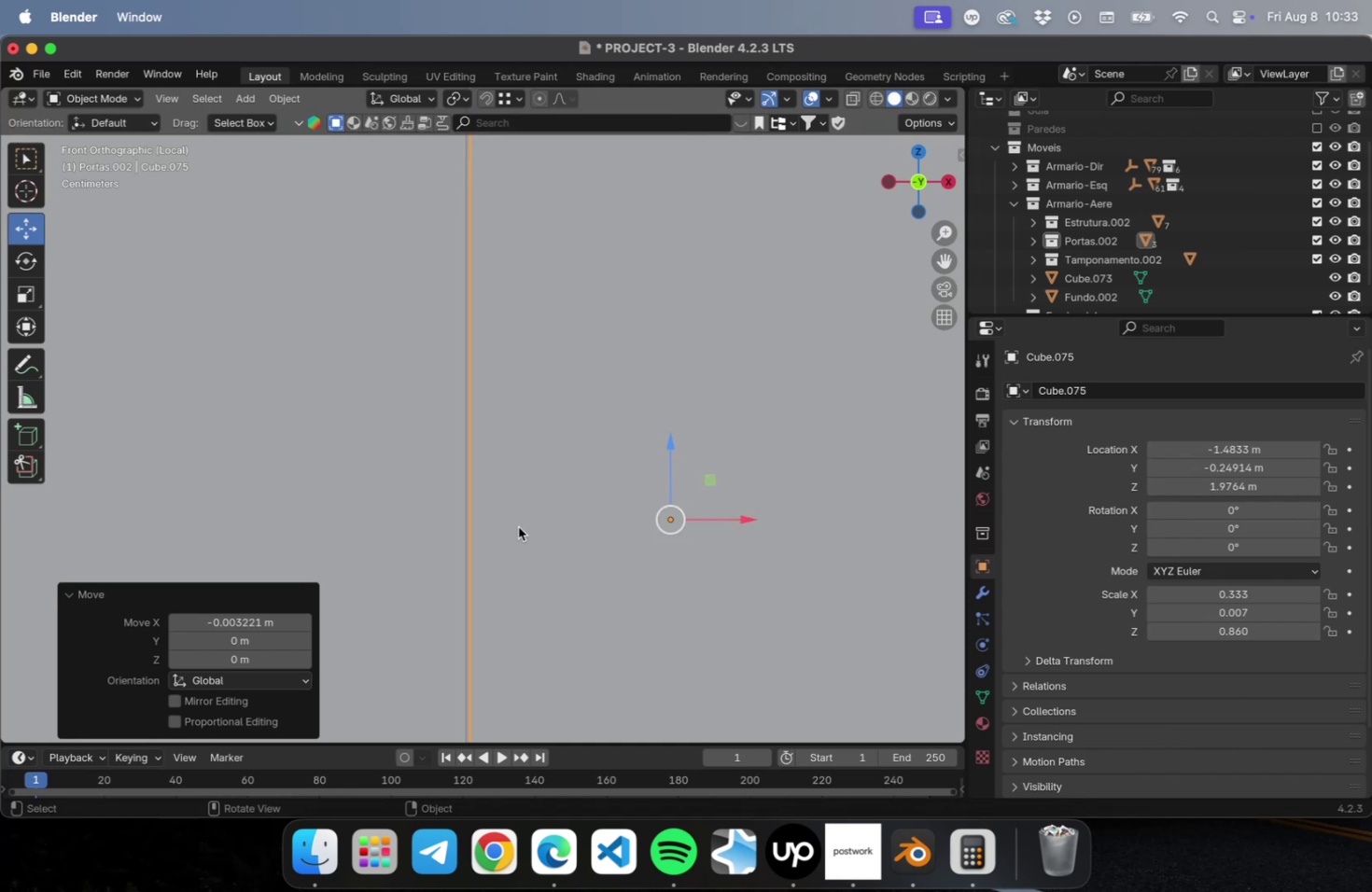 
scroll: coordinate [507, 525], scroll_direction: down, amount: 16.0
 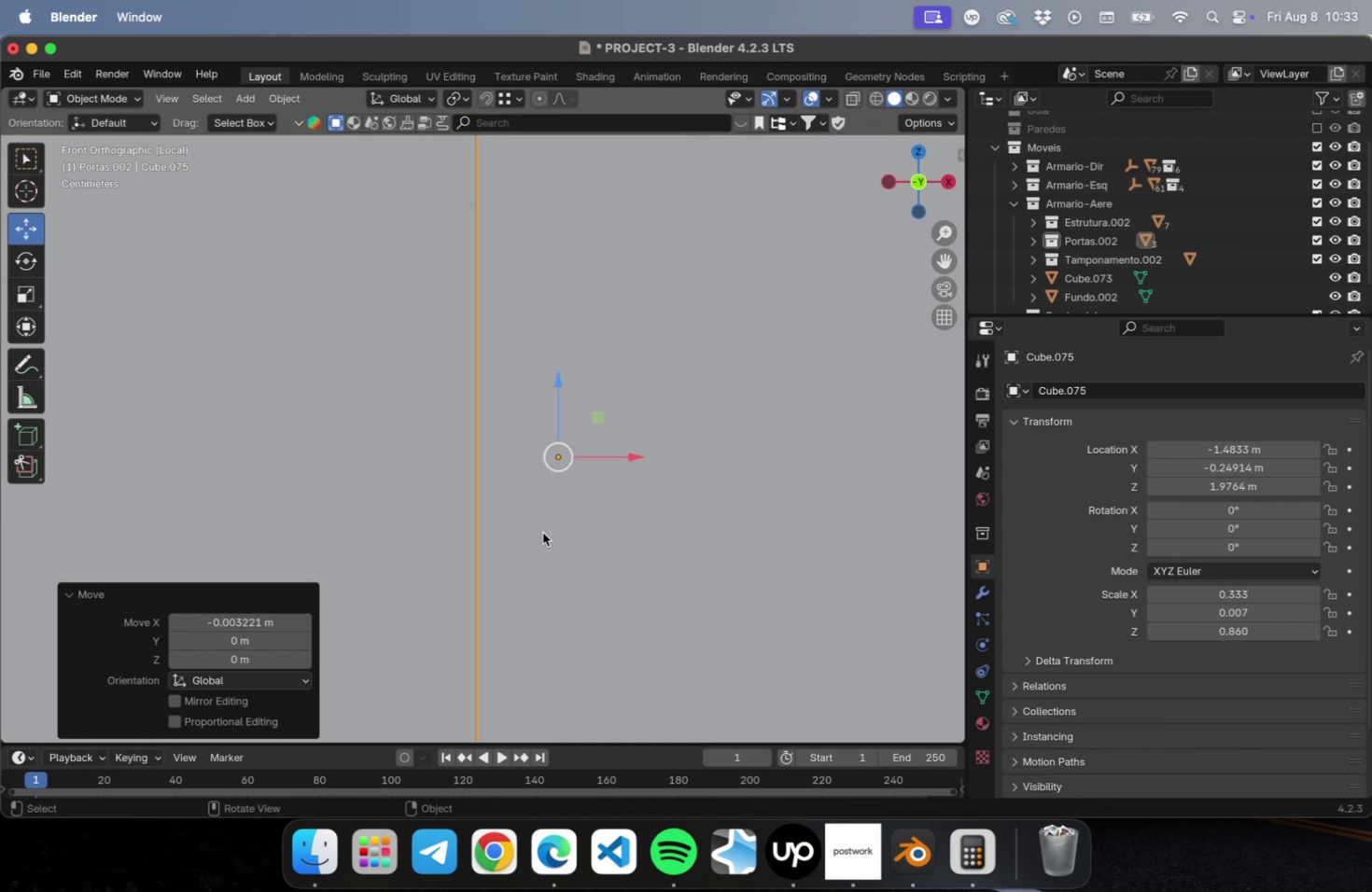 
hold_key(key=ShiftLeft, duration=0.82)
 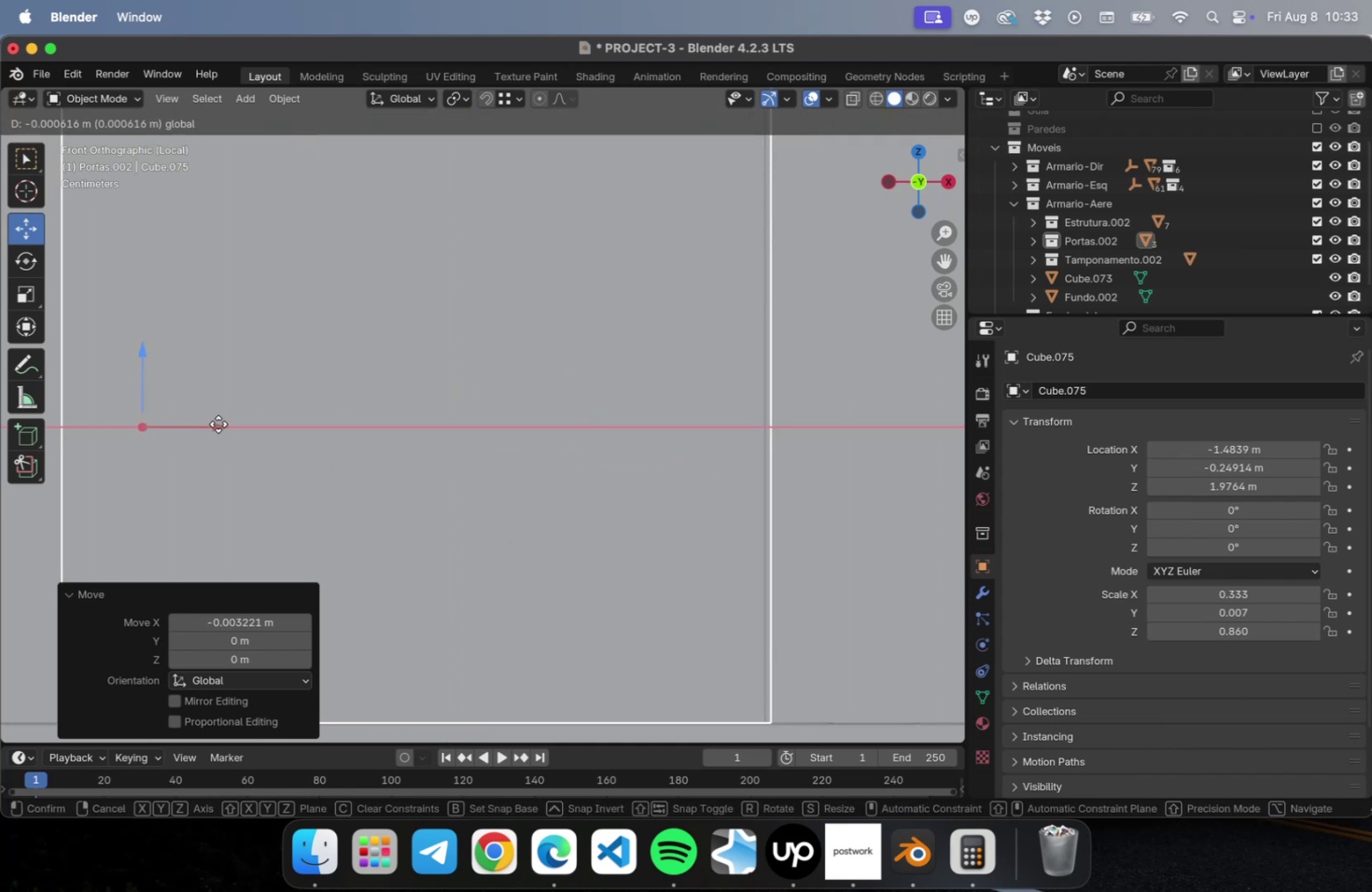 
scroll: coordinate [582, 450], scroll_direction: down, amount: 16.0
 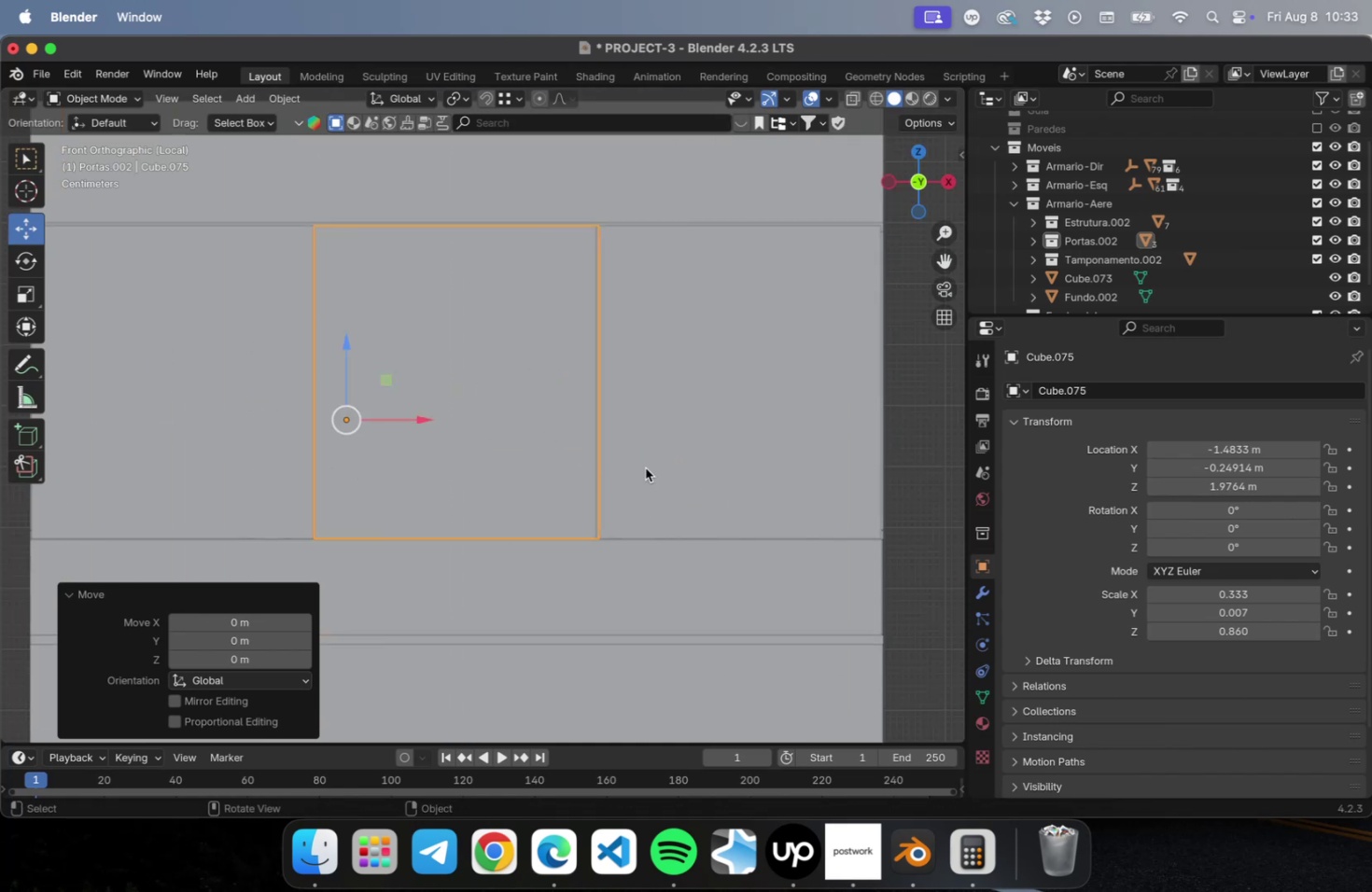 
hold_key(key=ShiftLeft, duration=0.35)
 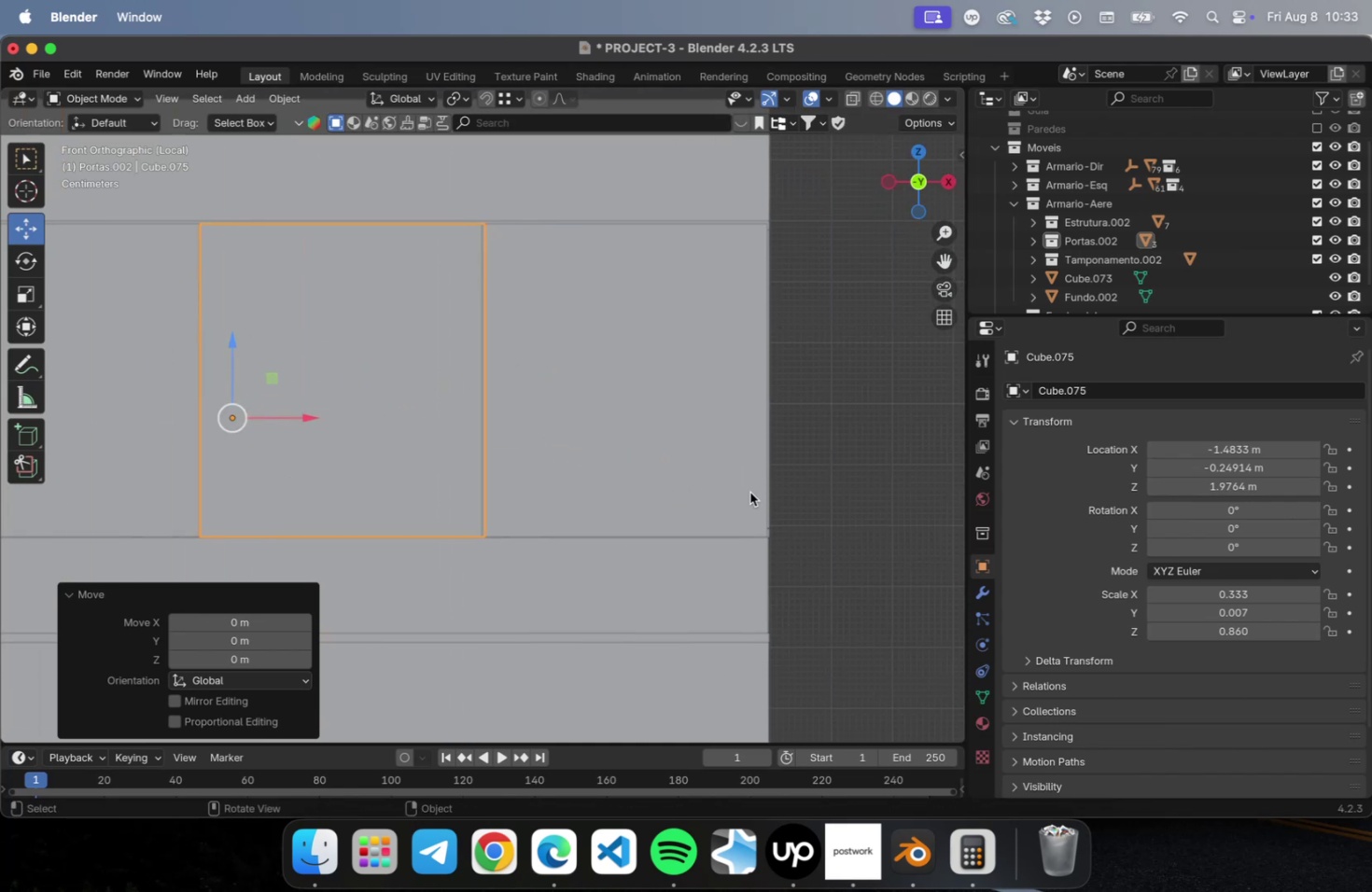 
left_click([749, 492])
 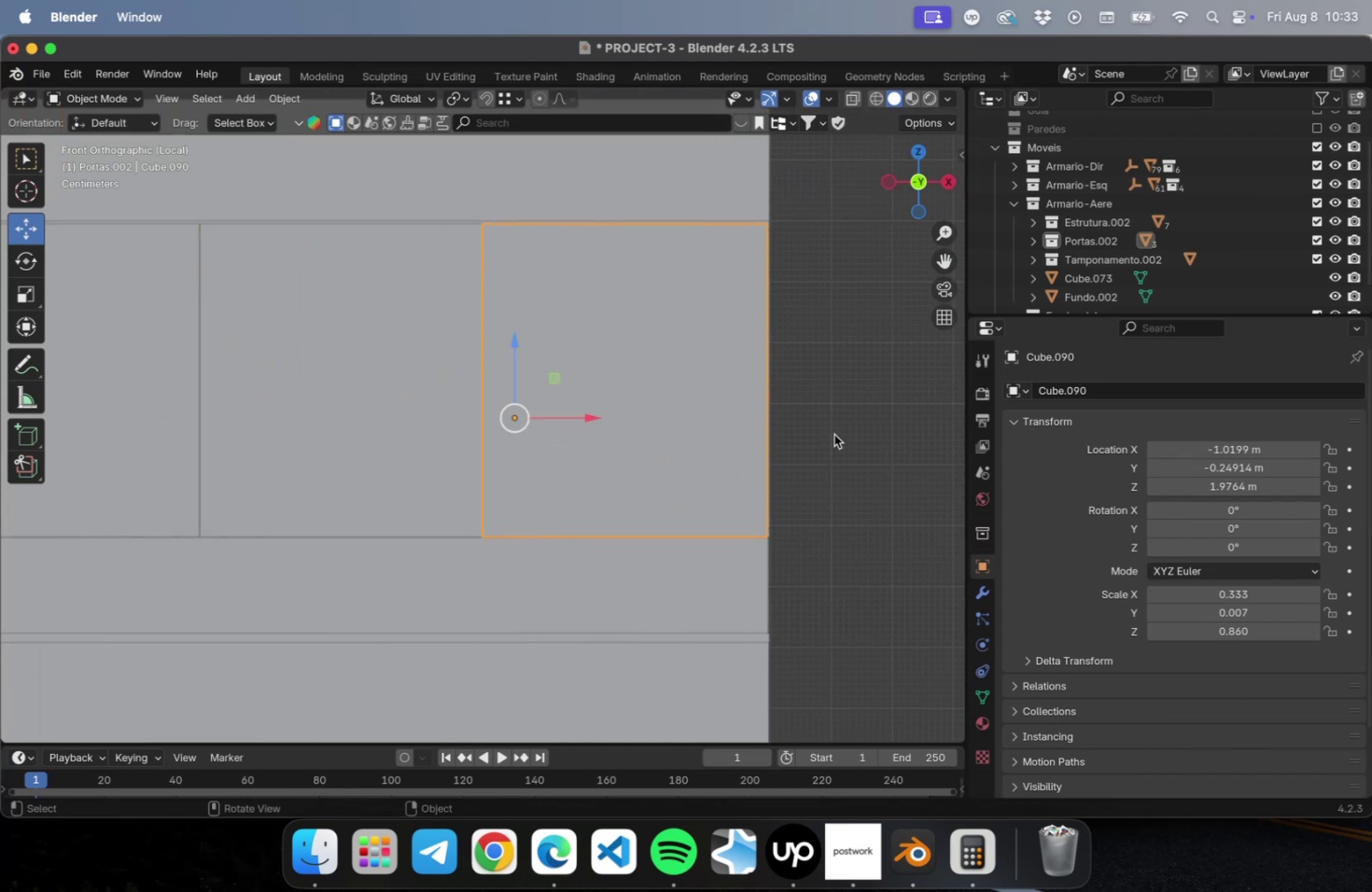 
scroll: coordinate [833, 432], scroll_direction: up, amount: 16.0
 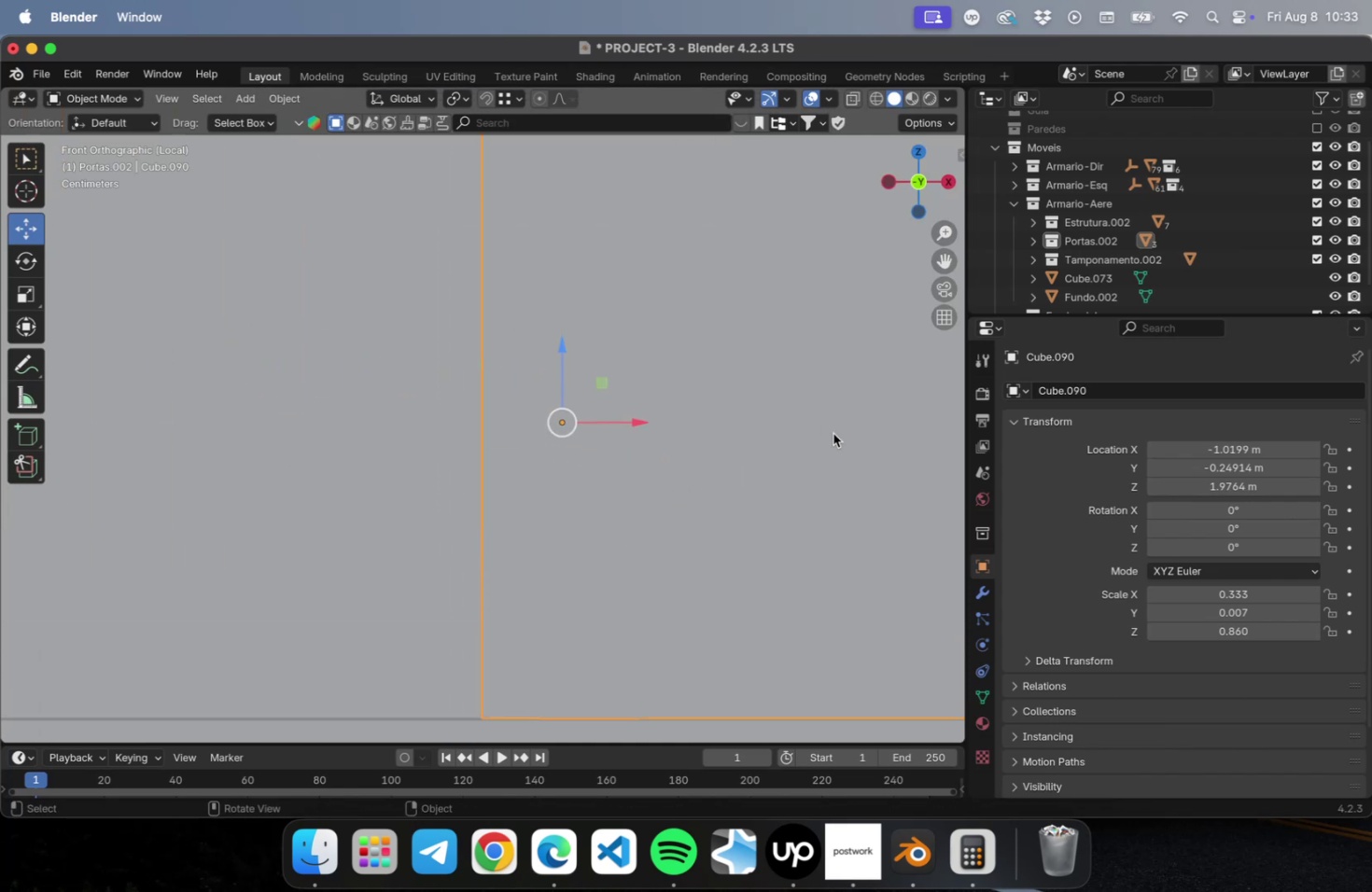 
hold_key(key=ShiftLeft, duration=1.06)
 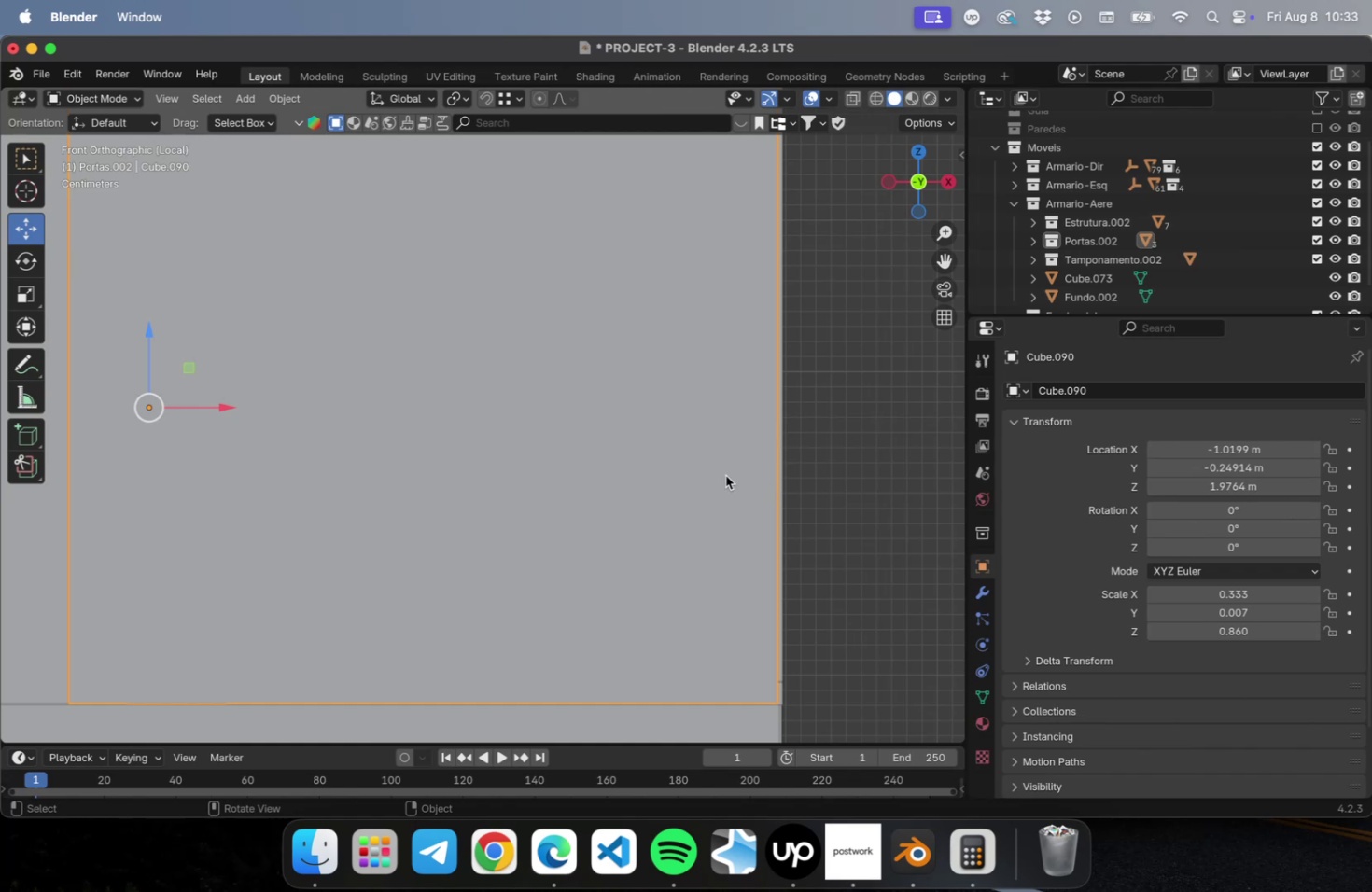 
scroll: coordinate [761, 482], scroll_direction: down, amount: 9.0
 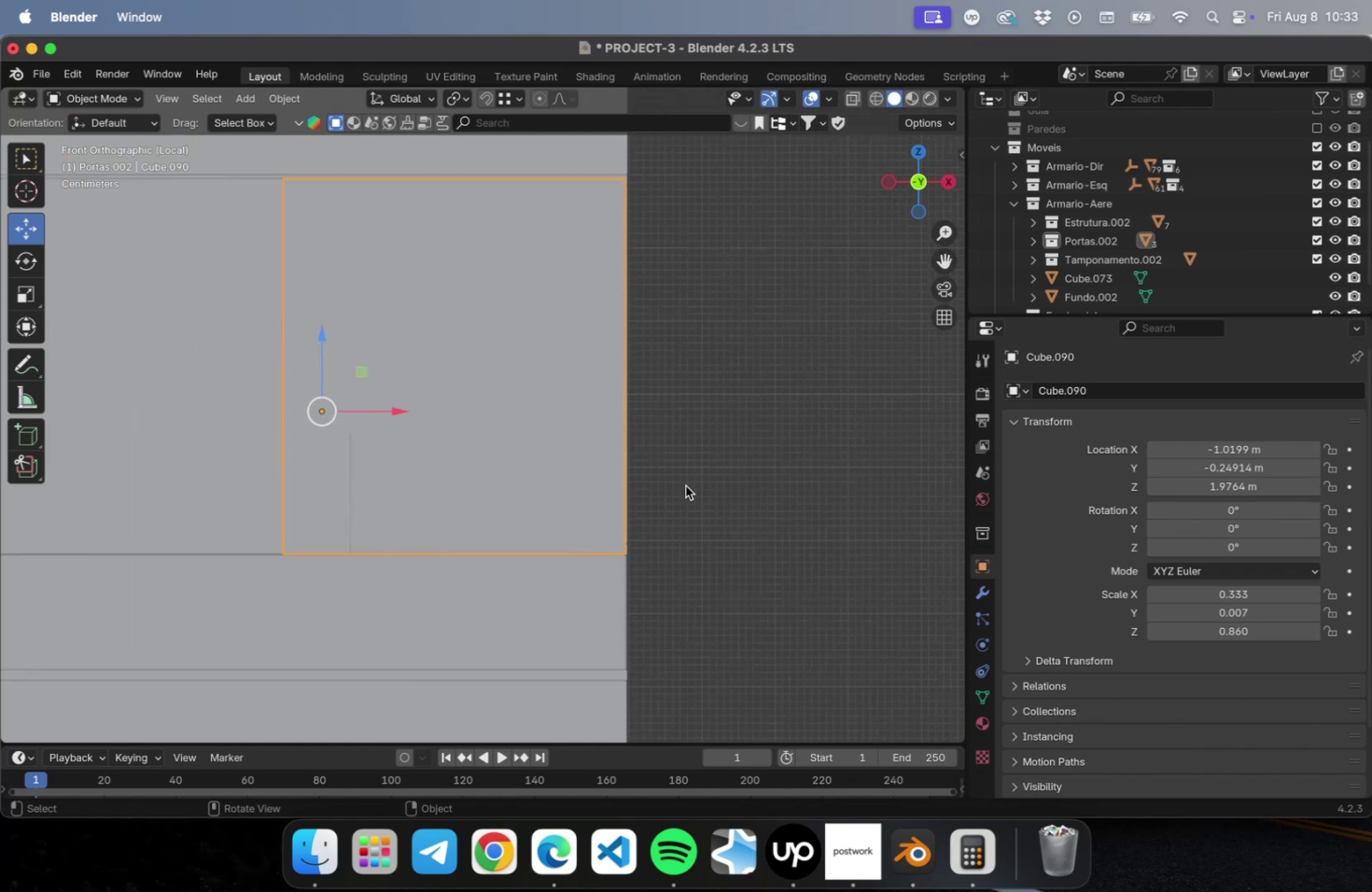 
hold_key(key=ShiftLeft, duration=0.54)
 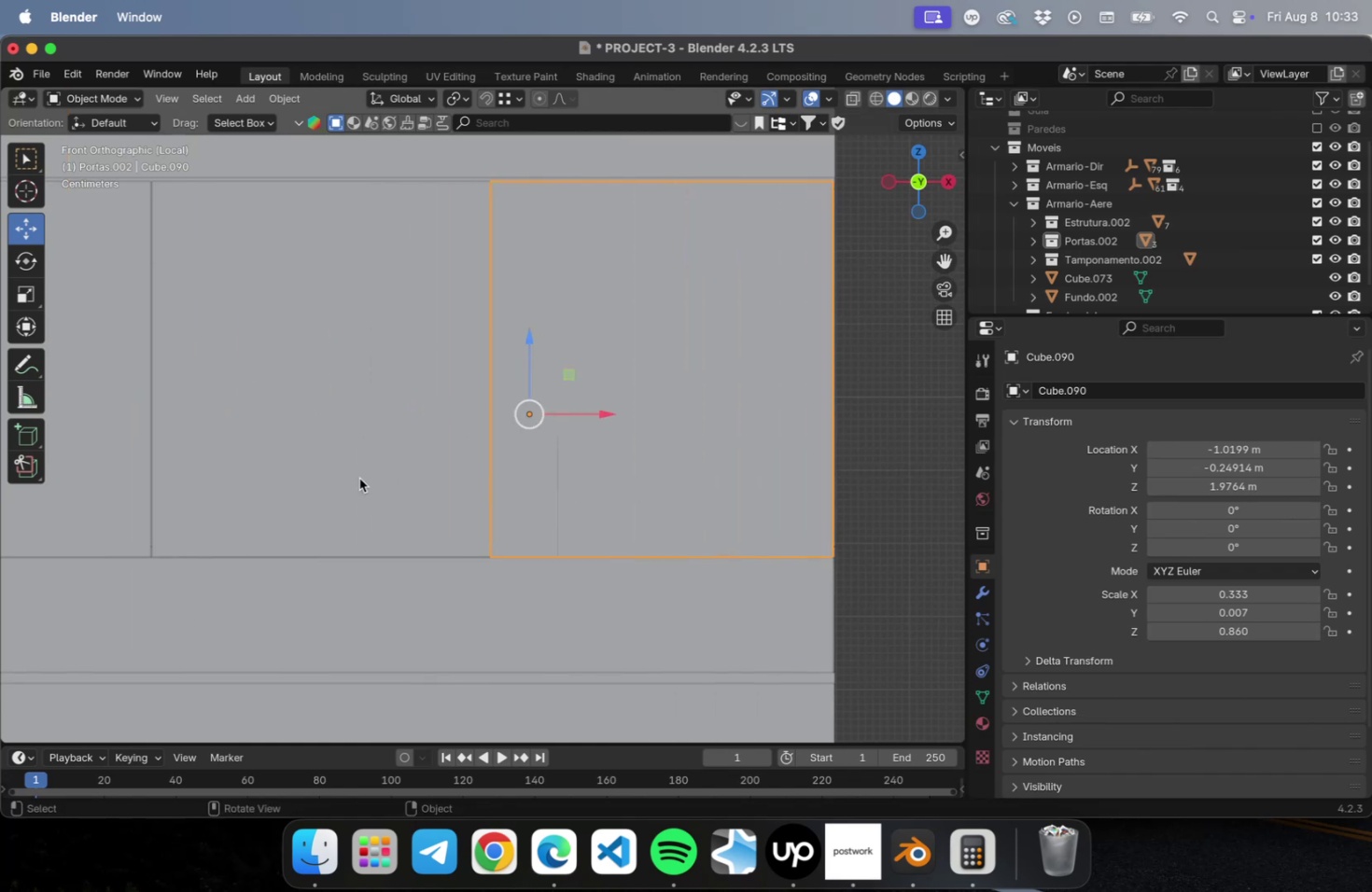 
left_click([359, 478])
 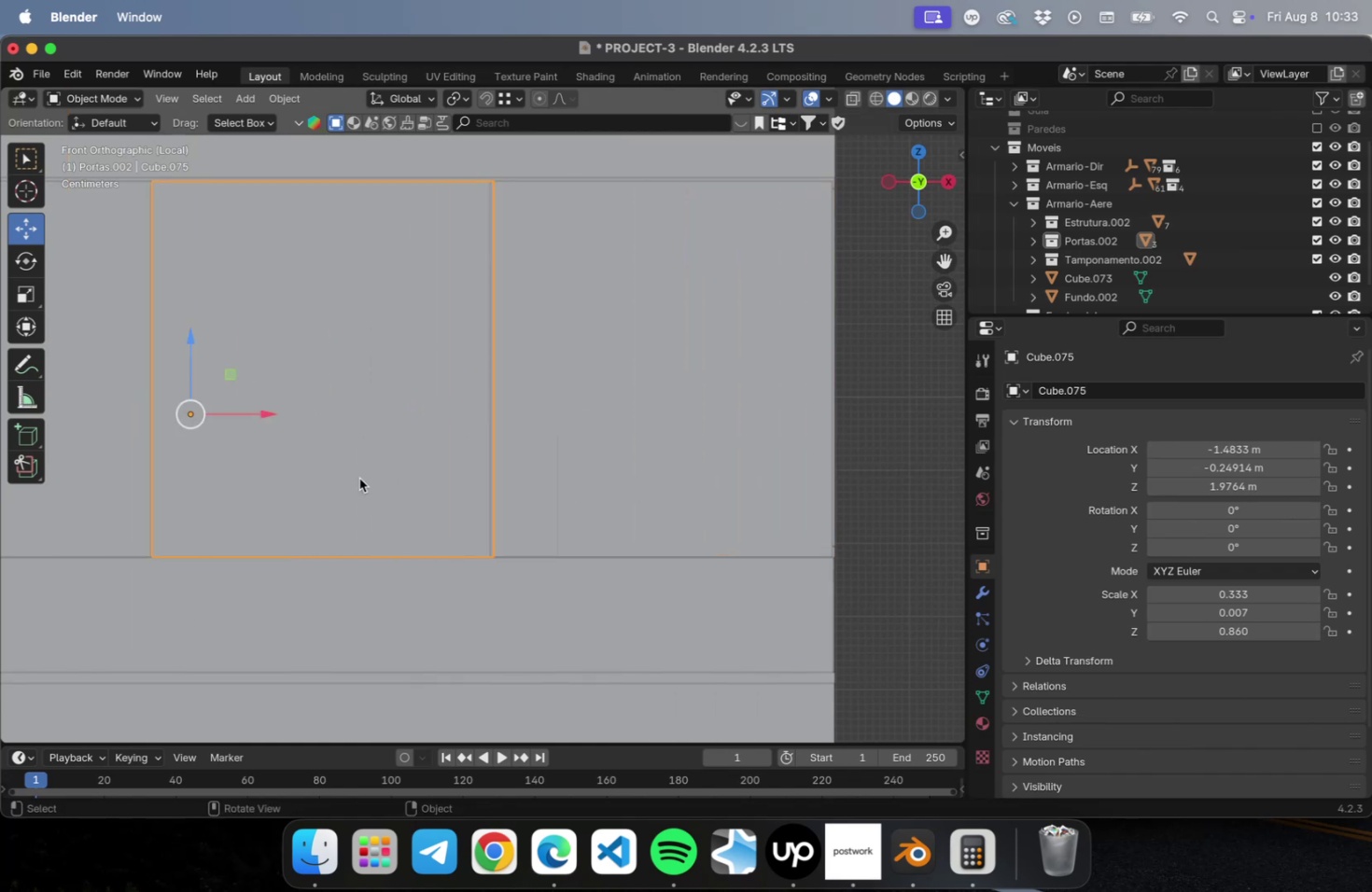 
key(N)
 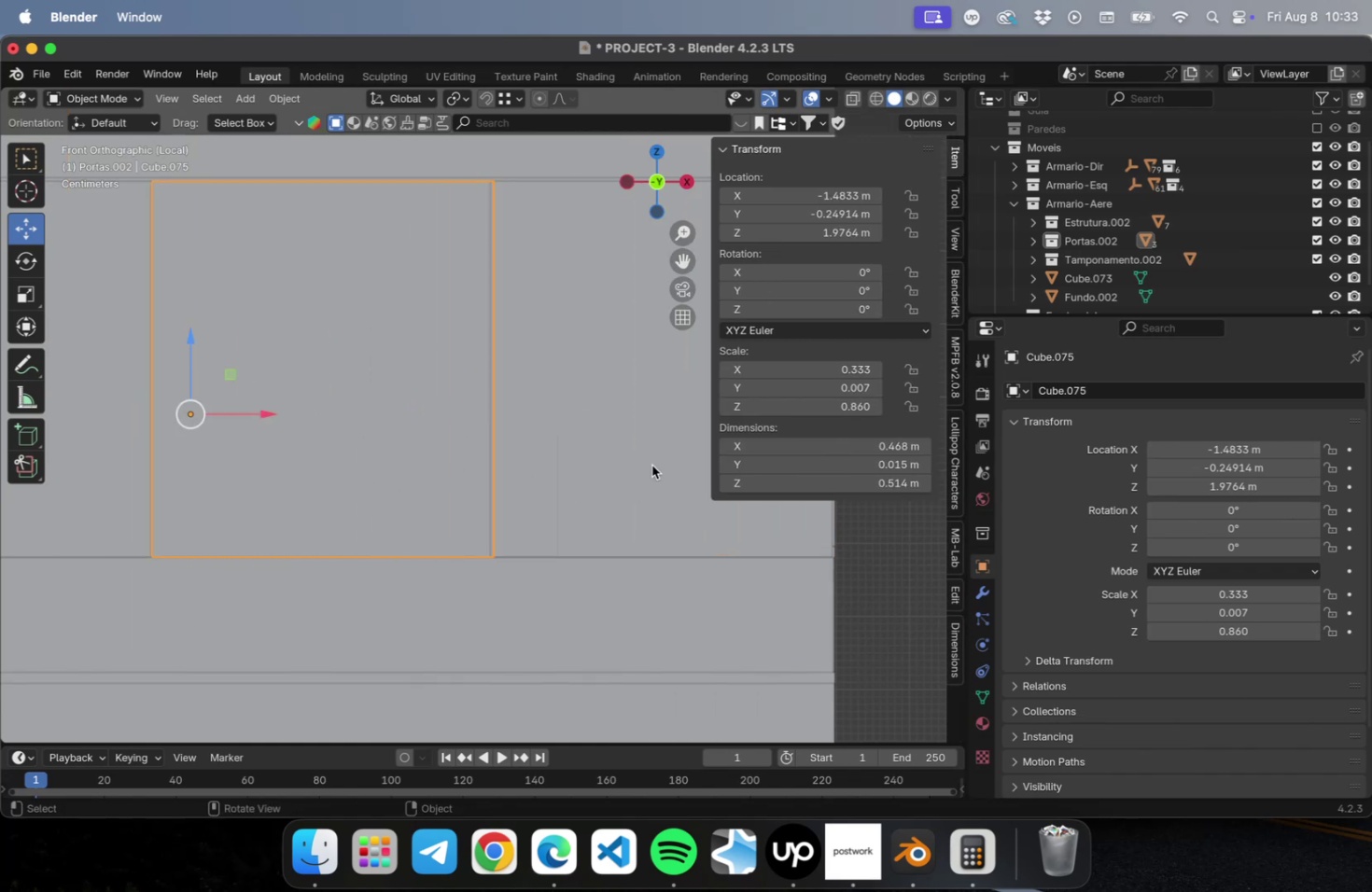 
left_click([651, 465])
 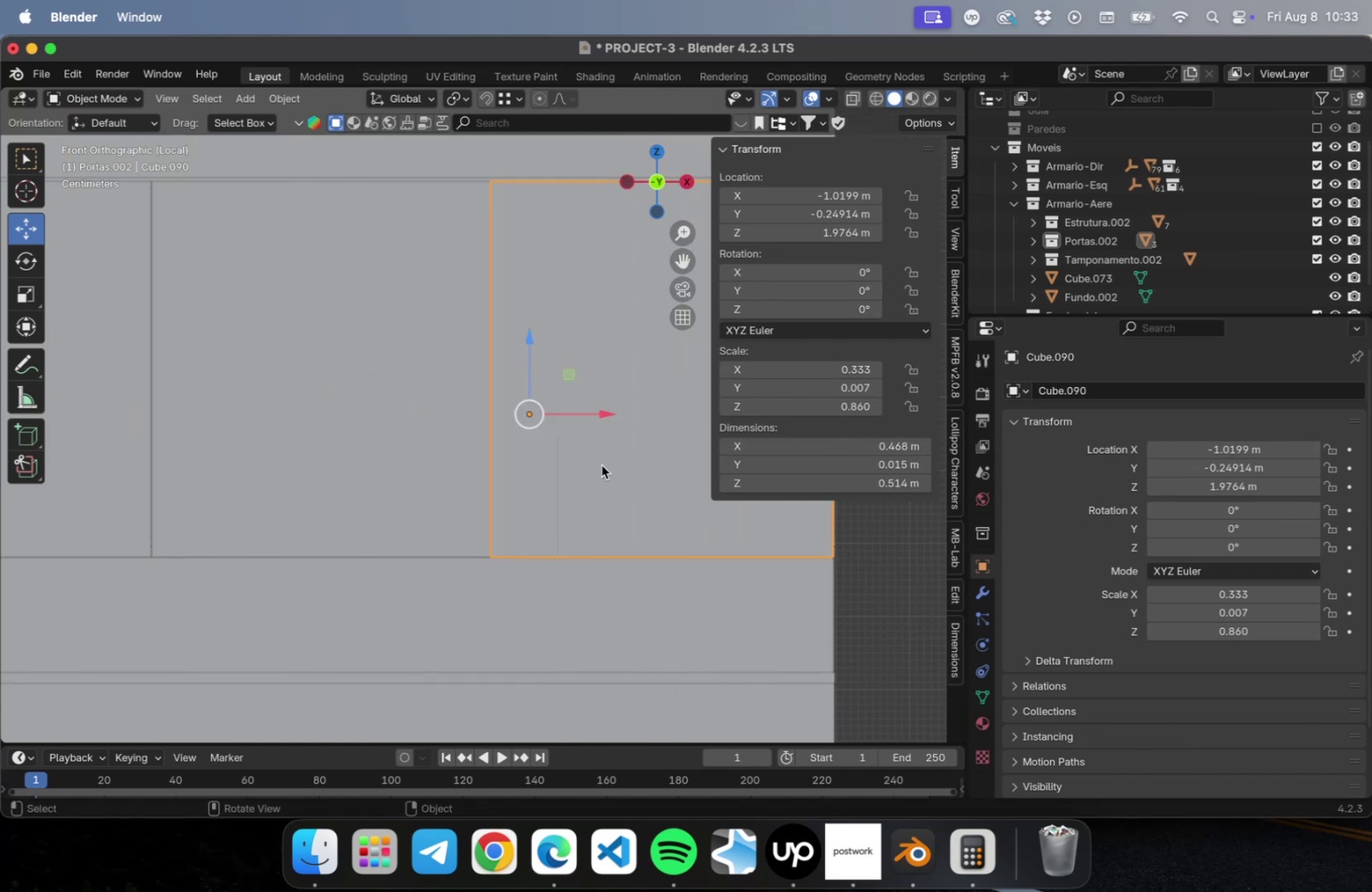 
scroll: coordinate [555, 470], scroll_direction: down, amount: 2.0
 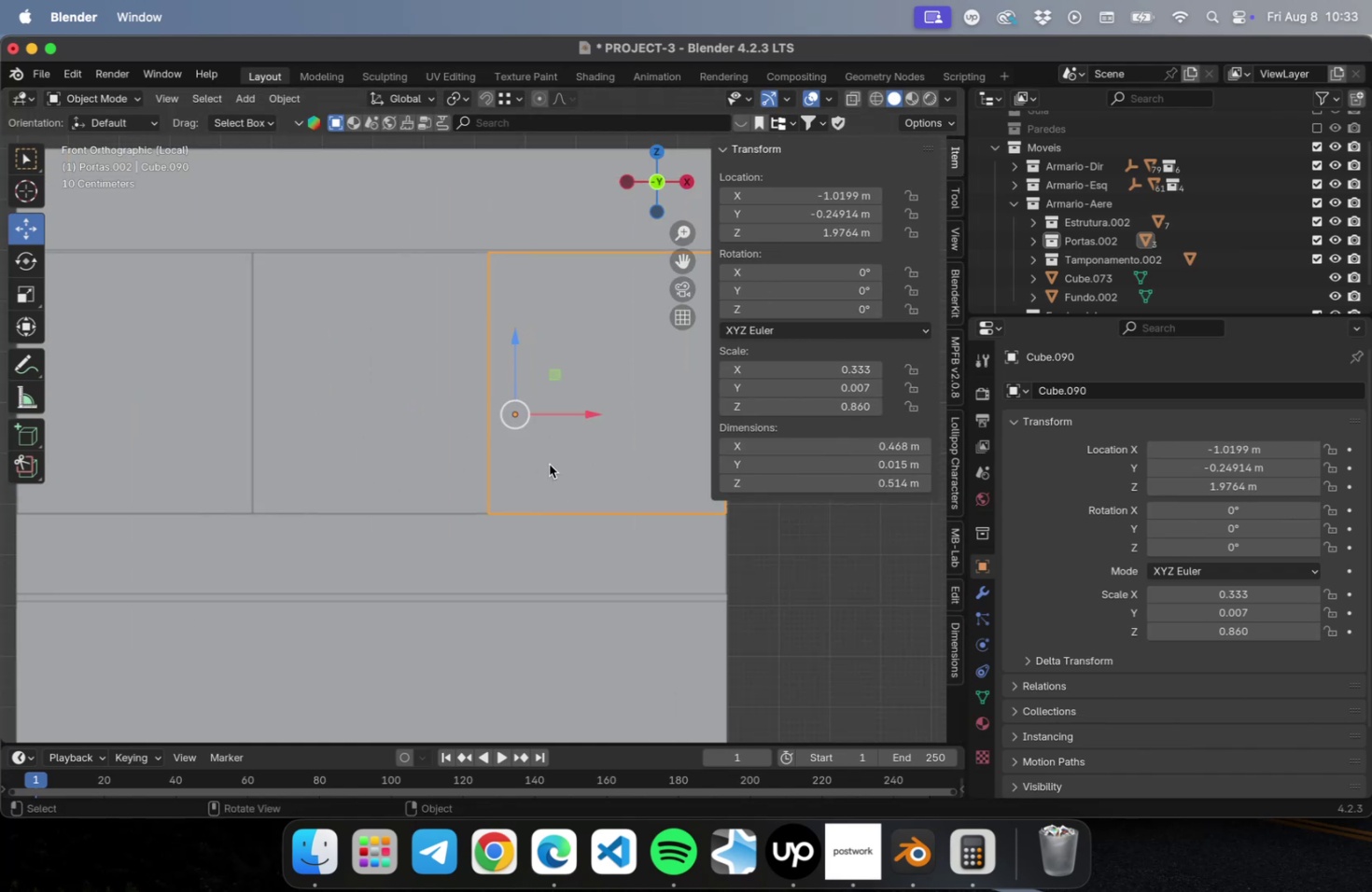 
hold_key(key=ShiftLeft, duration=0.42)
 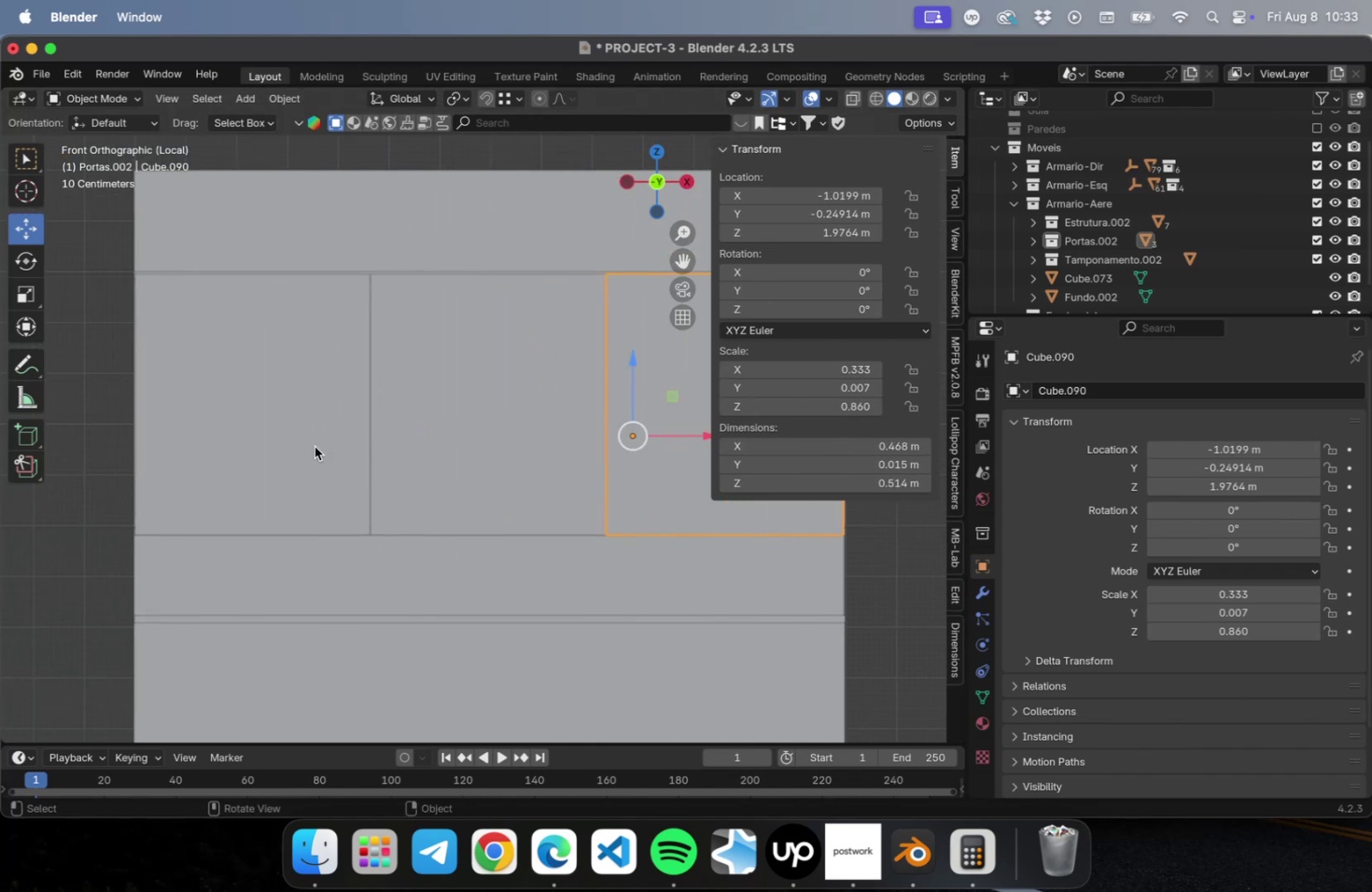 
left_click([315, 446])
 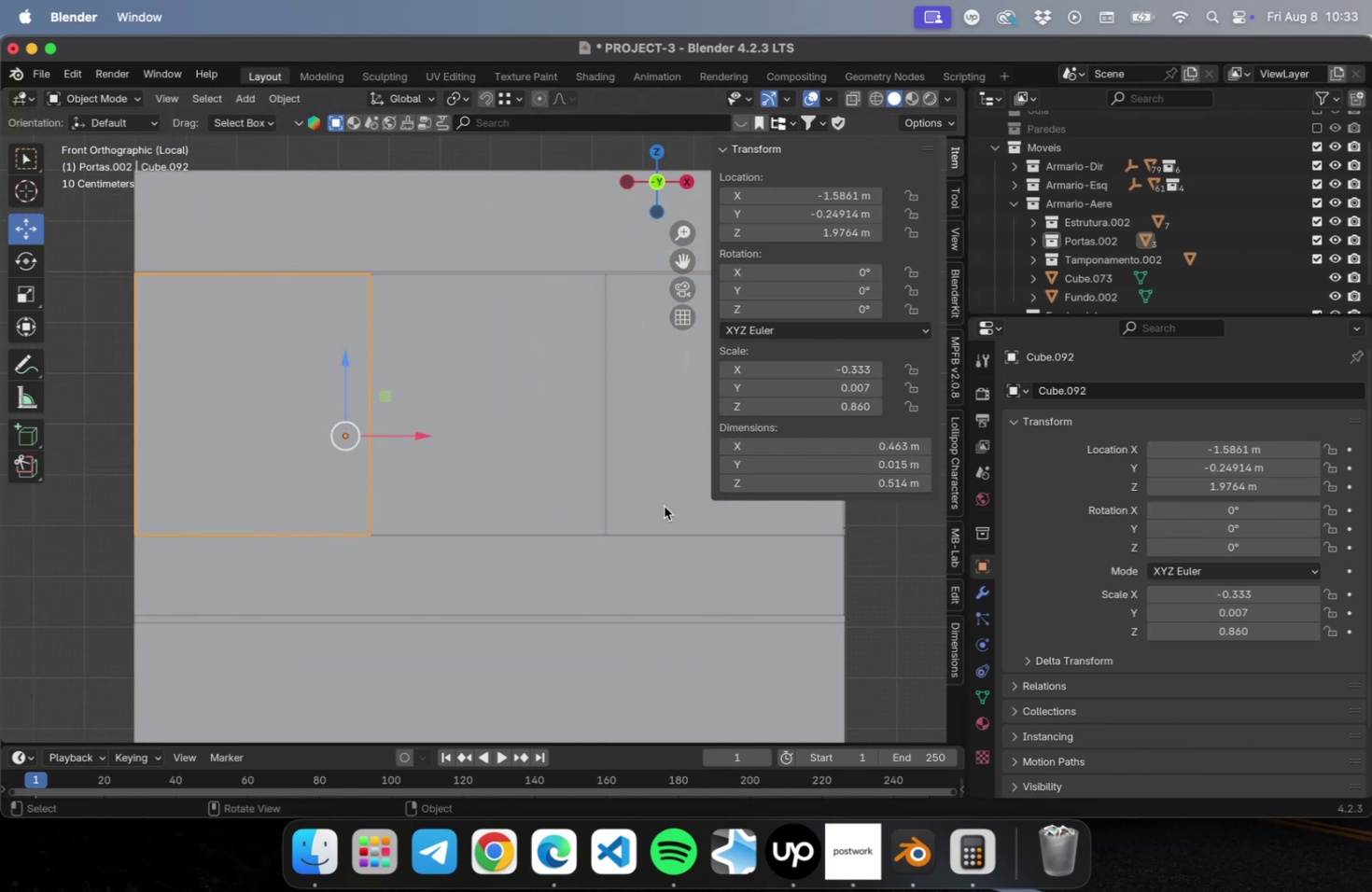 
wait(5.59)
 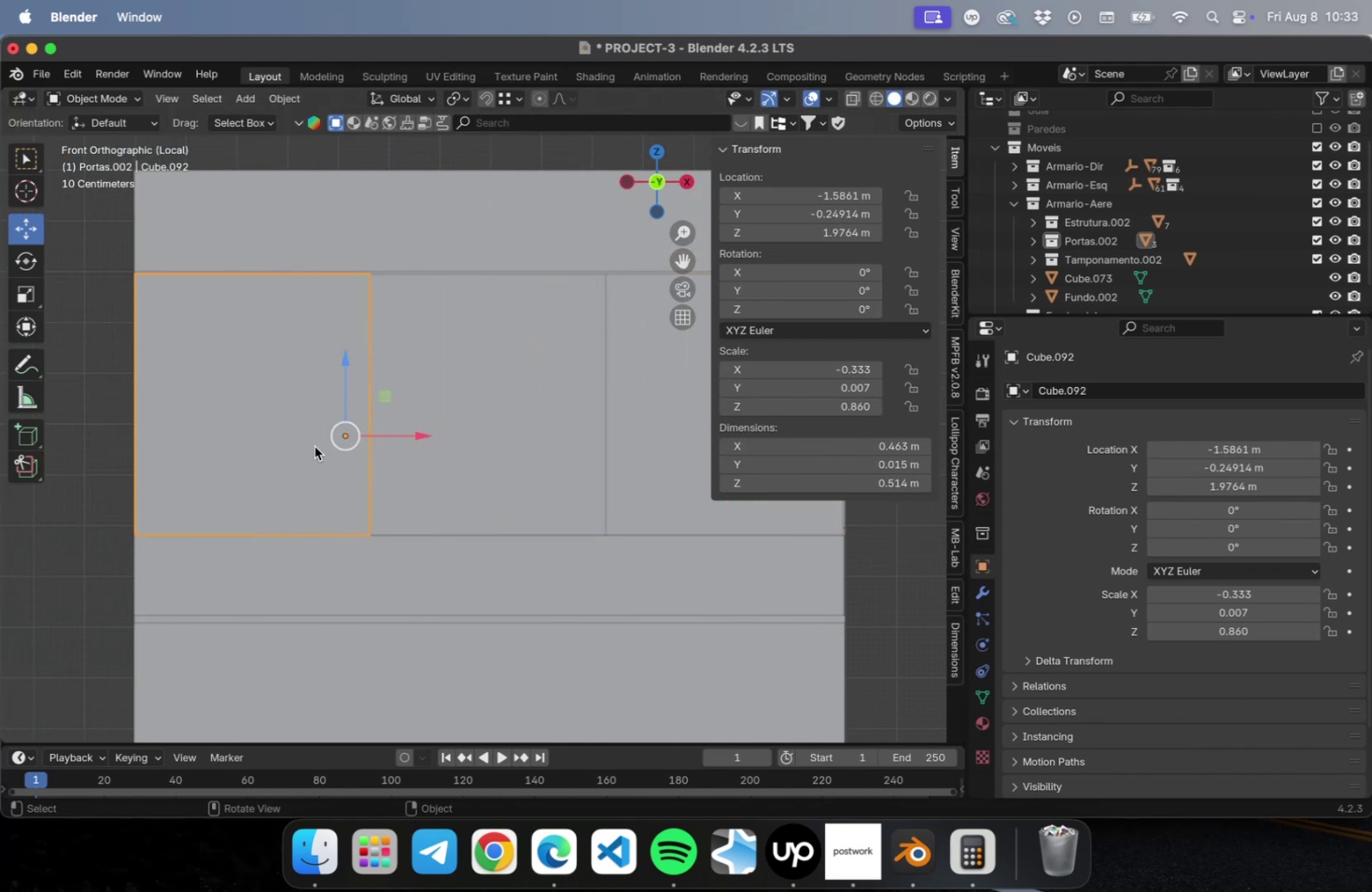 
left_click([664, 506])
 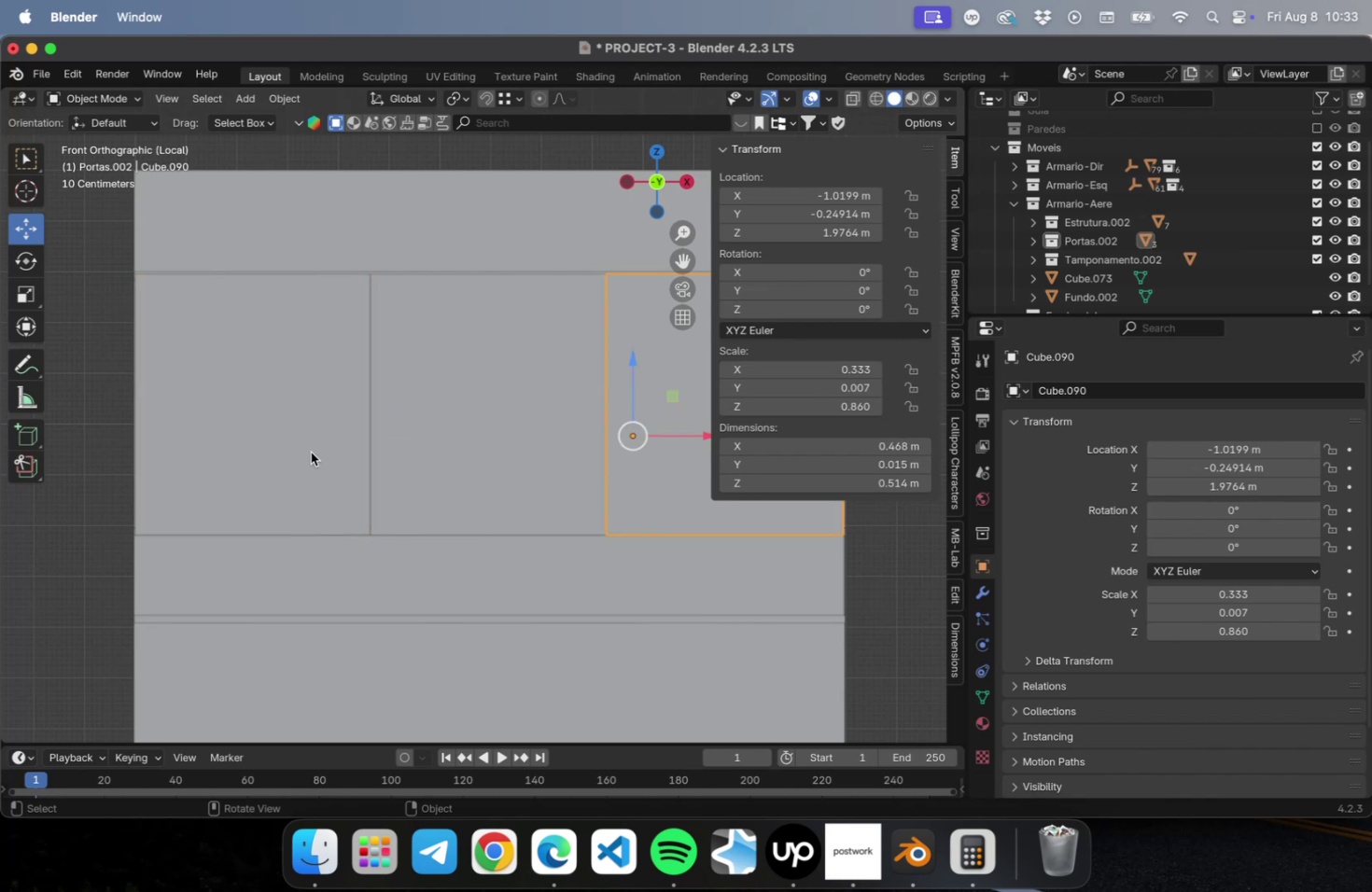 
left_click([291, 451])
 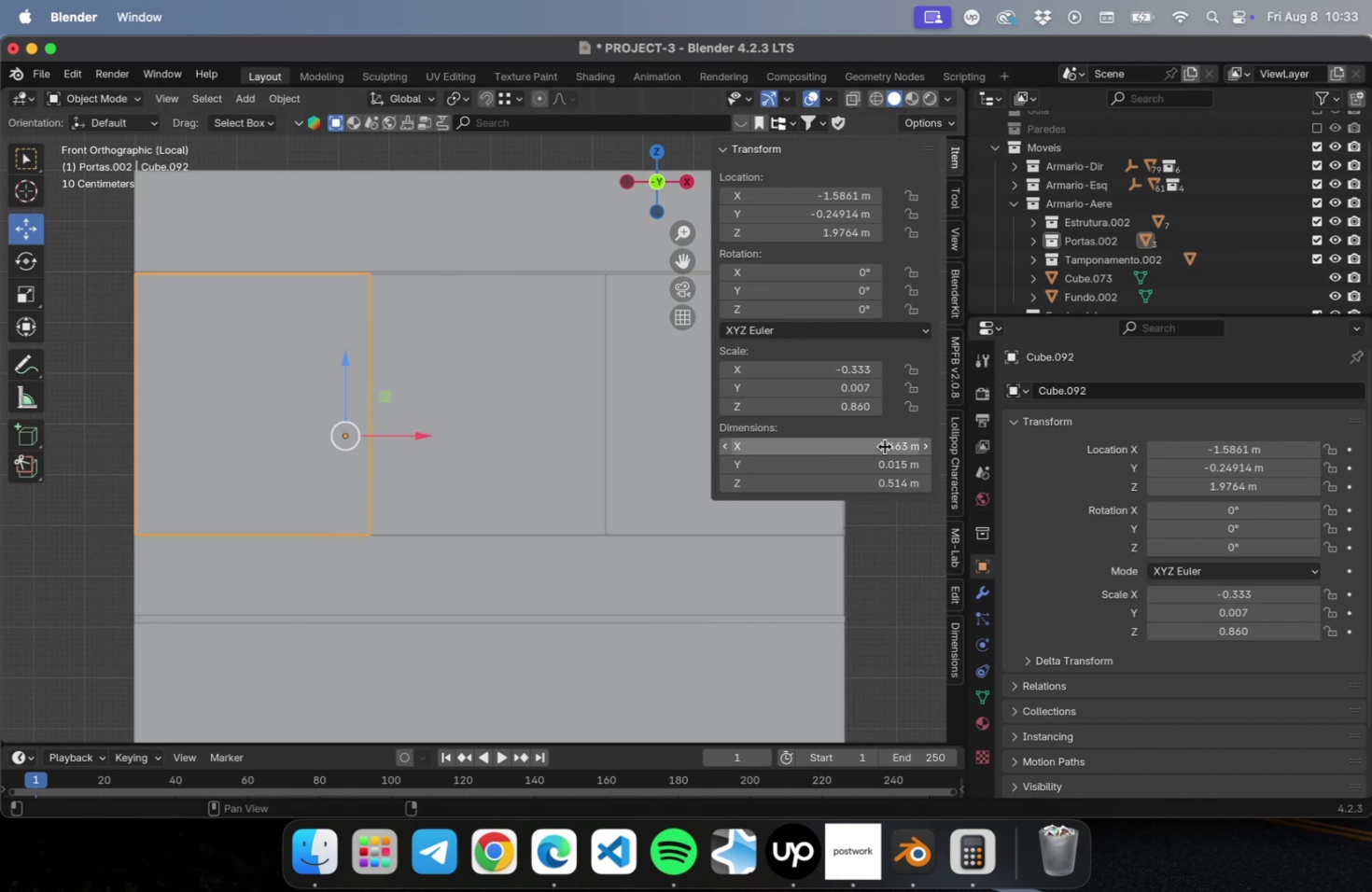 
left_click([873, 446])
 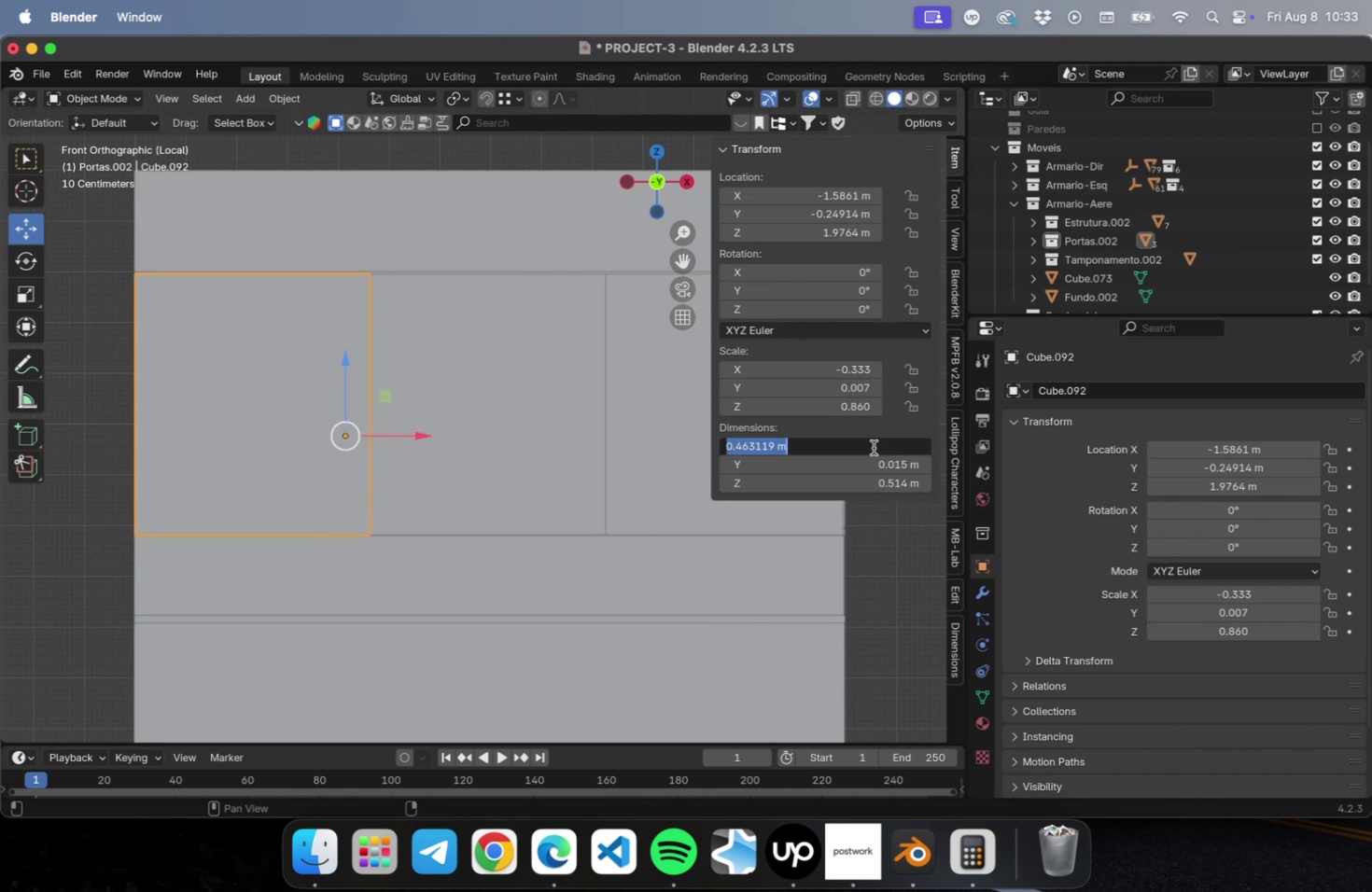 
key(Meta+C)
 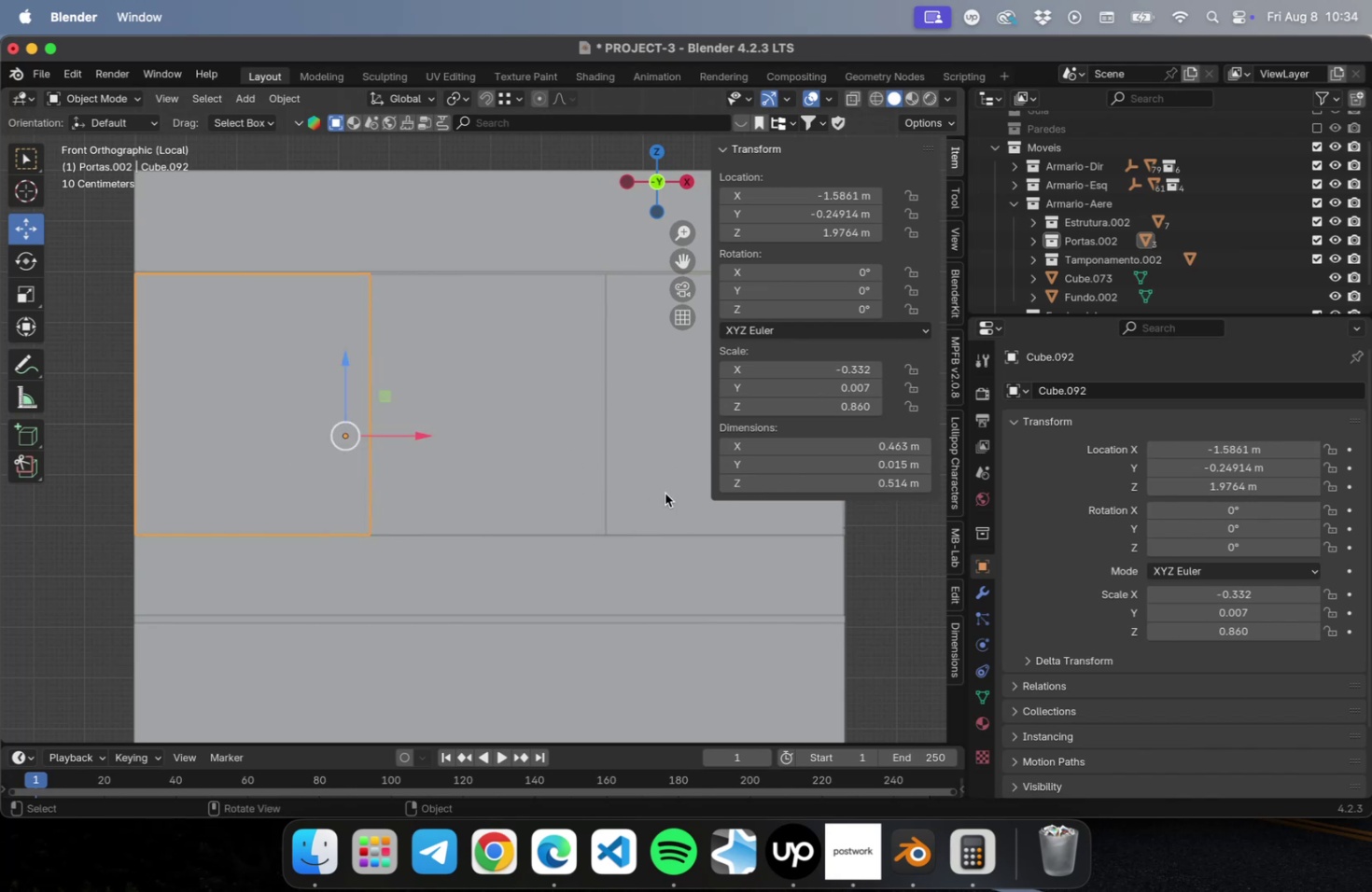 
double_click([657, 492])
 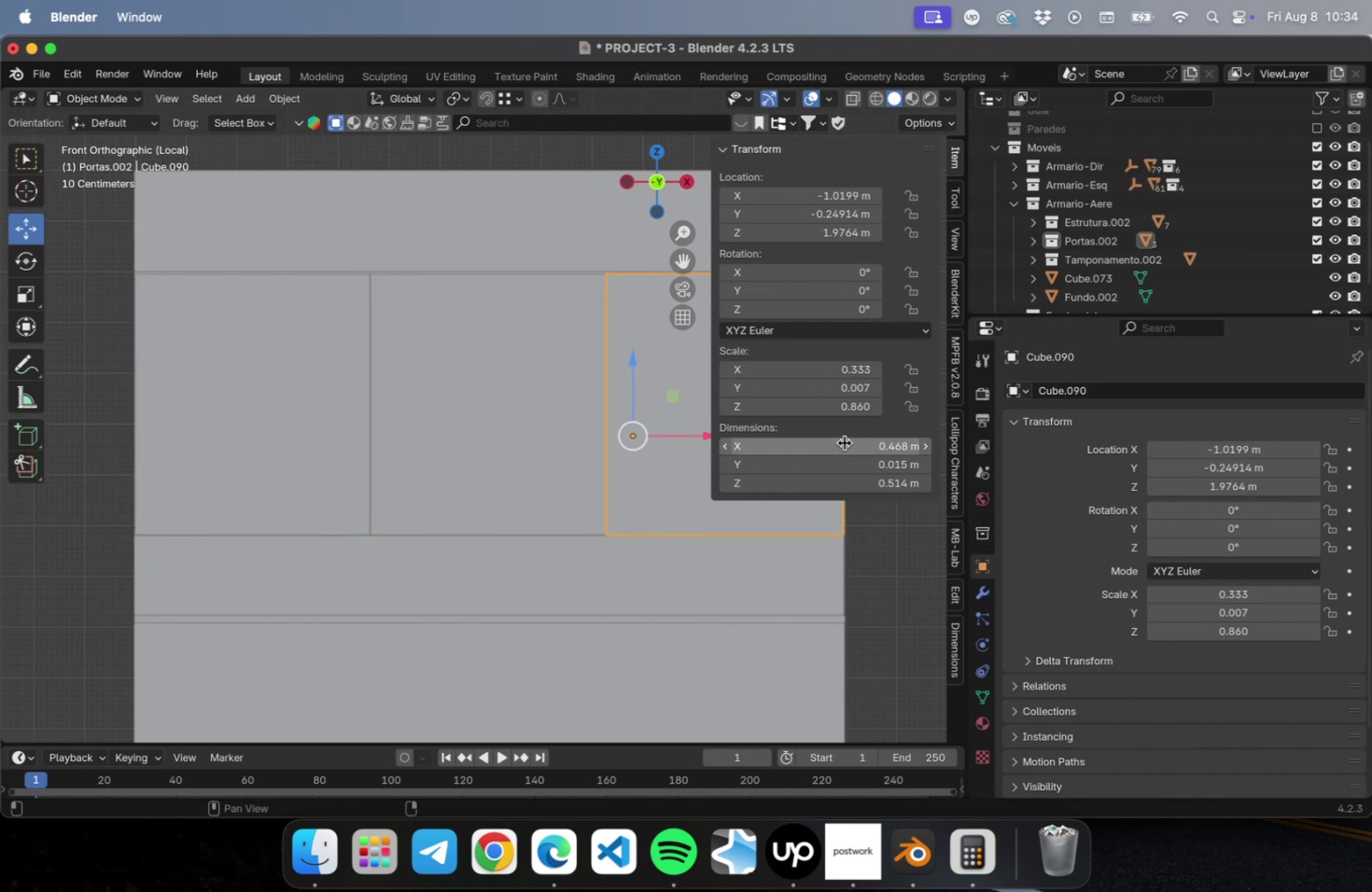 
key(Meta+CommandLeft)
 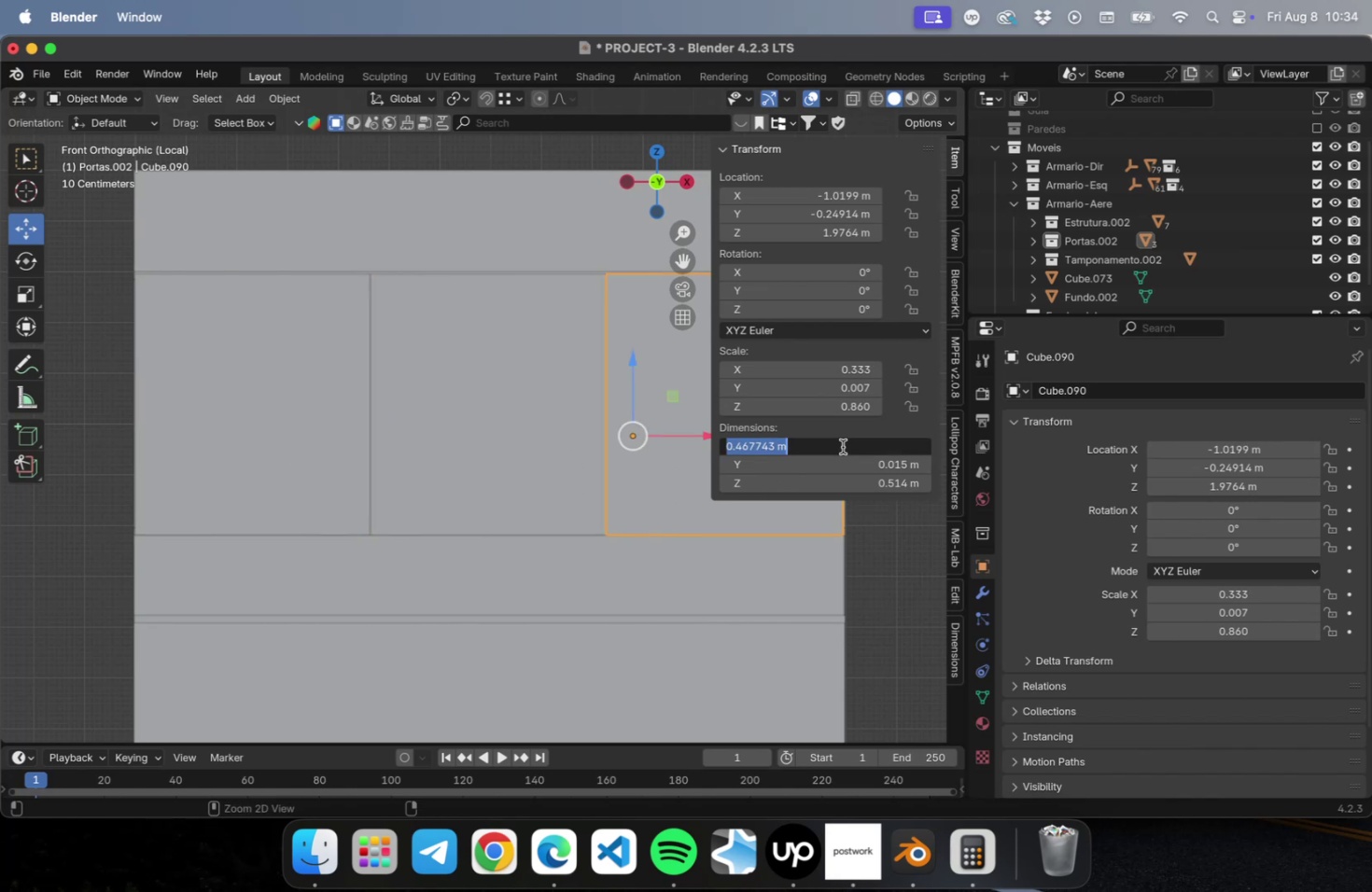 
key(Meta+V)
 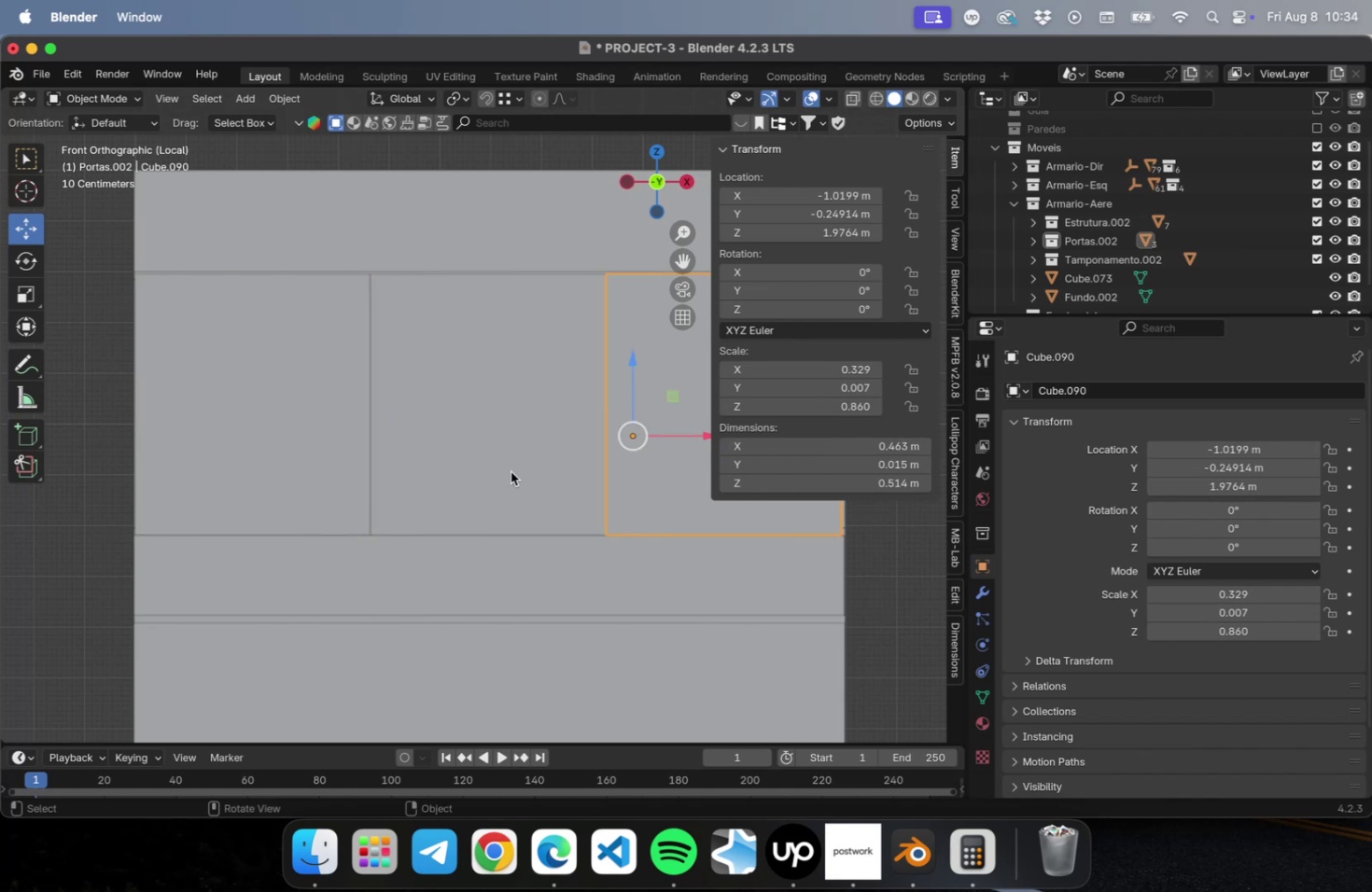 
double_click([508, 471])
 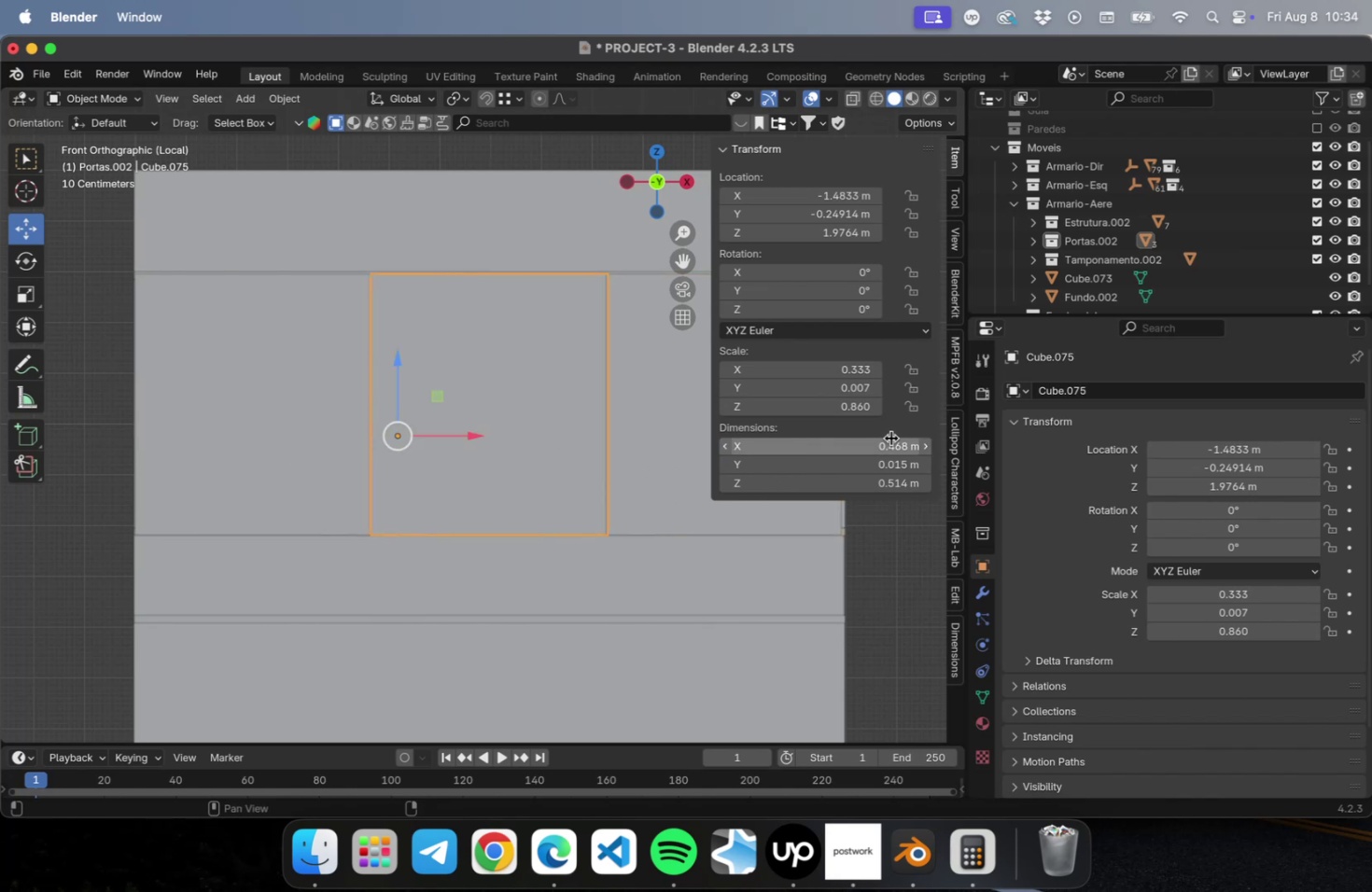 
left_click([890, 441])
 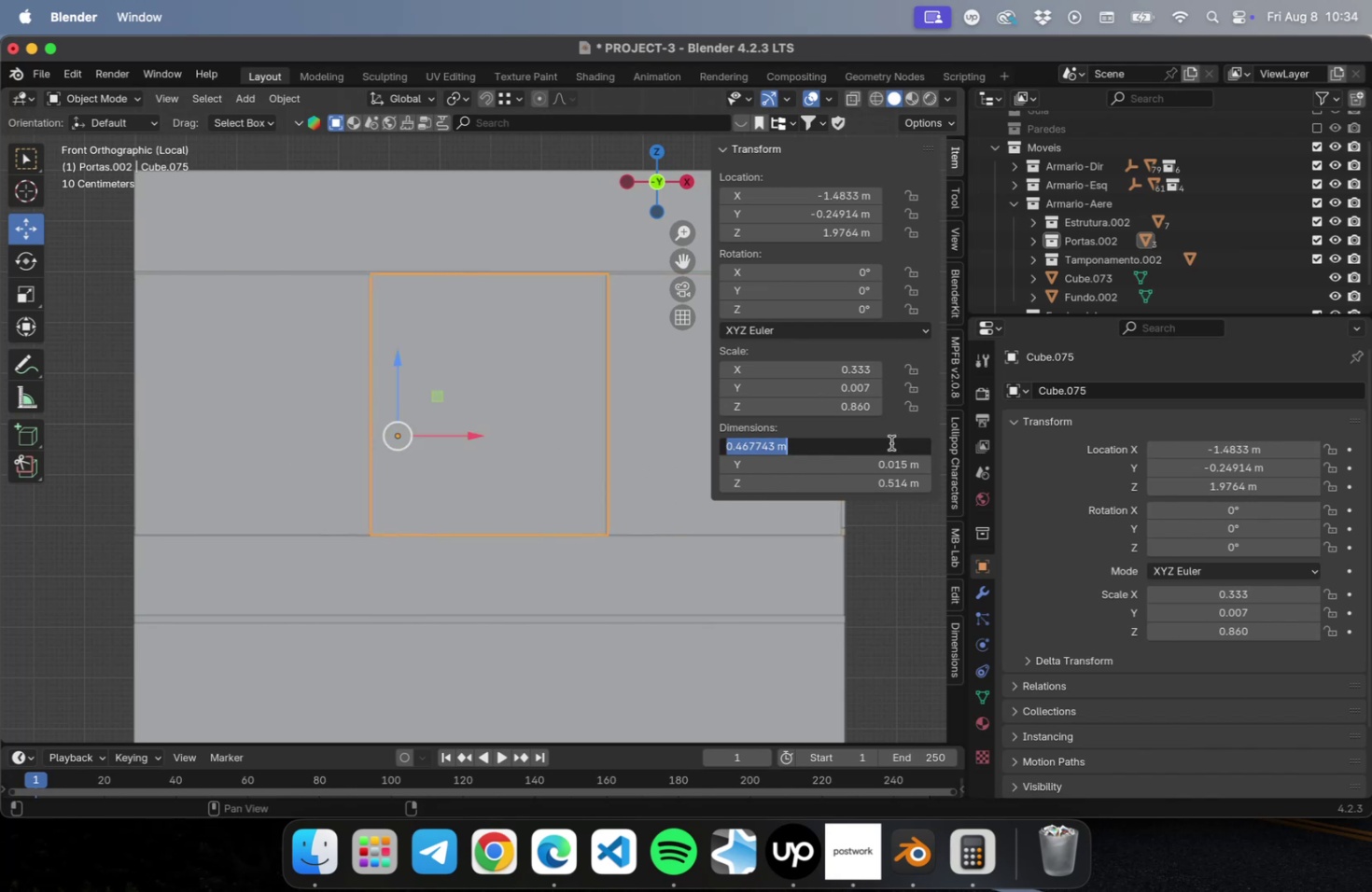 
key(Meta+CommandLeft)
 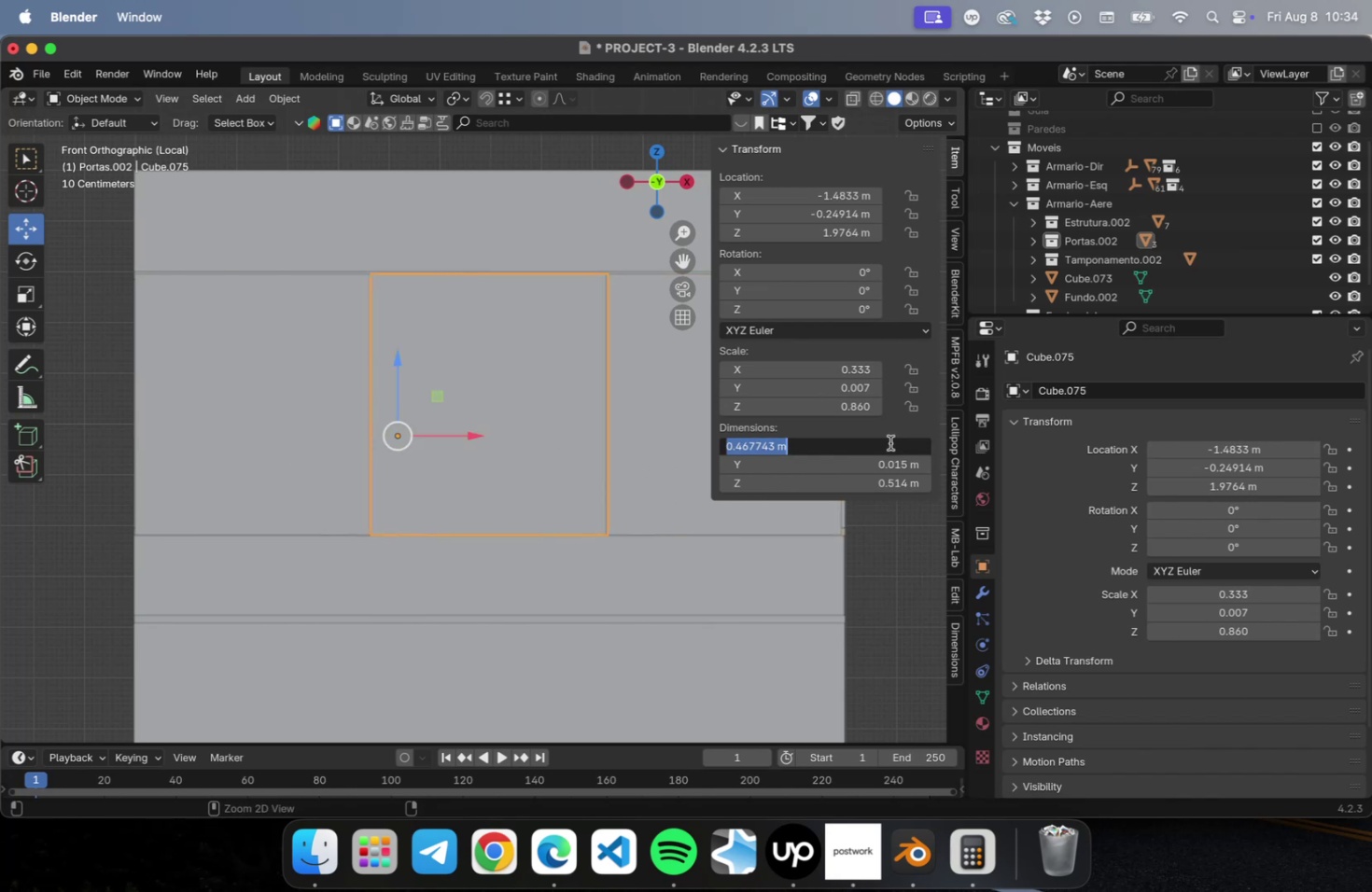 
key(Meta+V)
 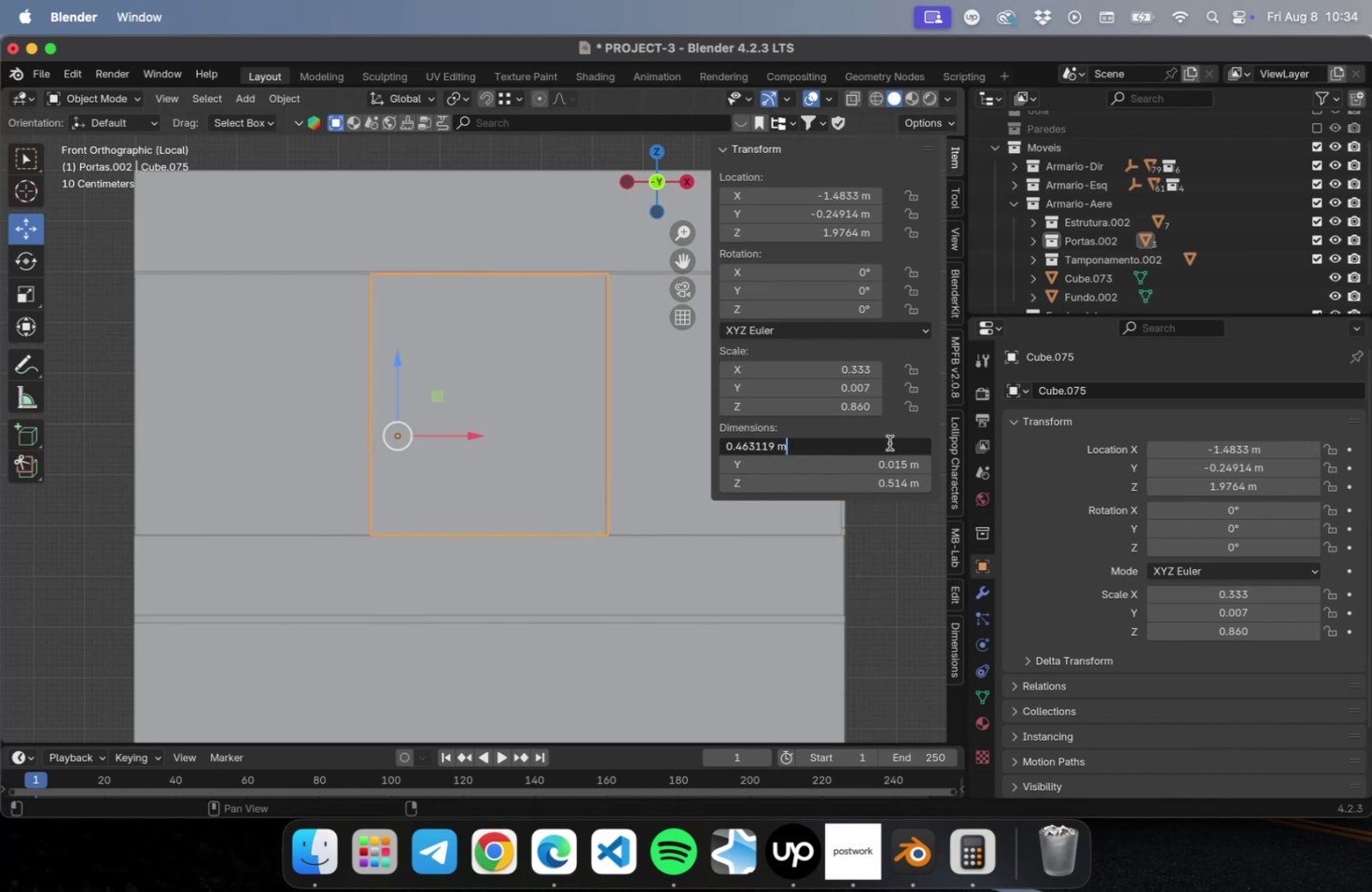 
key(Tab)
 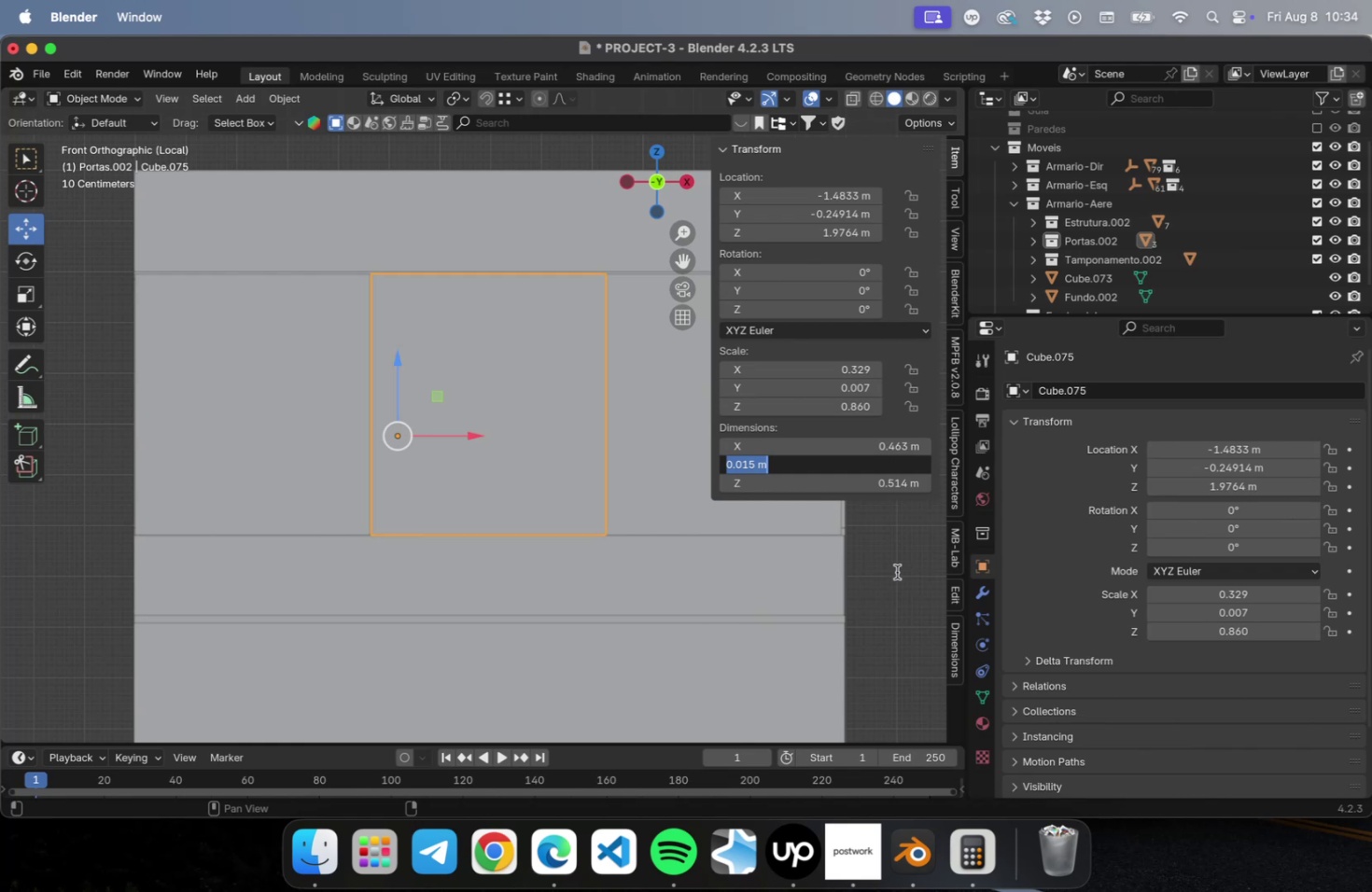 
double_click([901, 570])
 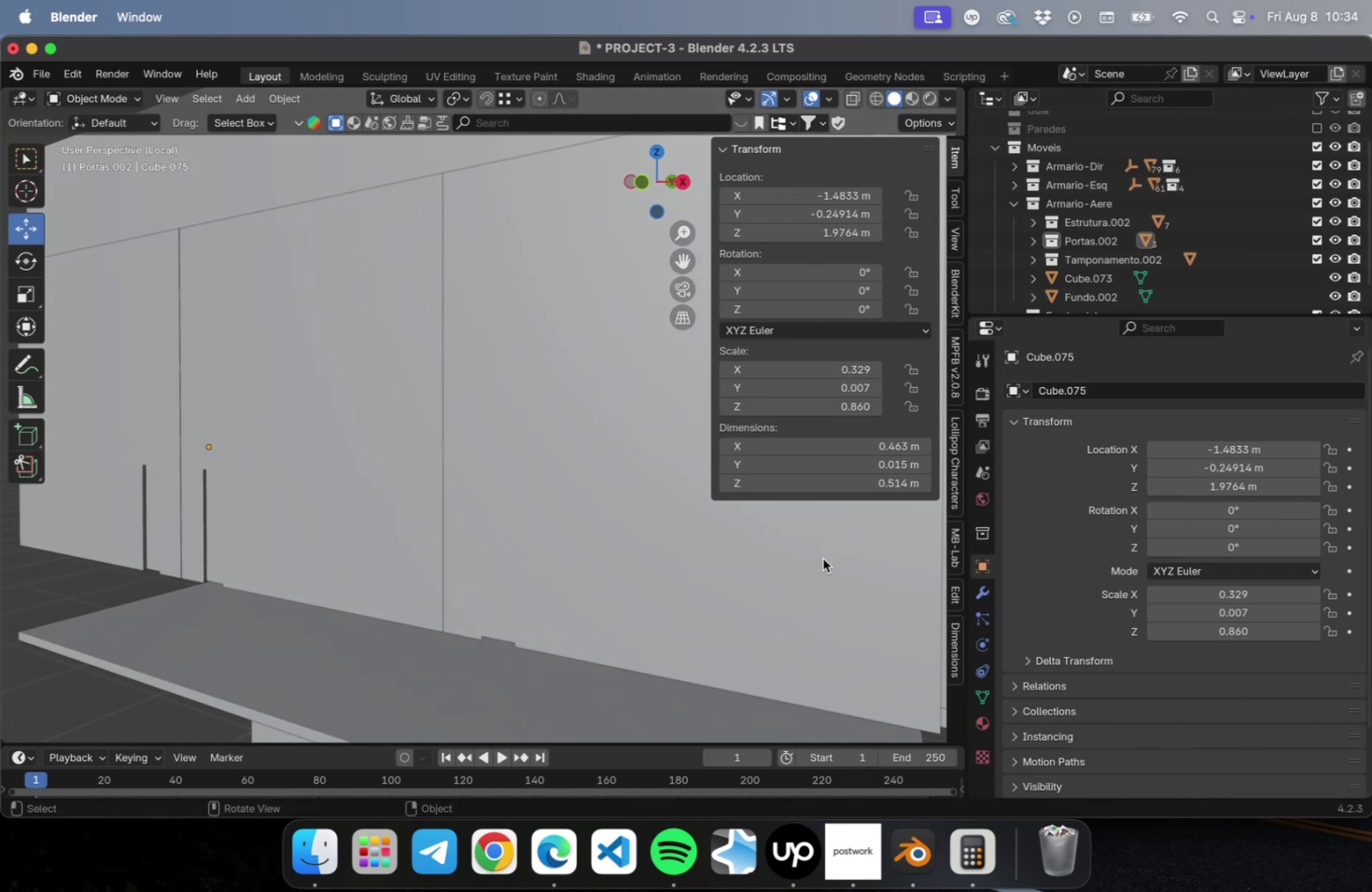 
left_click([755, 552])
 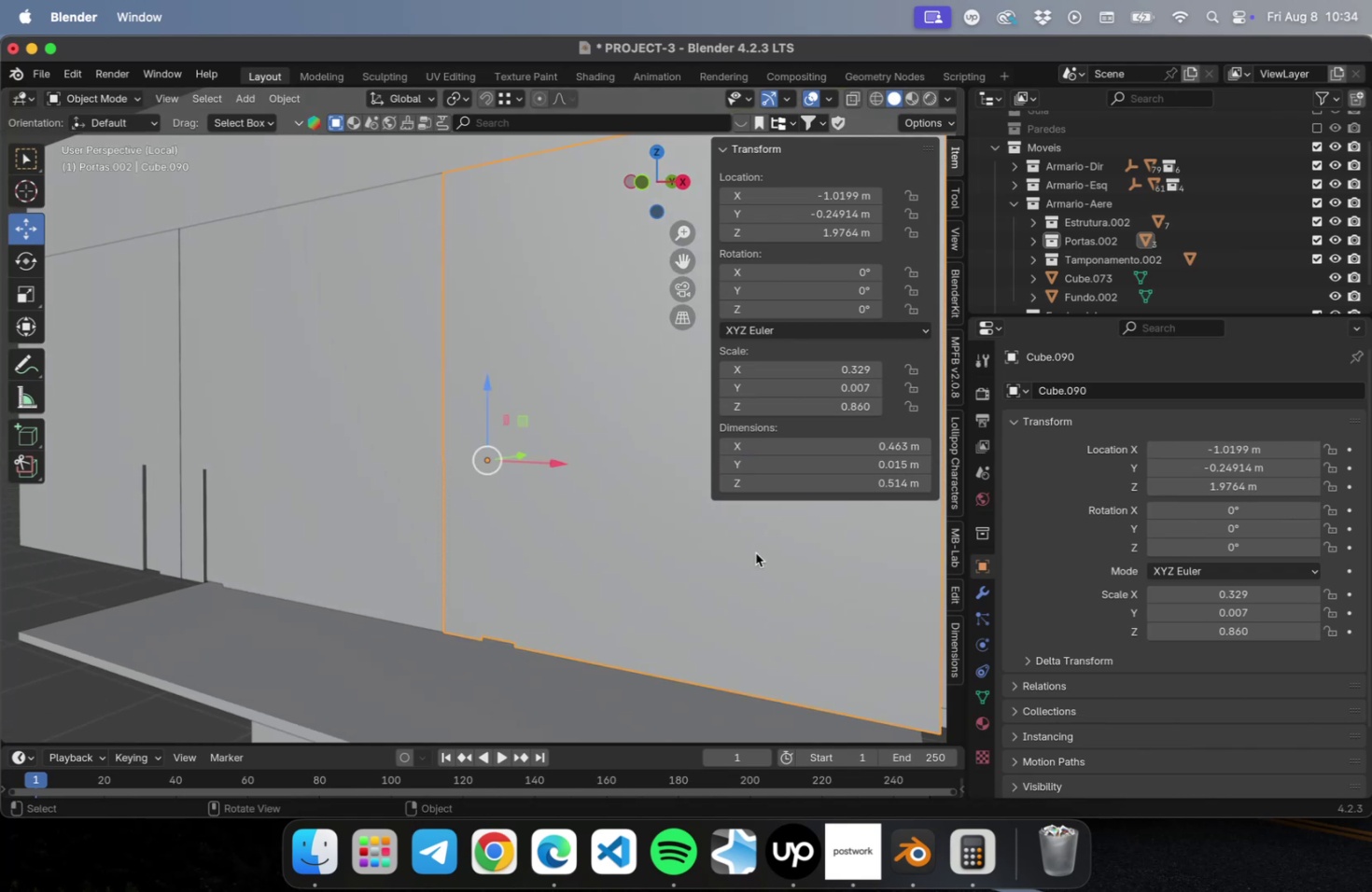 
key(NumLock)
 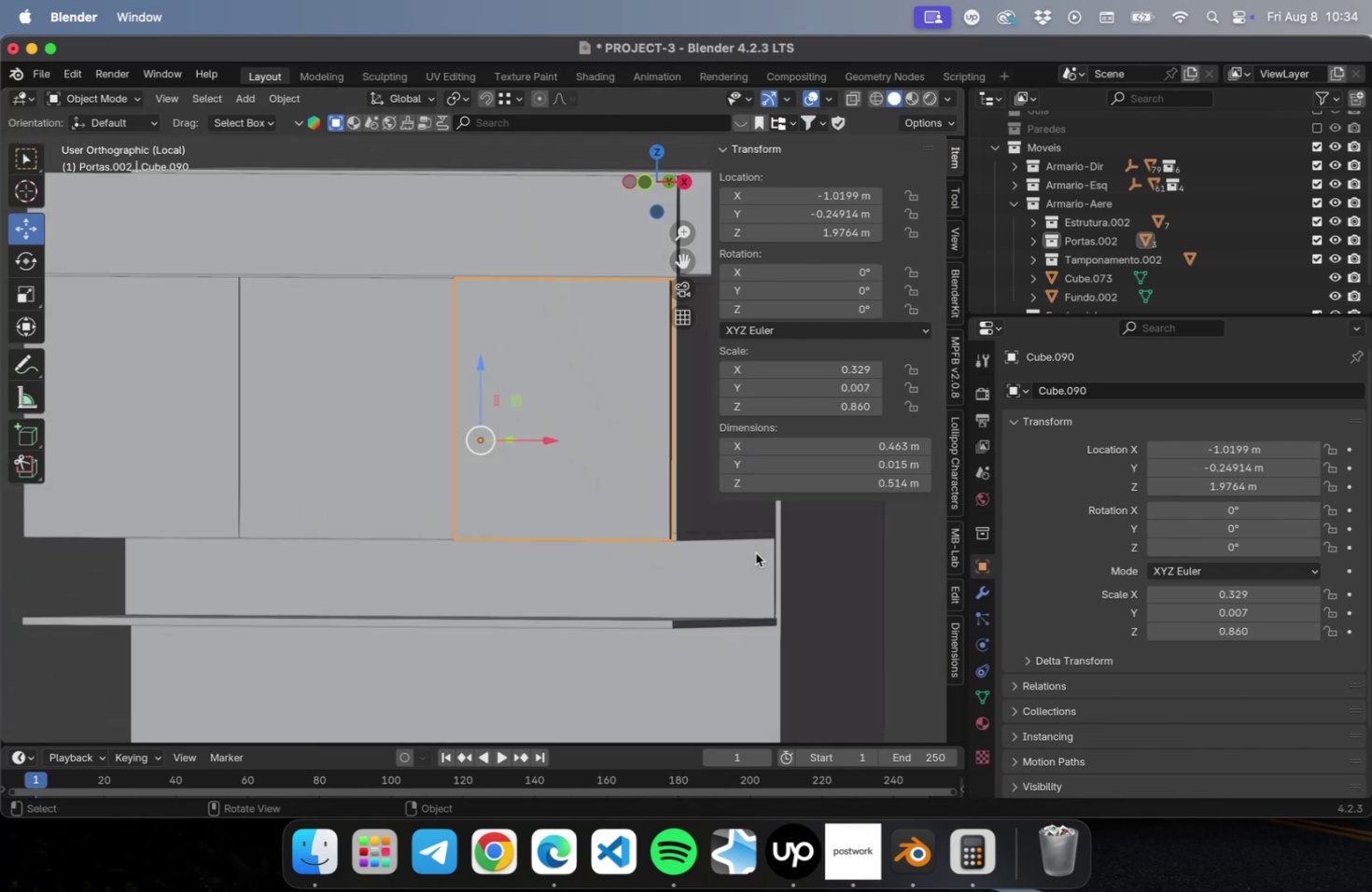 
key(Numpad1)
 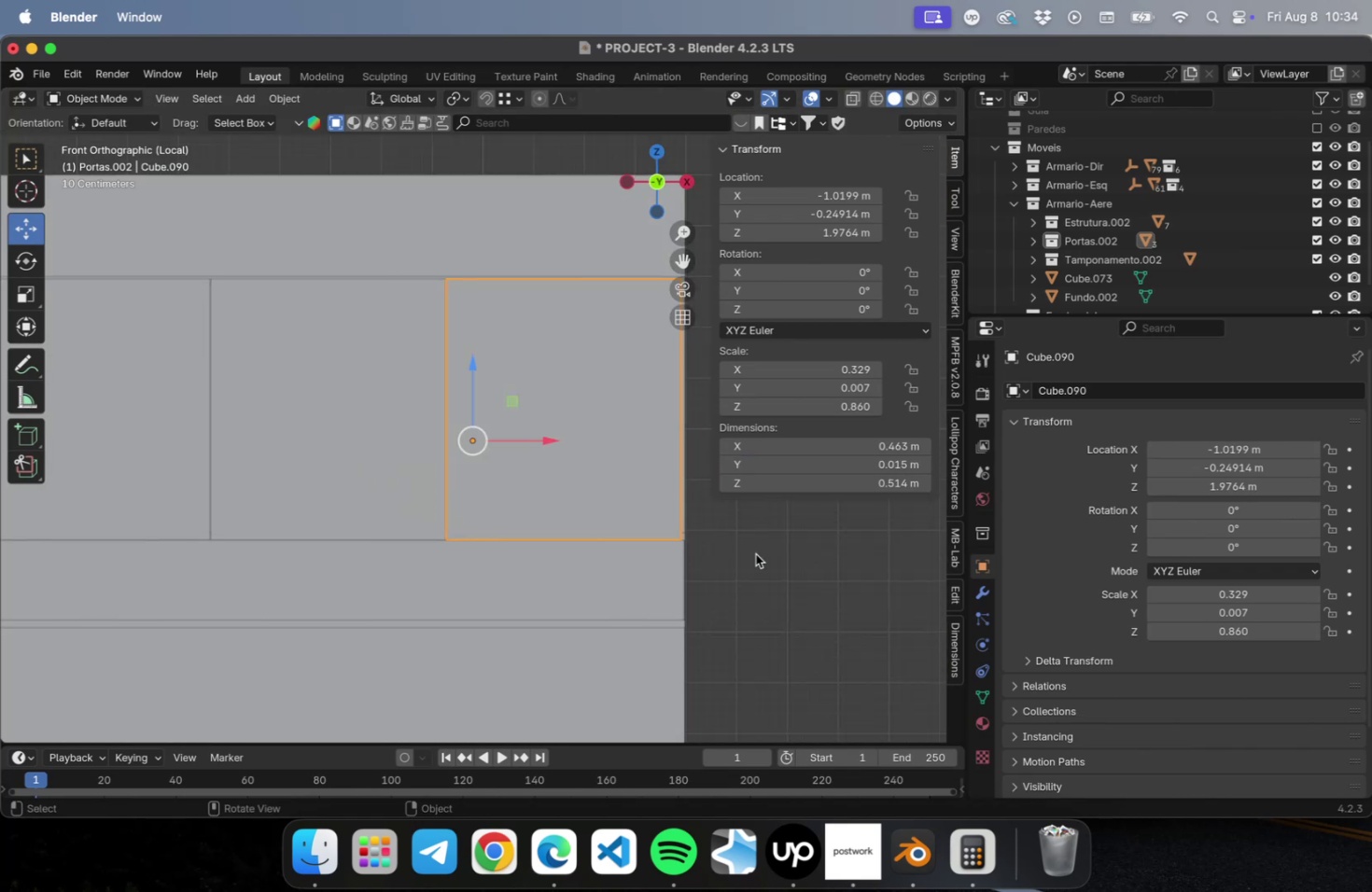 
key(N)
 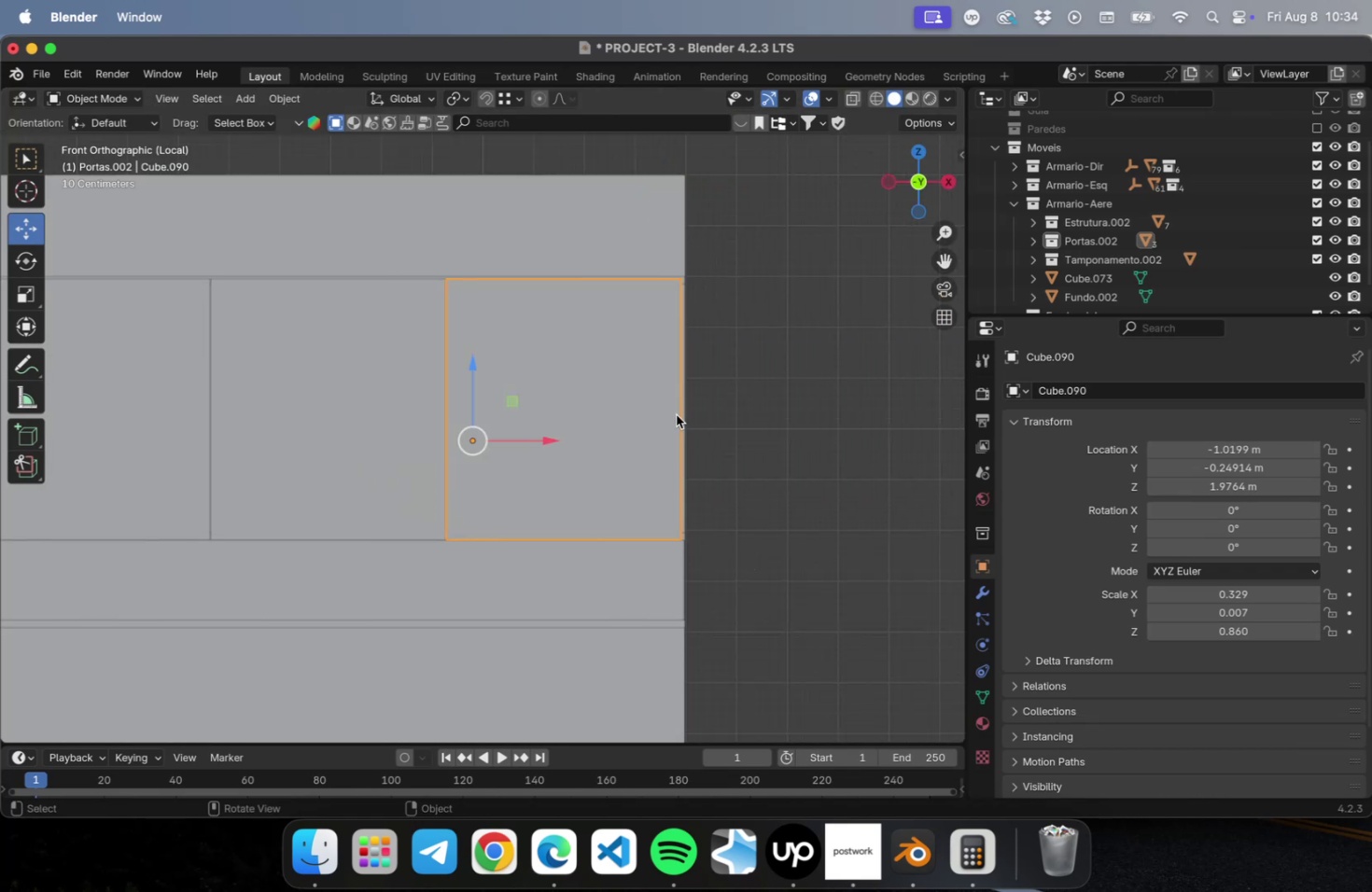 
scroll: coordinate [672, 411], scroll_direction: up, amount: 12.0
 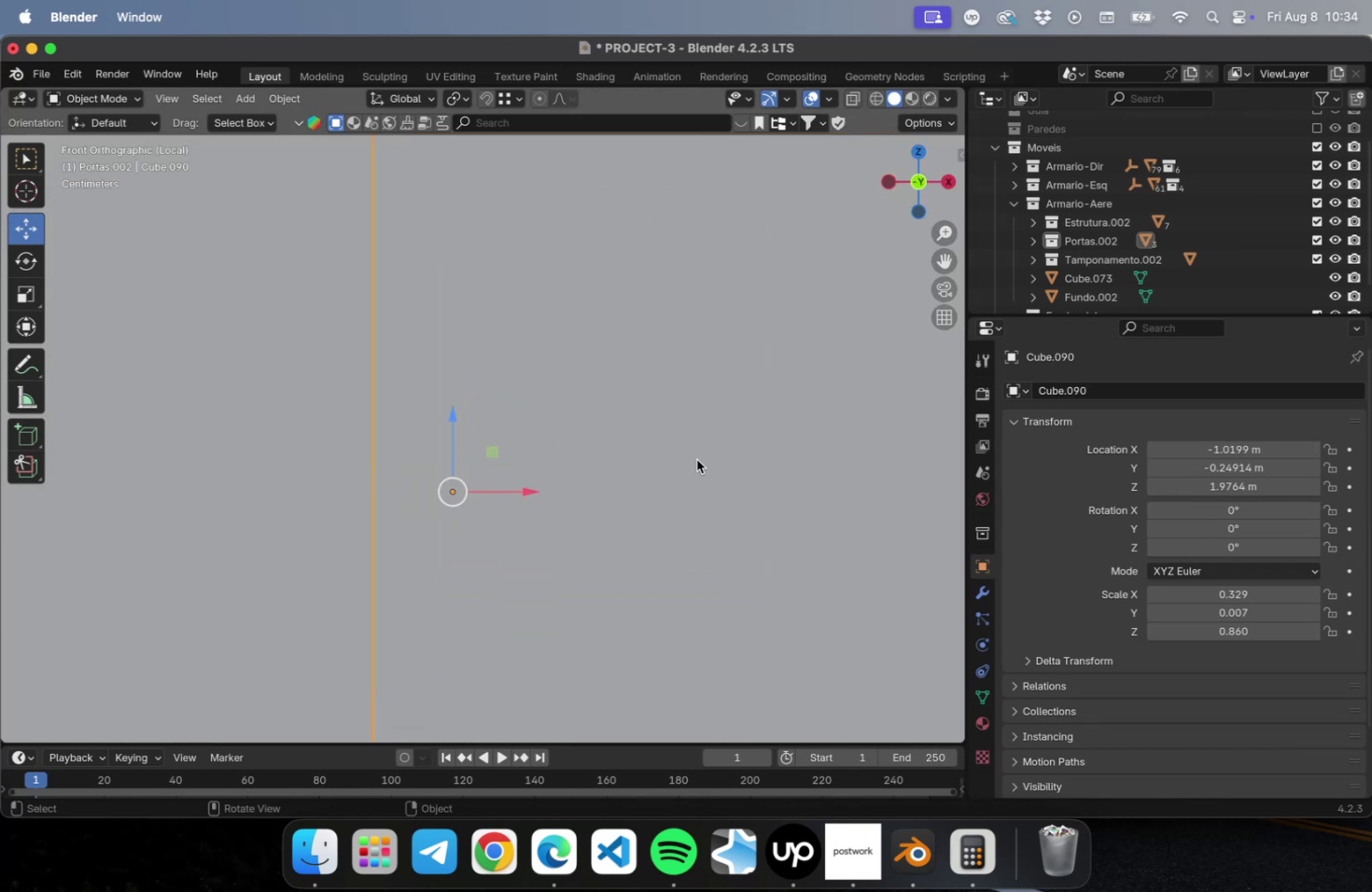 
hold_key(key=ShiftLeft, duration=0.48)
 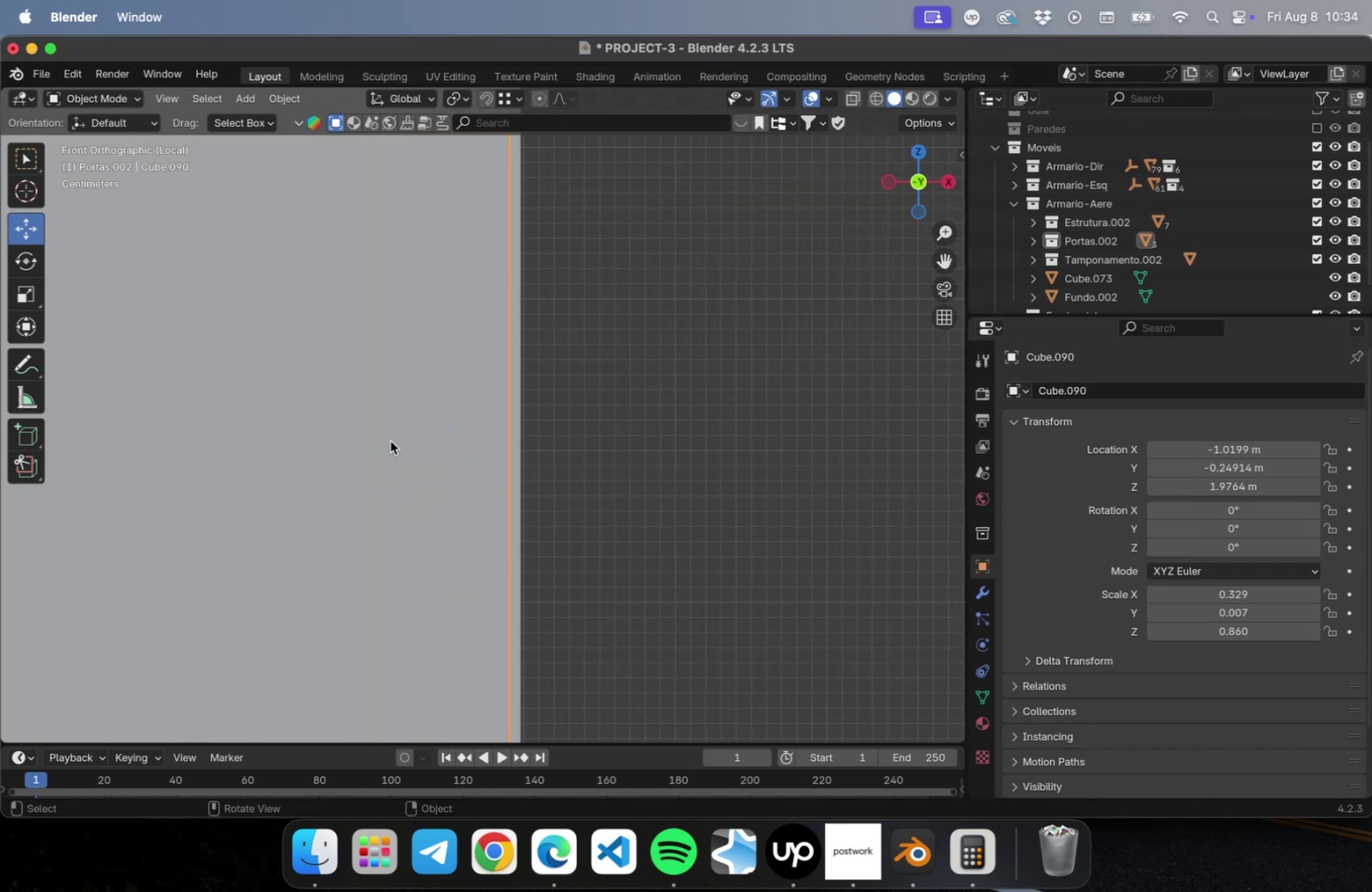 
scroll: coordinate [391, 437], scroll_direction: up, amount: 15.0
 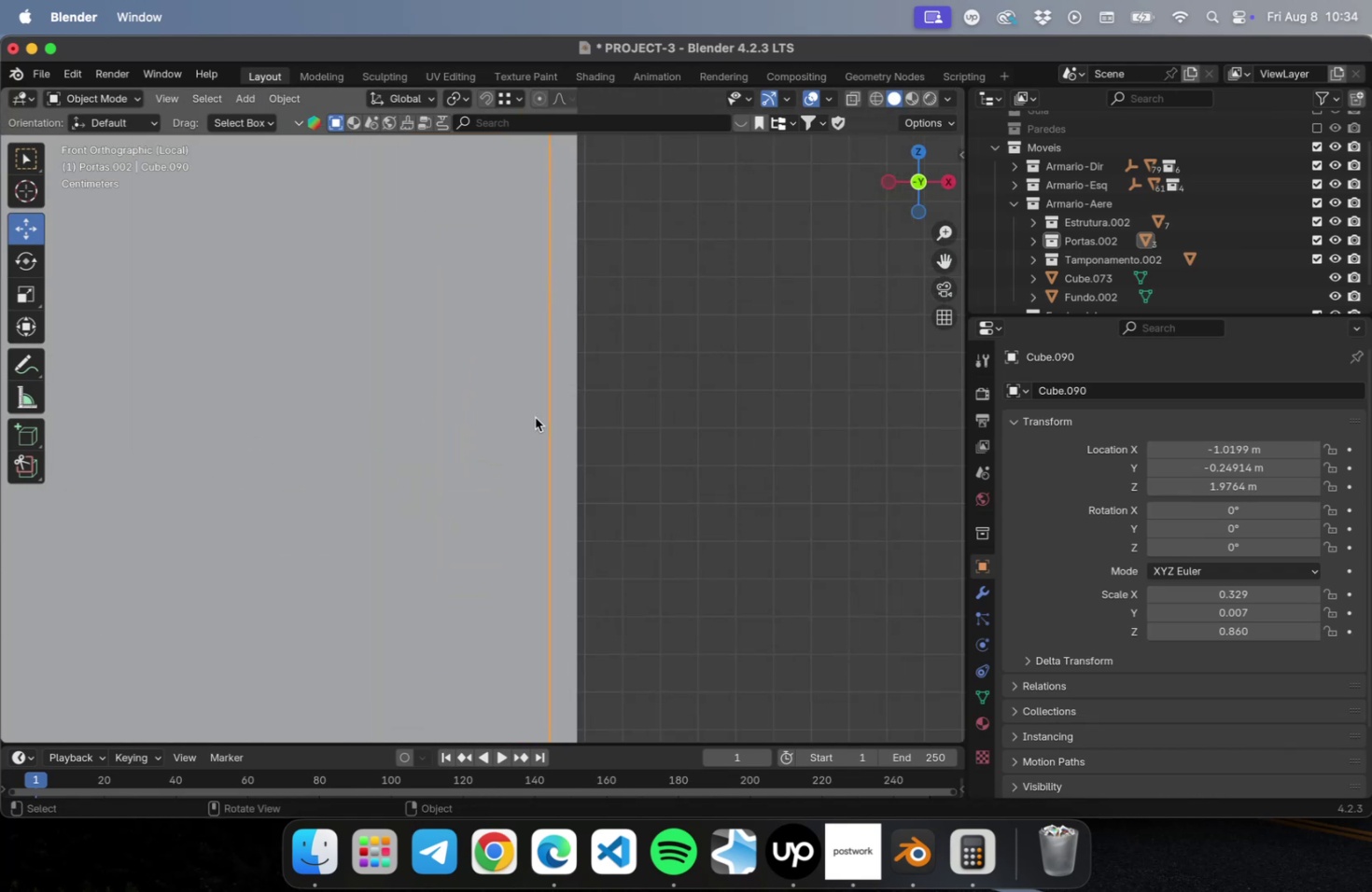 
type(gx)
 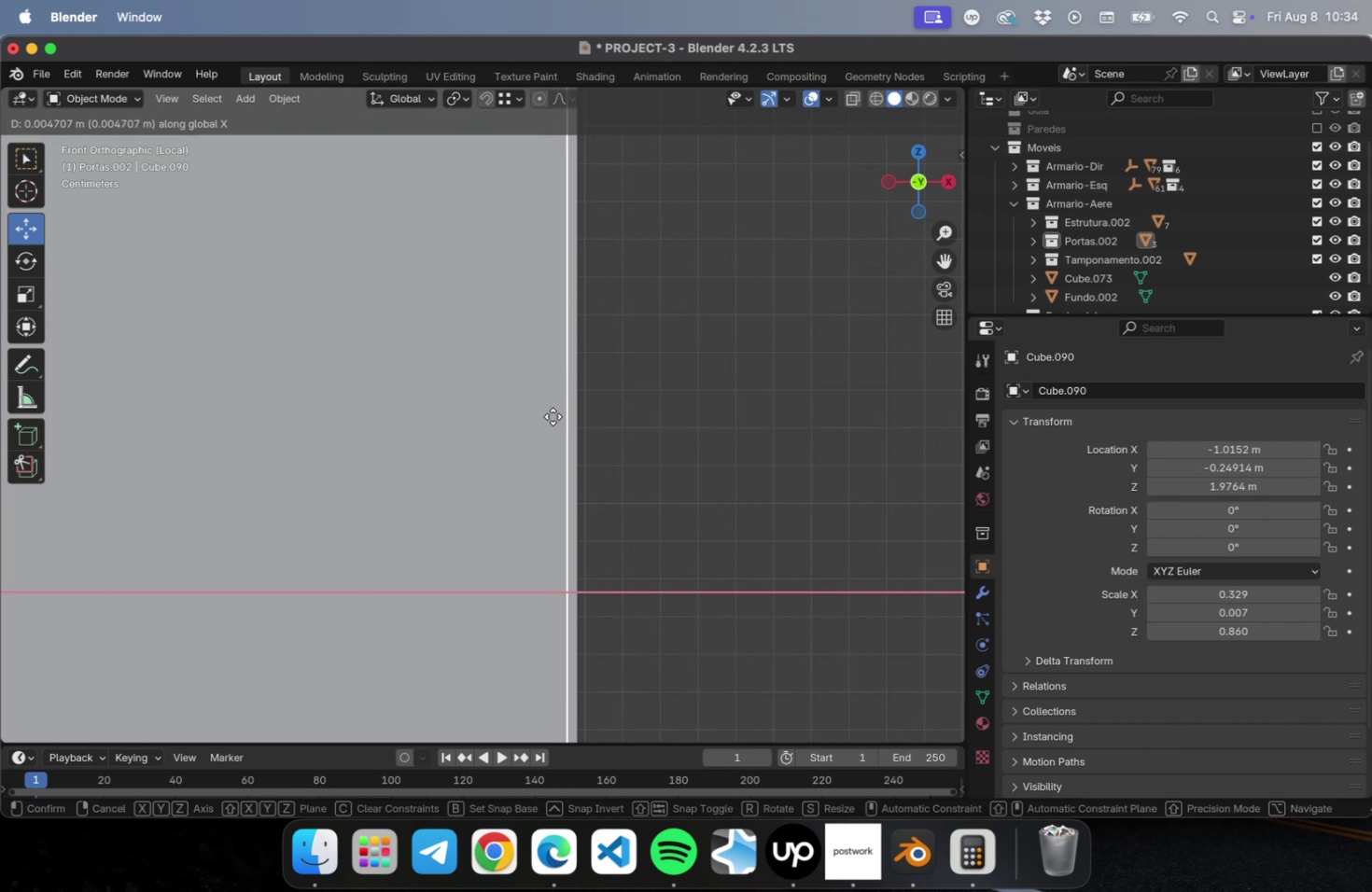 
left_click([553, 416])
 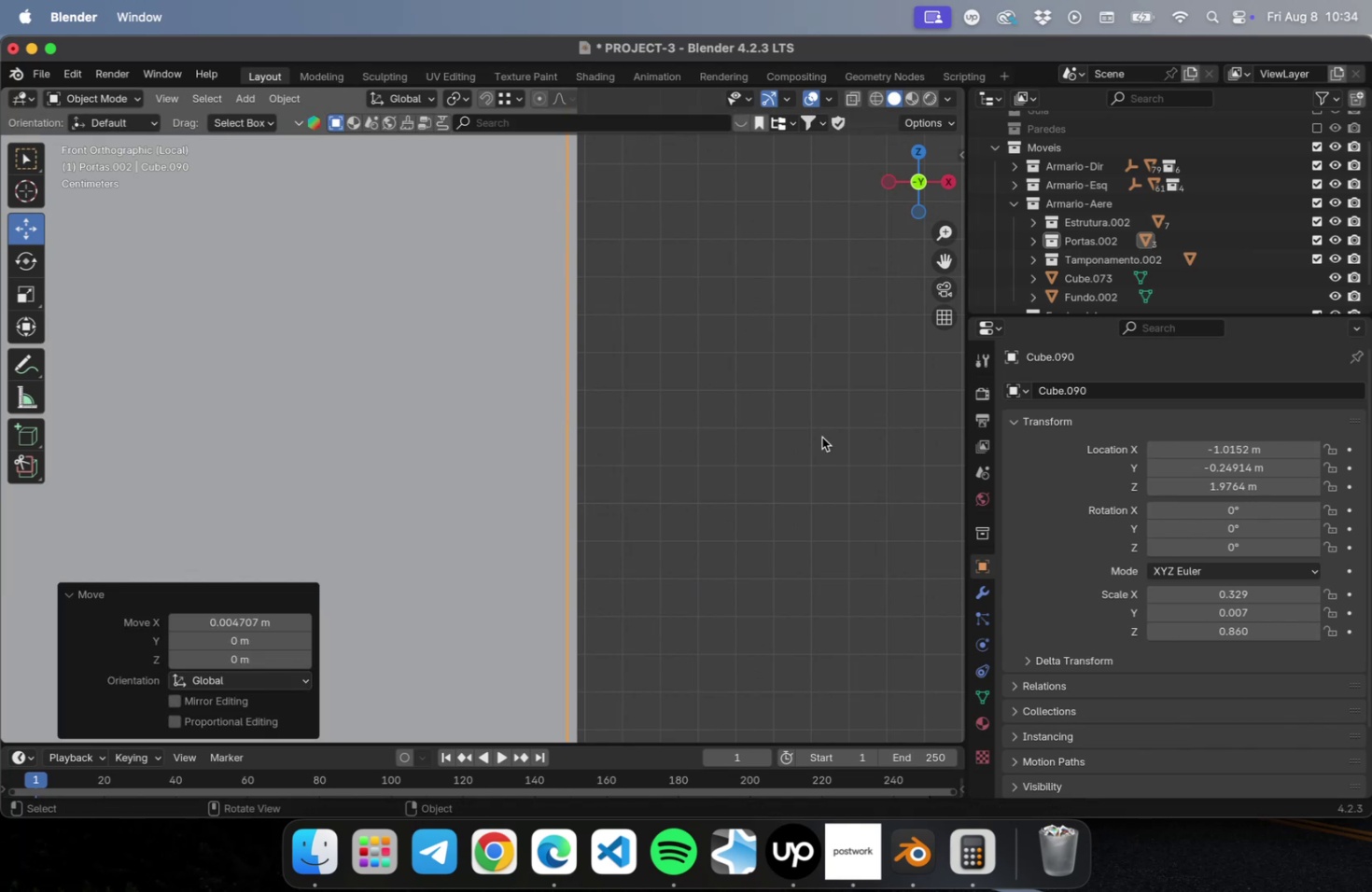 
scroll: coordinate [835, 453], scroll_direction: down, amount: 29.0
 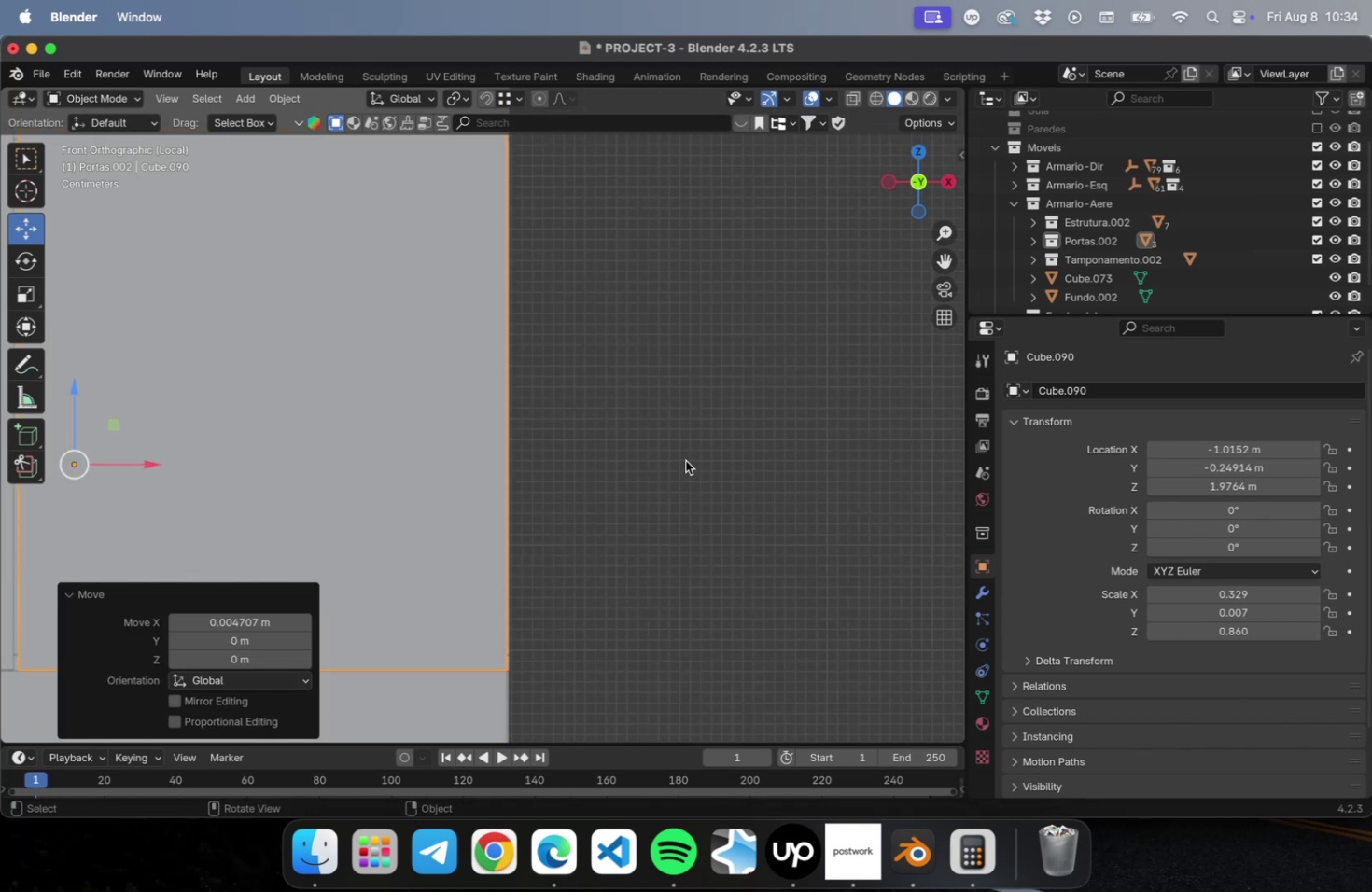 
hold_key(key=ShiftLeft, duration=0.49)
 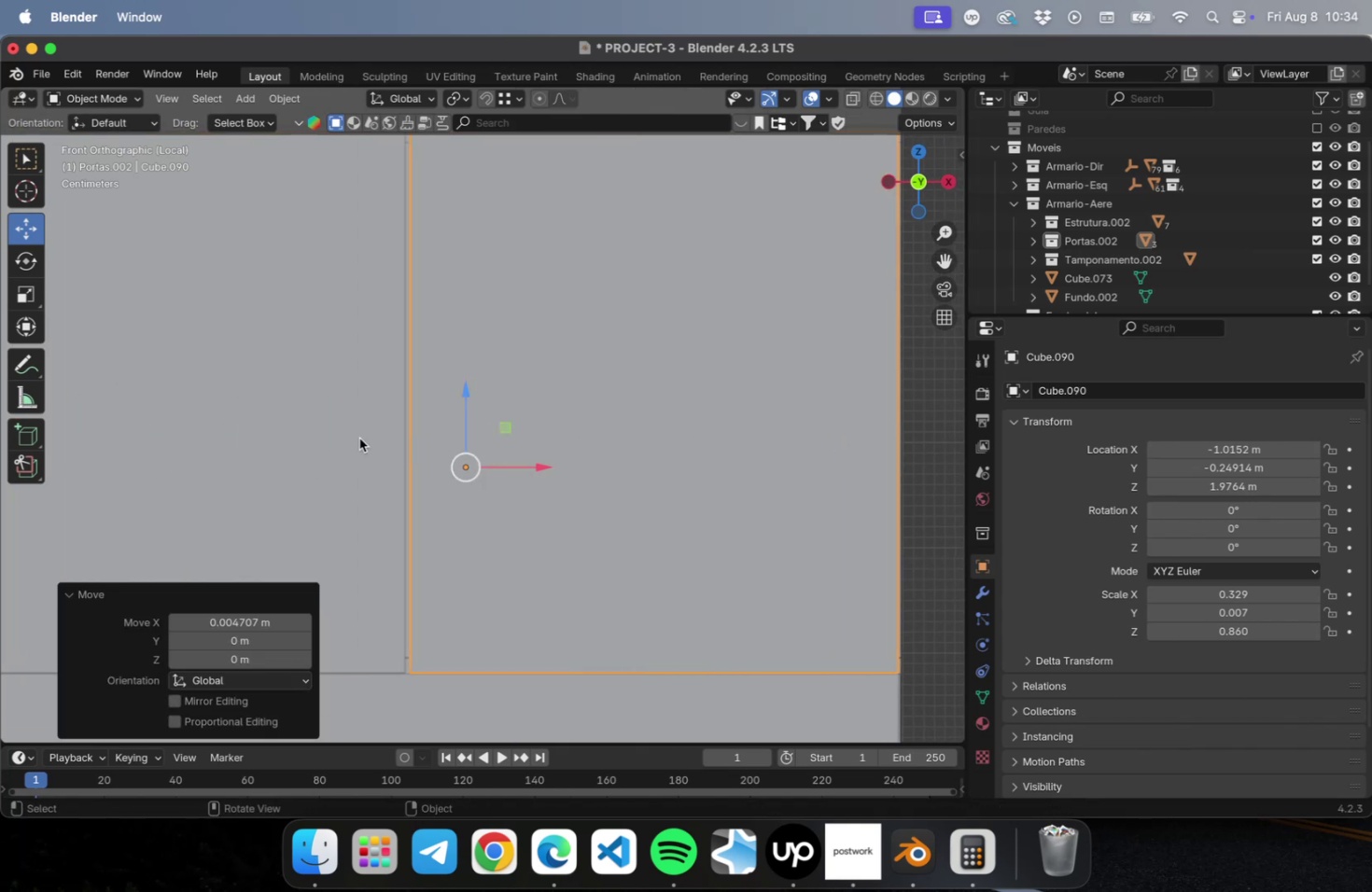 
left_click([359, 438])
 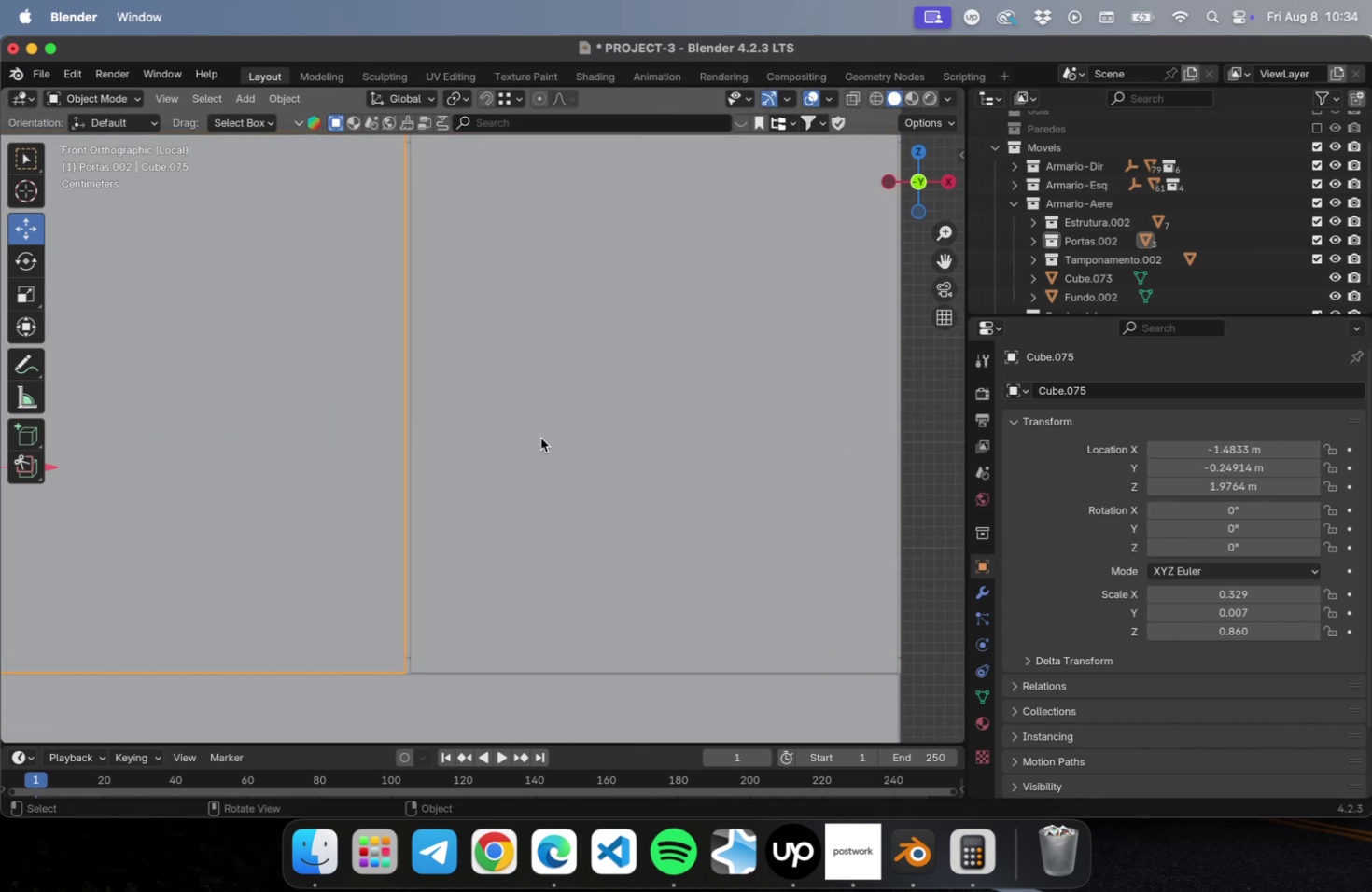 
scroll: coordinate [540, 440], scroll_direction: down, amount: 2.0
 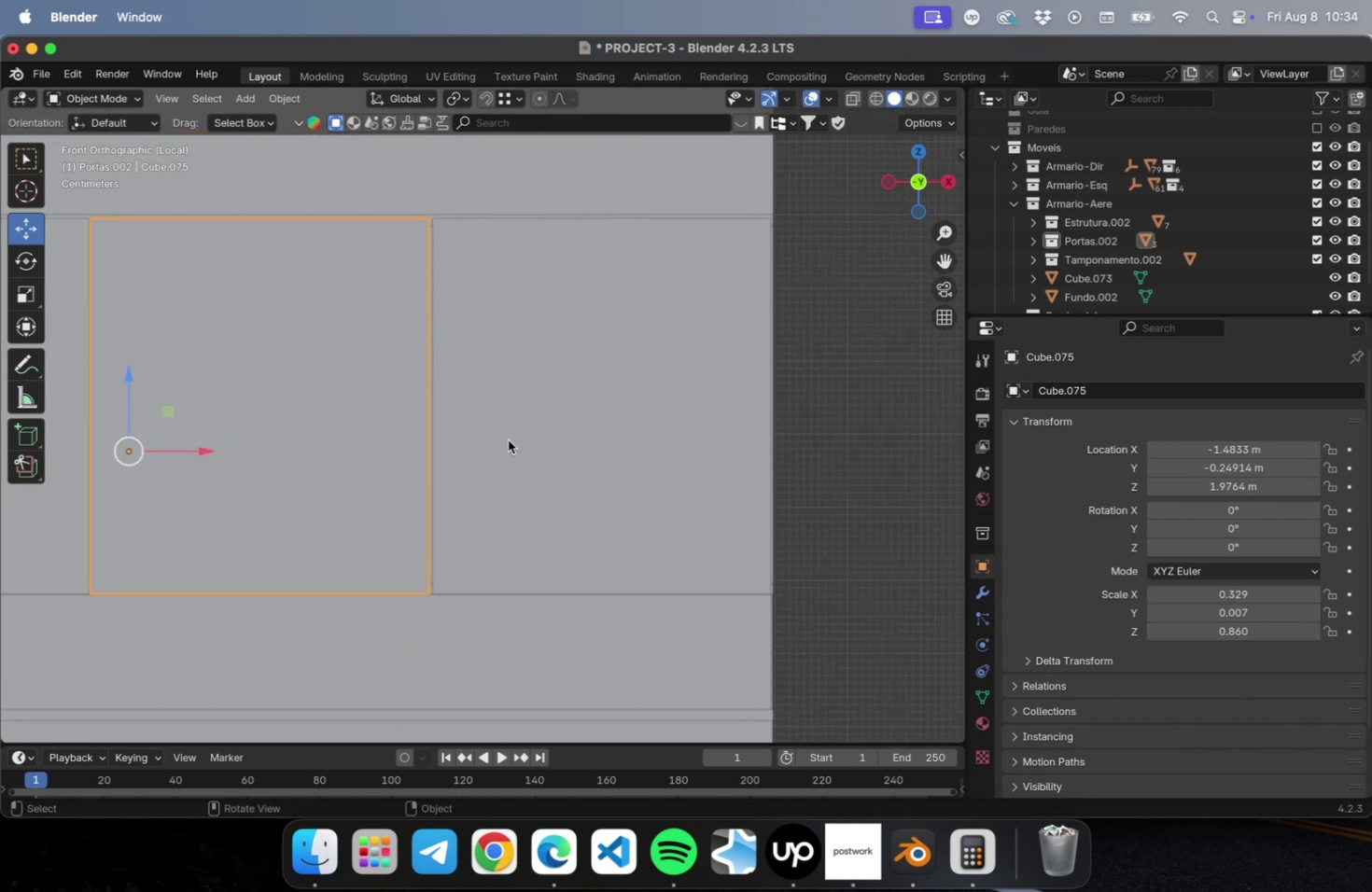 
hold_key(key=ShiftLeft, duration=0.51)
 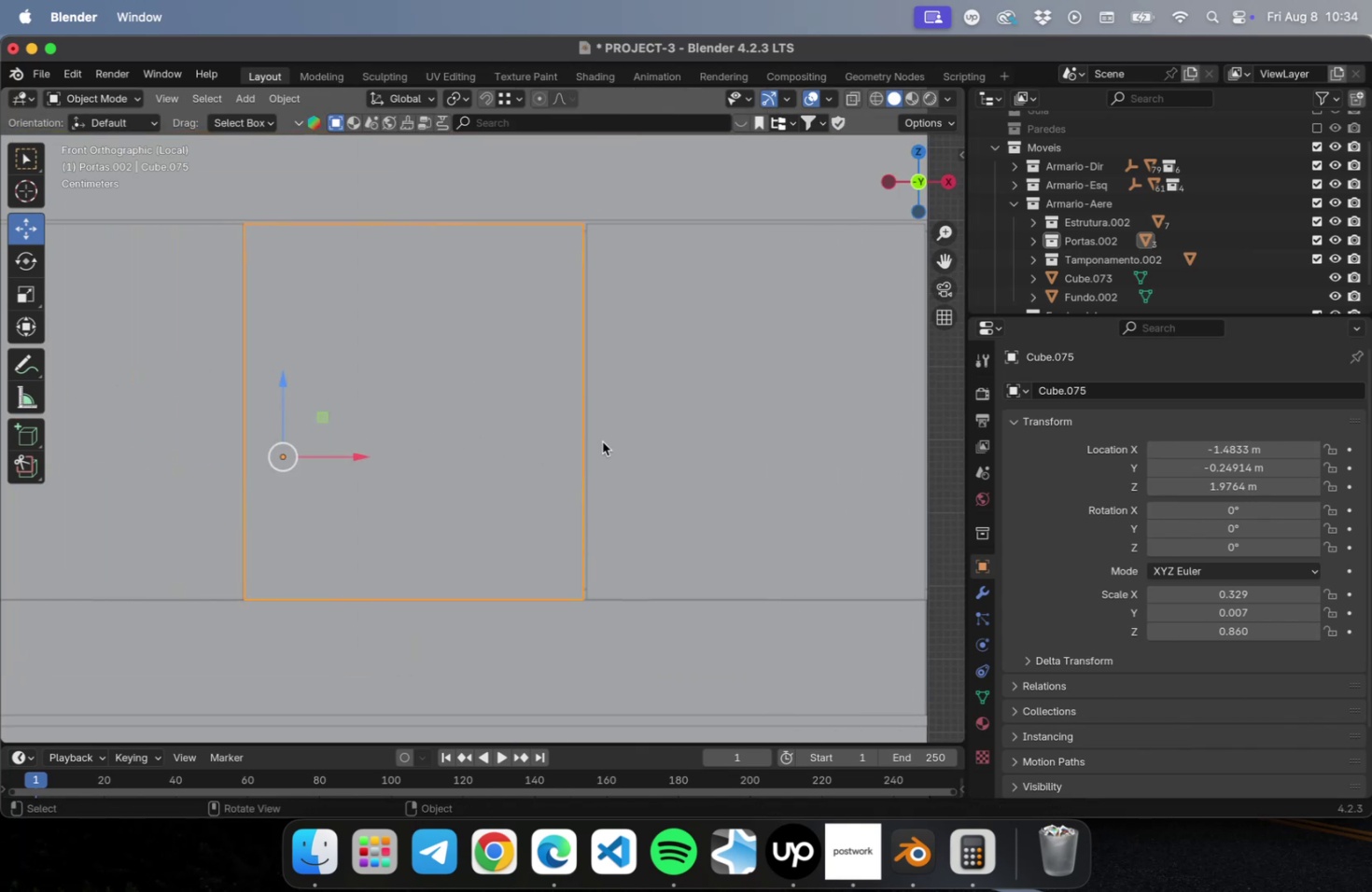 
scroll: coordinate [597, 433], scroll_direction: up, amount: 22.0
 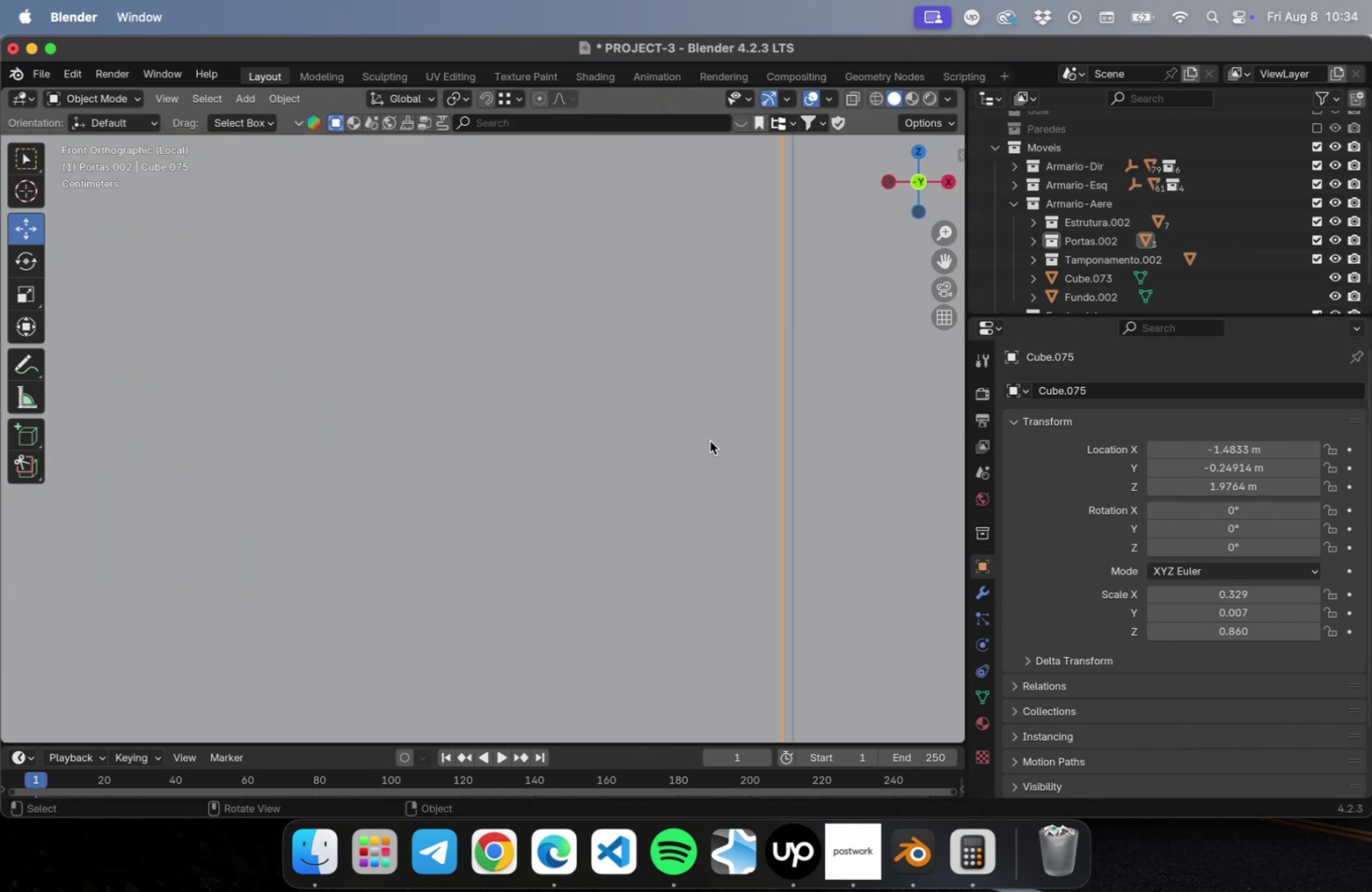 
type(gx)
 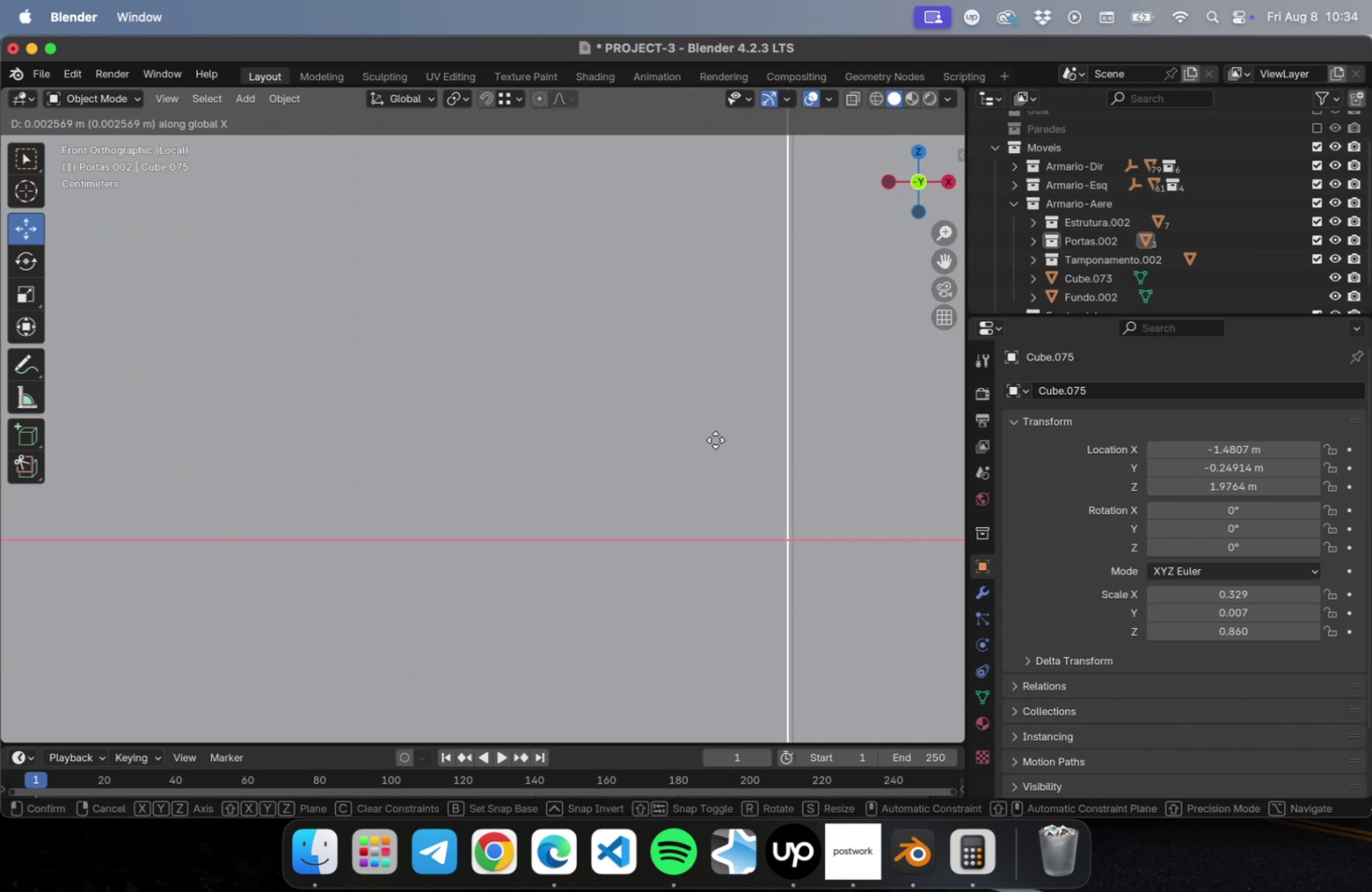 
left_click([715, 439])
 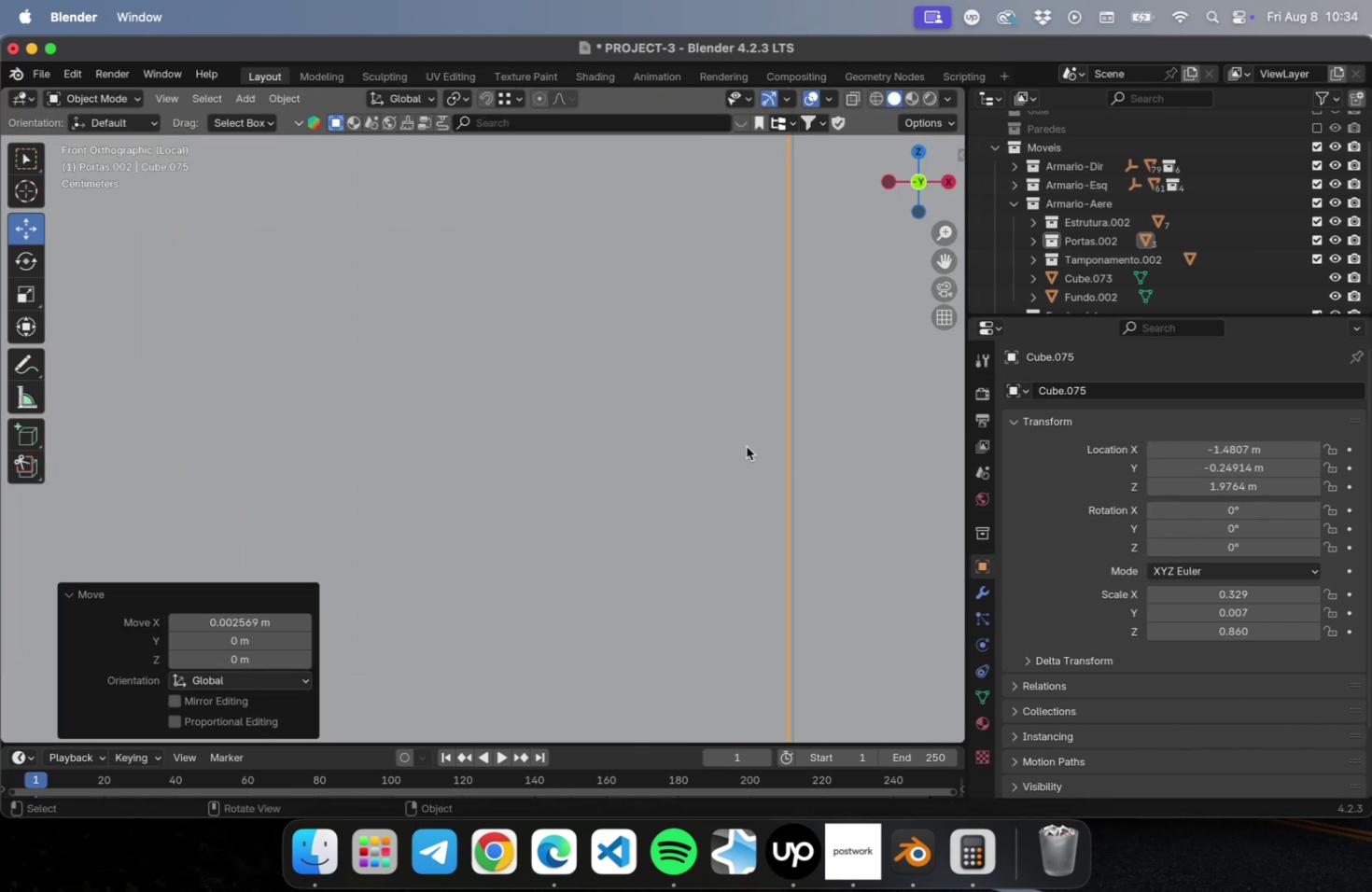 
scroll: coordinate [819, 479], scroll_direction: down, amount: 5.0
 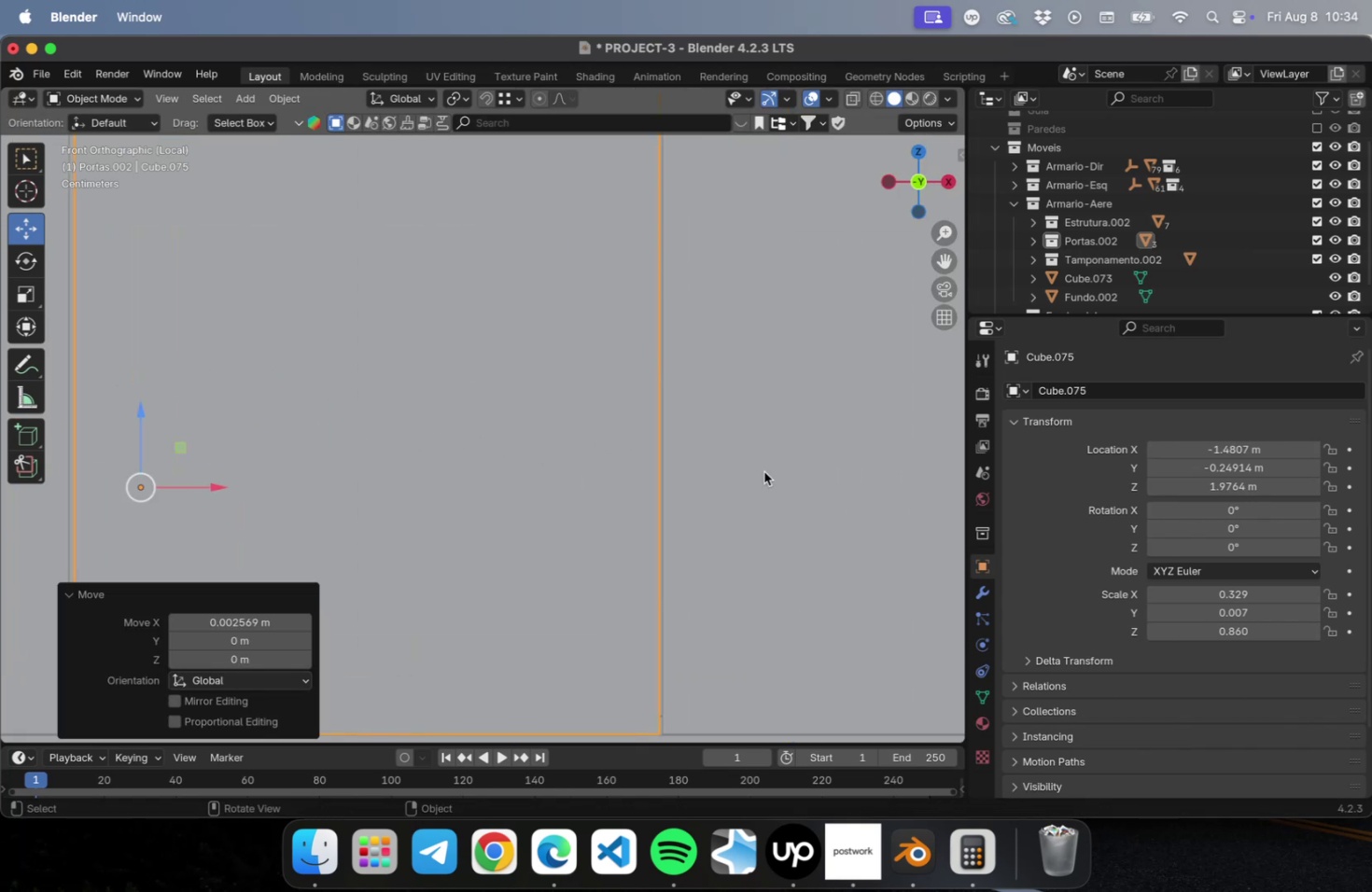 
hold_key(key=ShiftLeft, duration=0.51)
 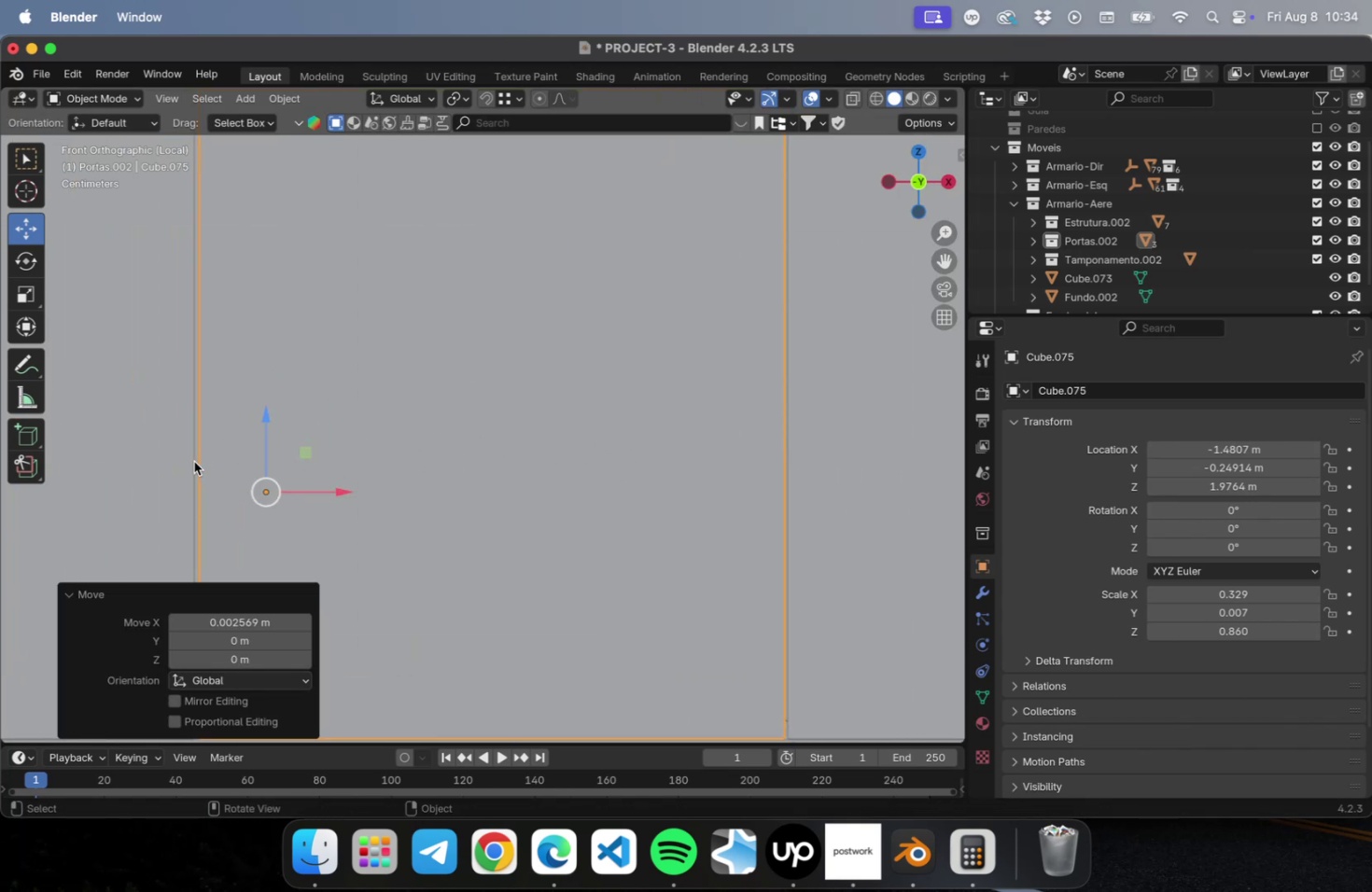 
scroll: coordinate [188, 461], scroll_direction: up, amount: 2.0
 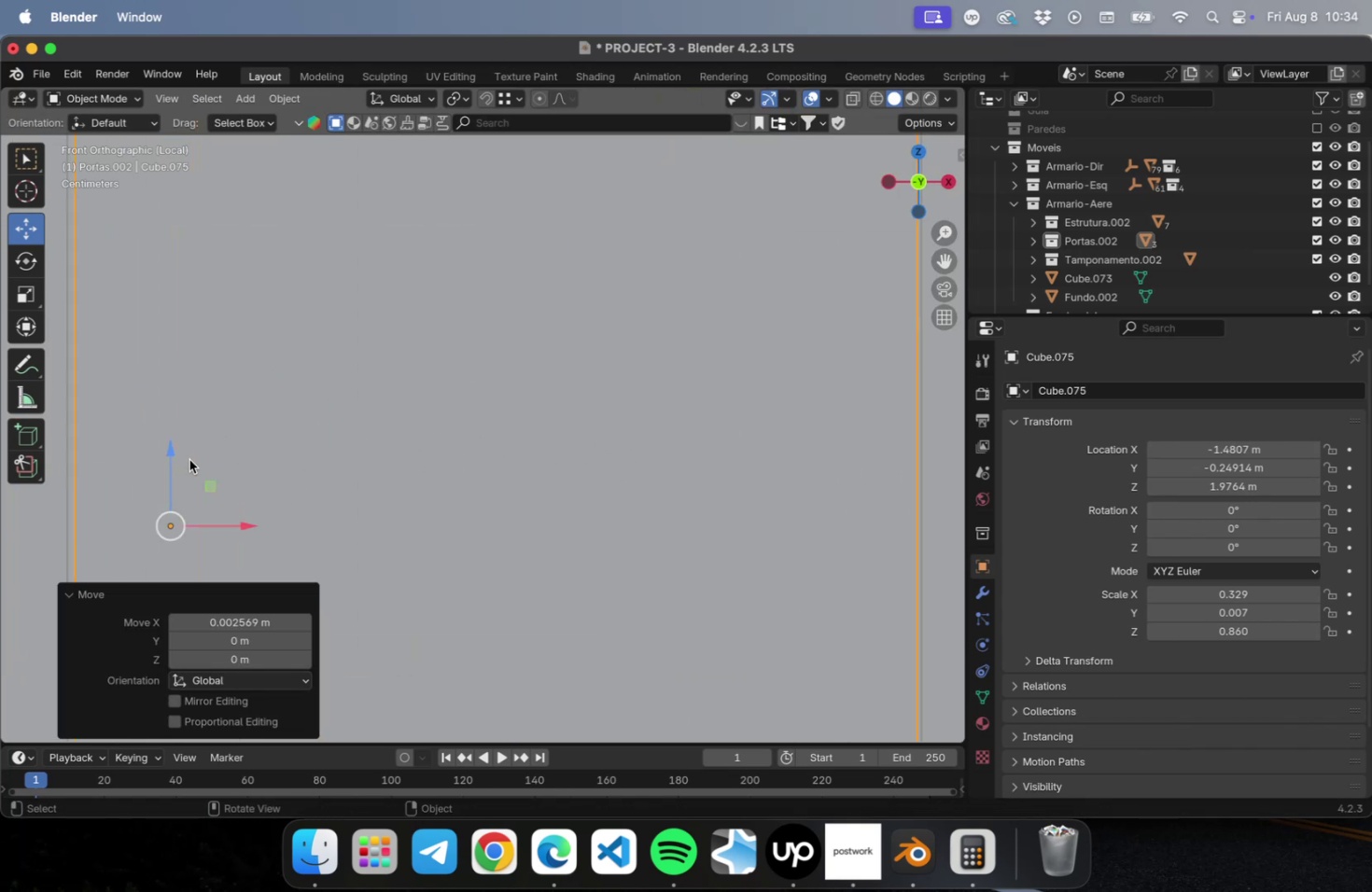 
hold_key(key=ShiftLeft, duration=0.42)
 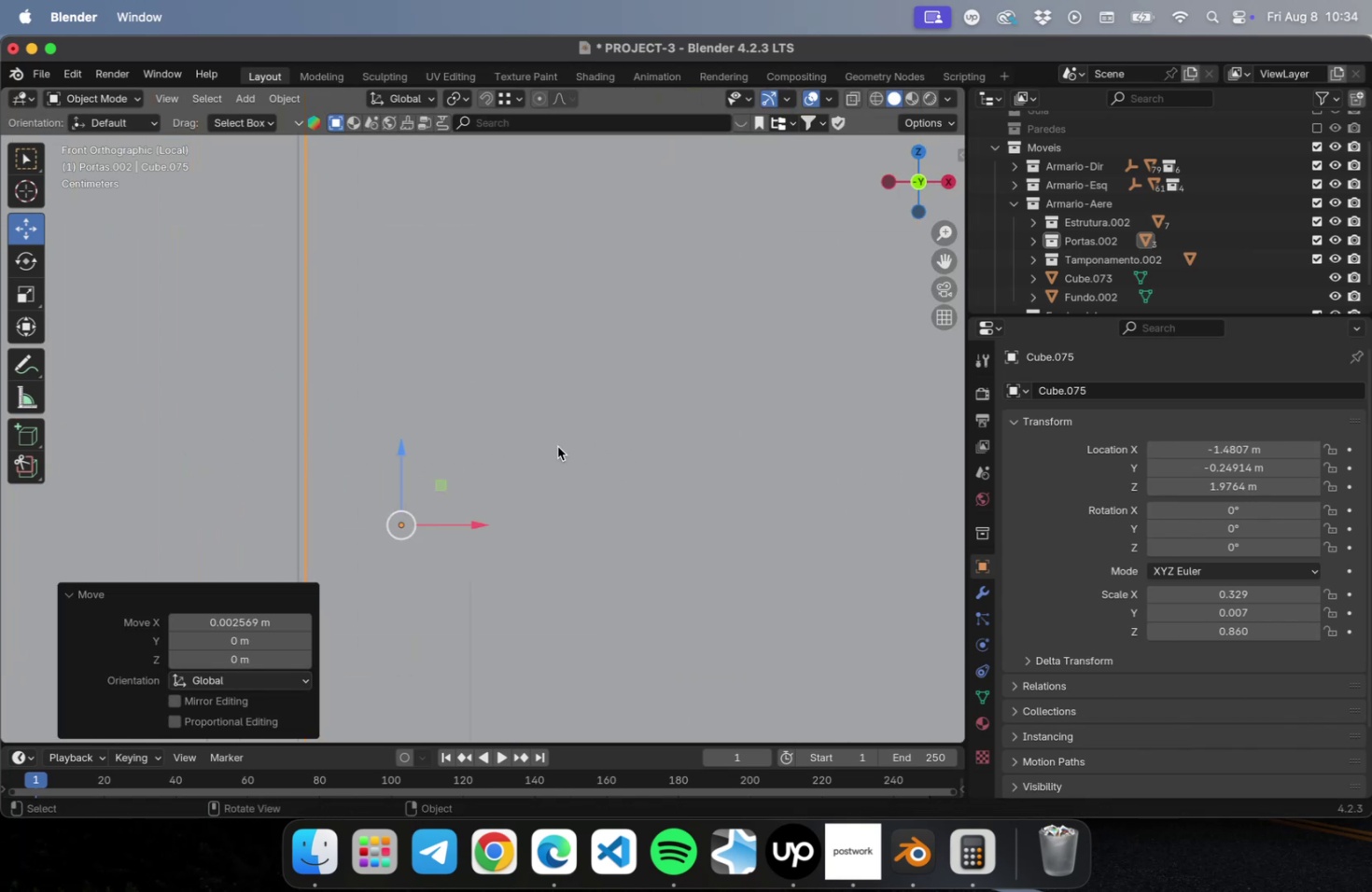 
type(gx)
 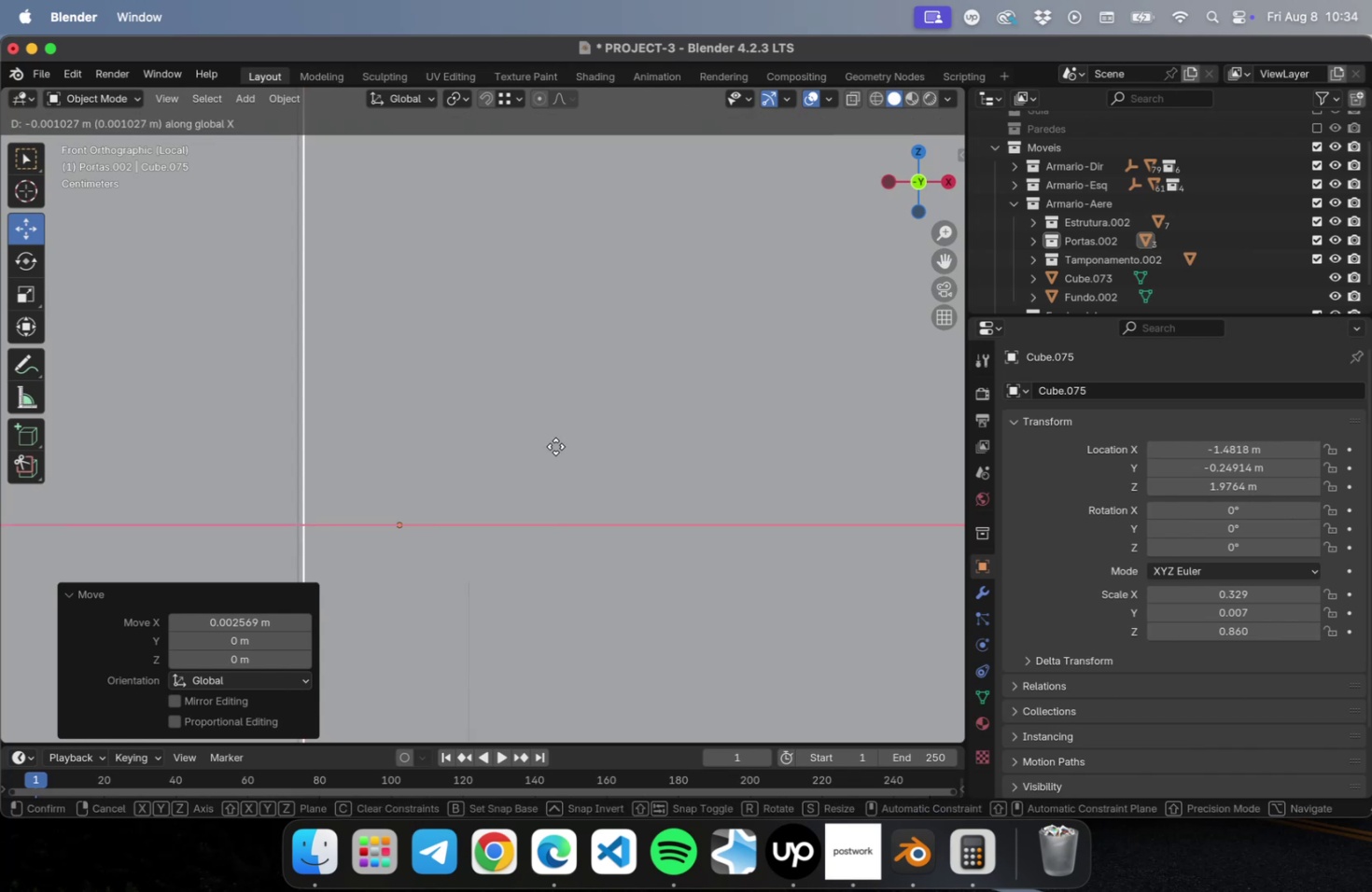 
left_click([555, 446])
 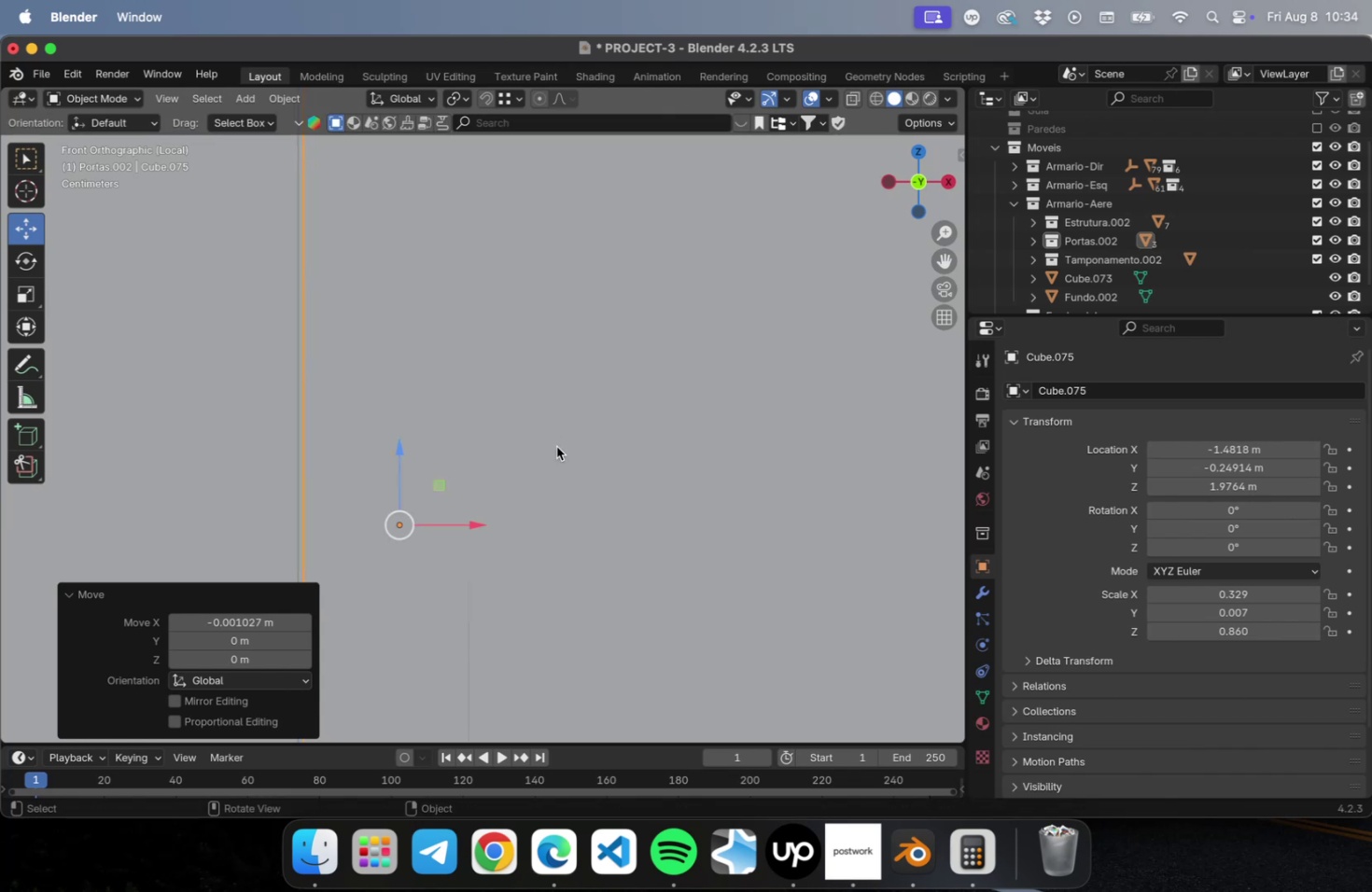 
scroll: coordinate [556, 453], scroll_direction: down, amount: 22.0
 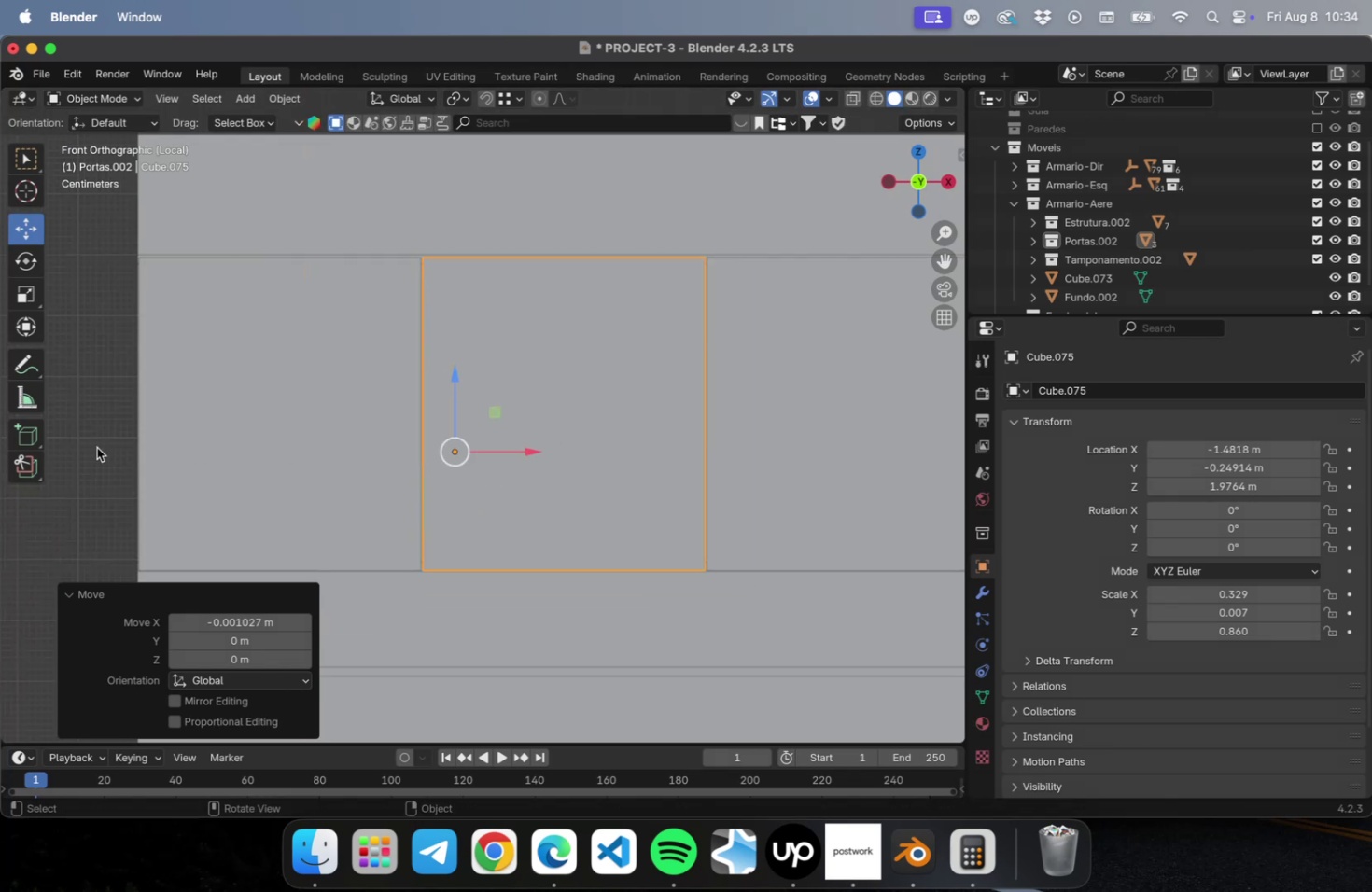 
left_click([93, 452])
 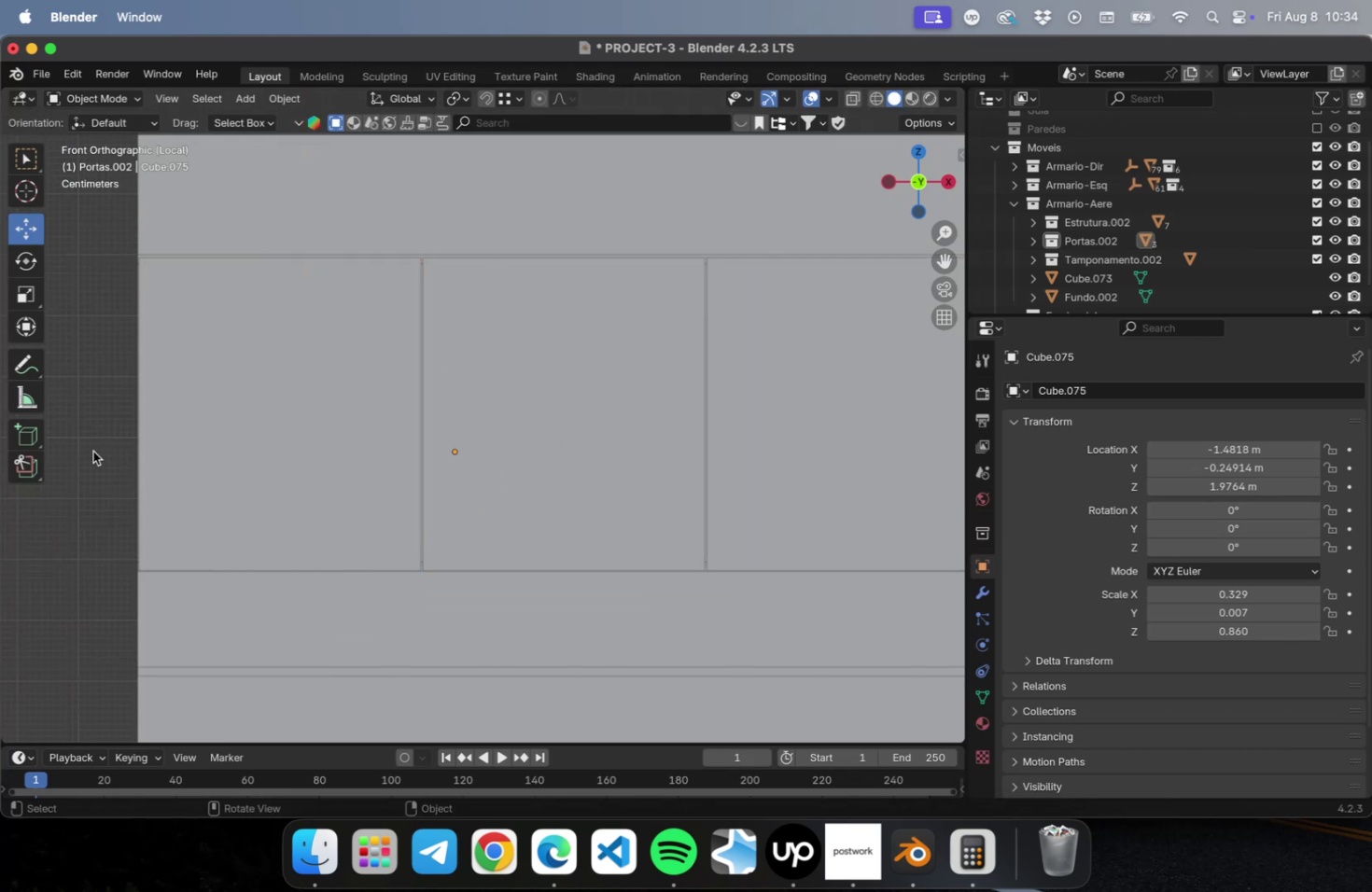 
key(Meta+S)
 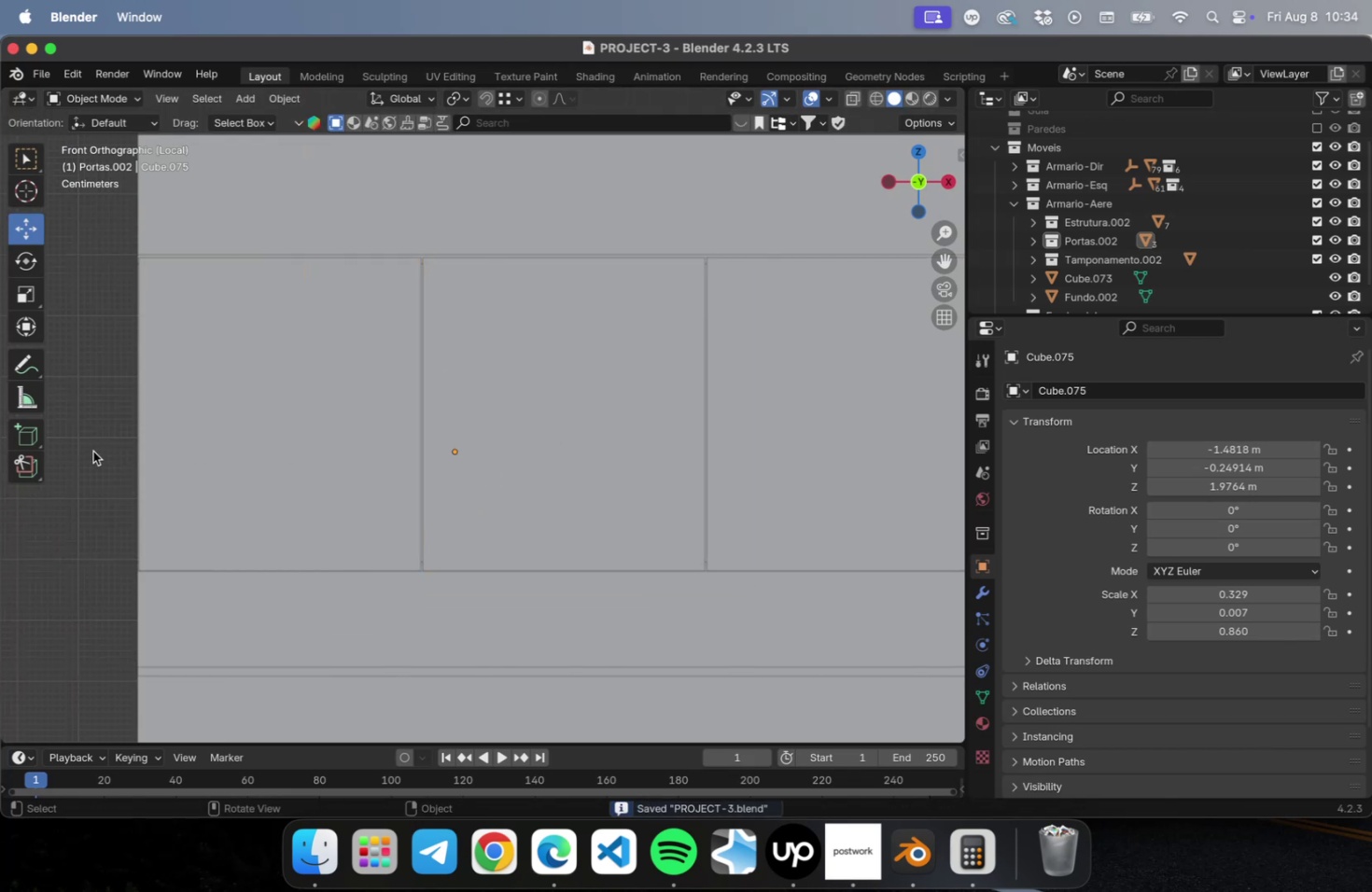 
scroll: coordinate [786, 515], scroll_direction: down, amount: 11.0
 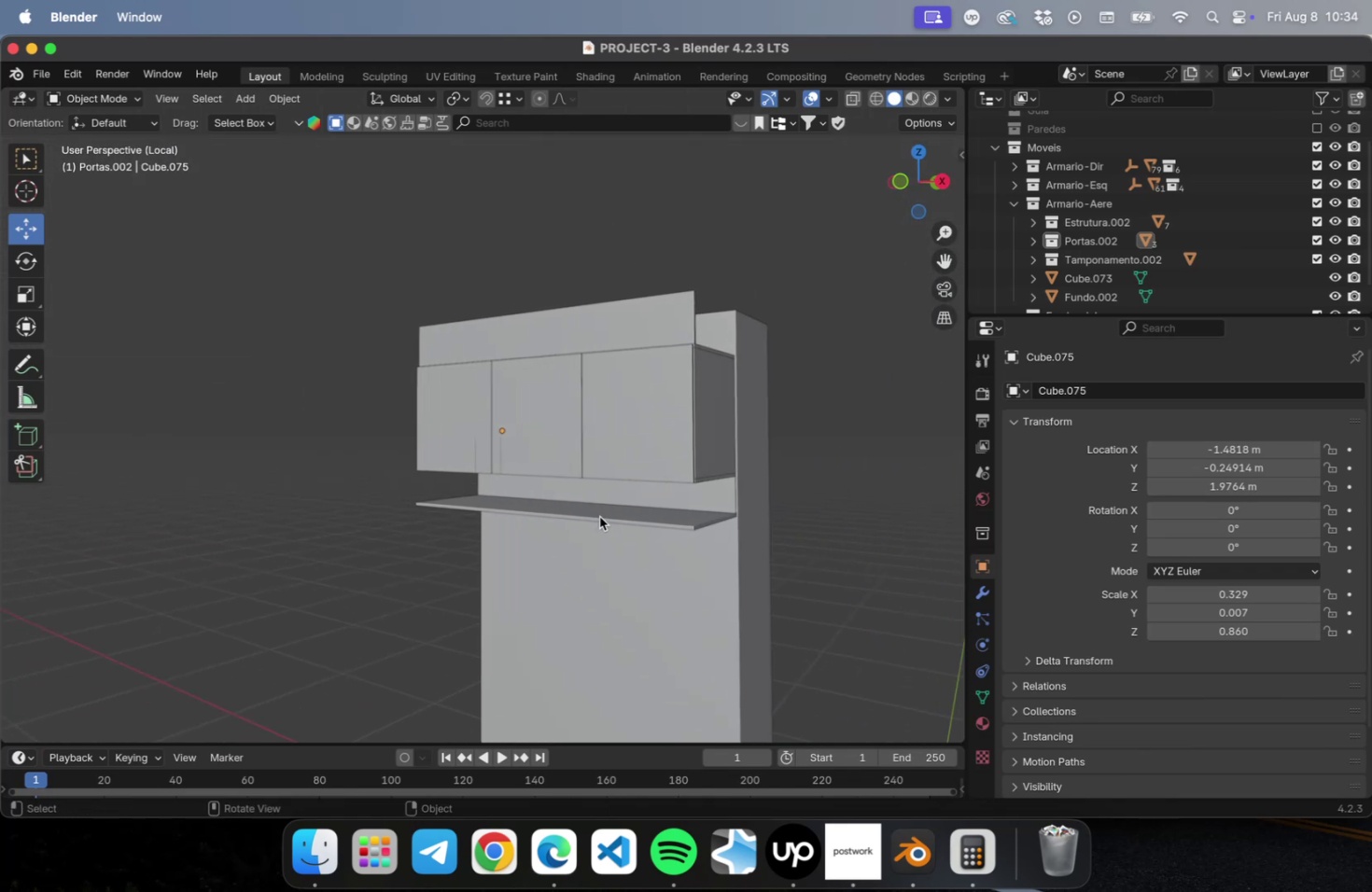 
left_click([723, 431])
 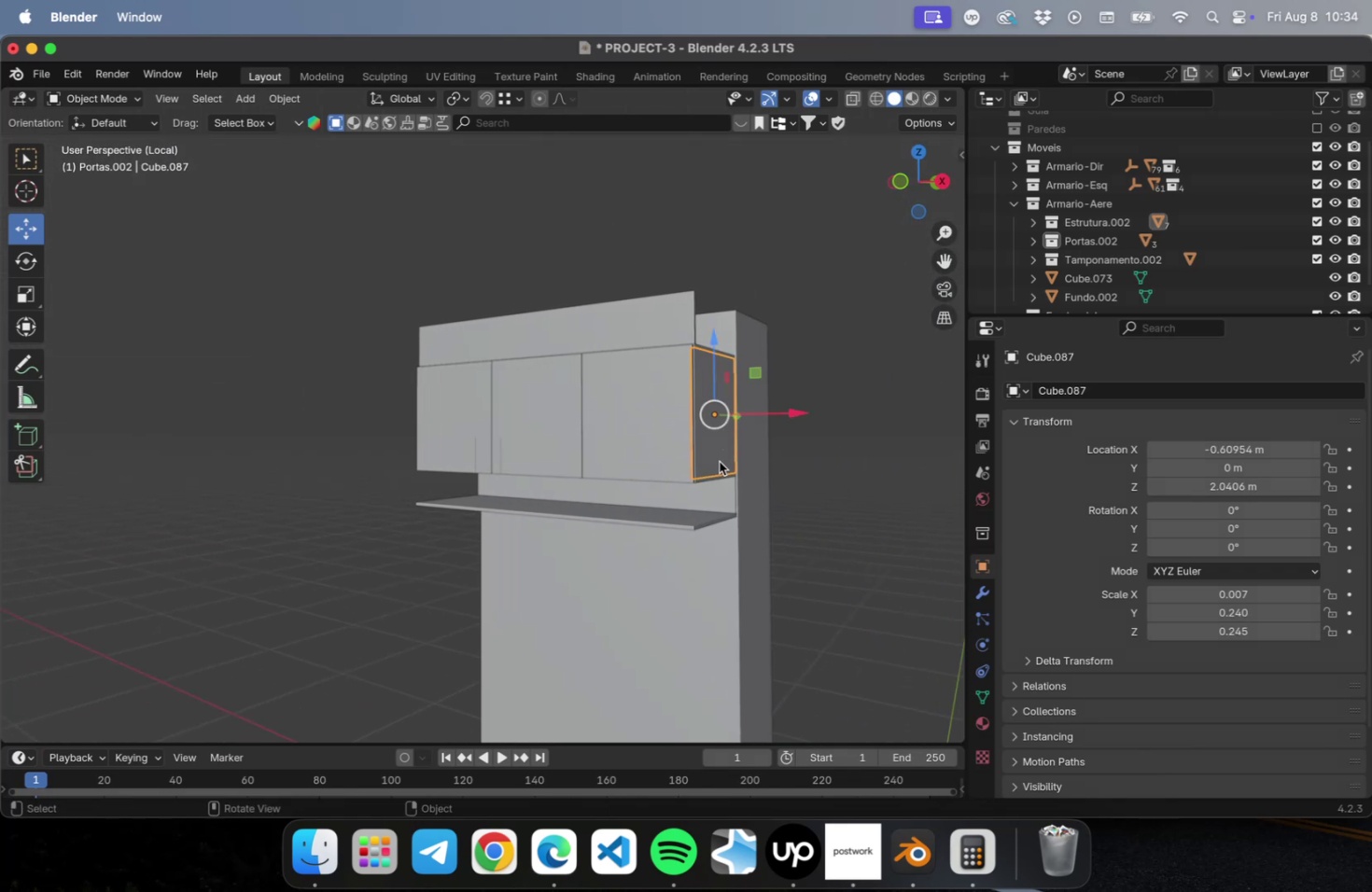 
left_click([835, 497])
 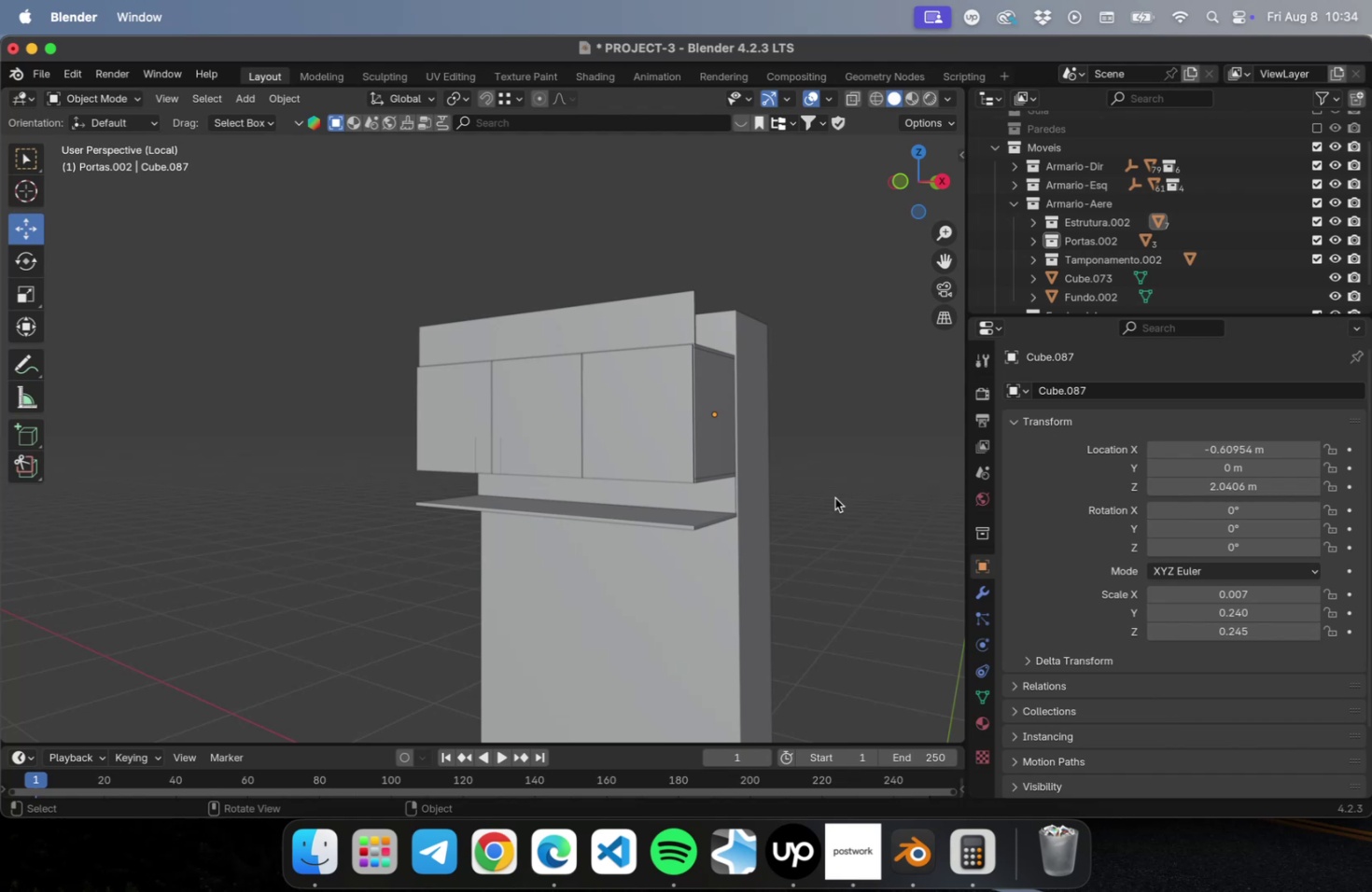 
key(Meta+S)
 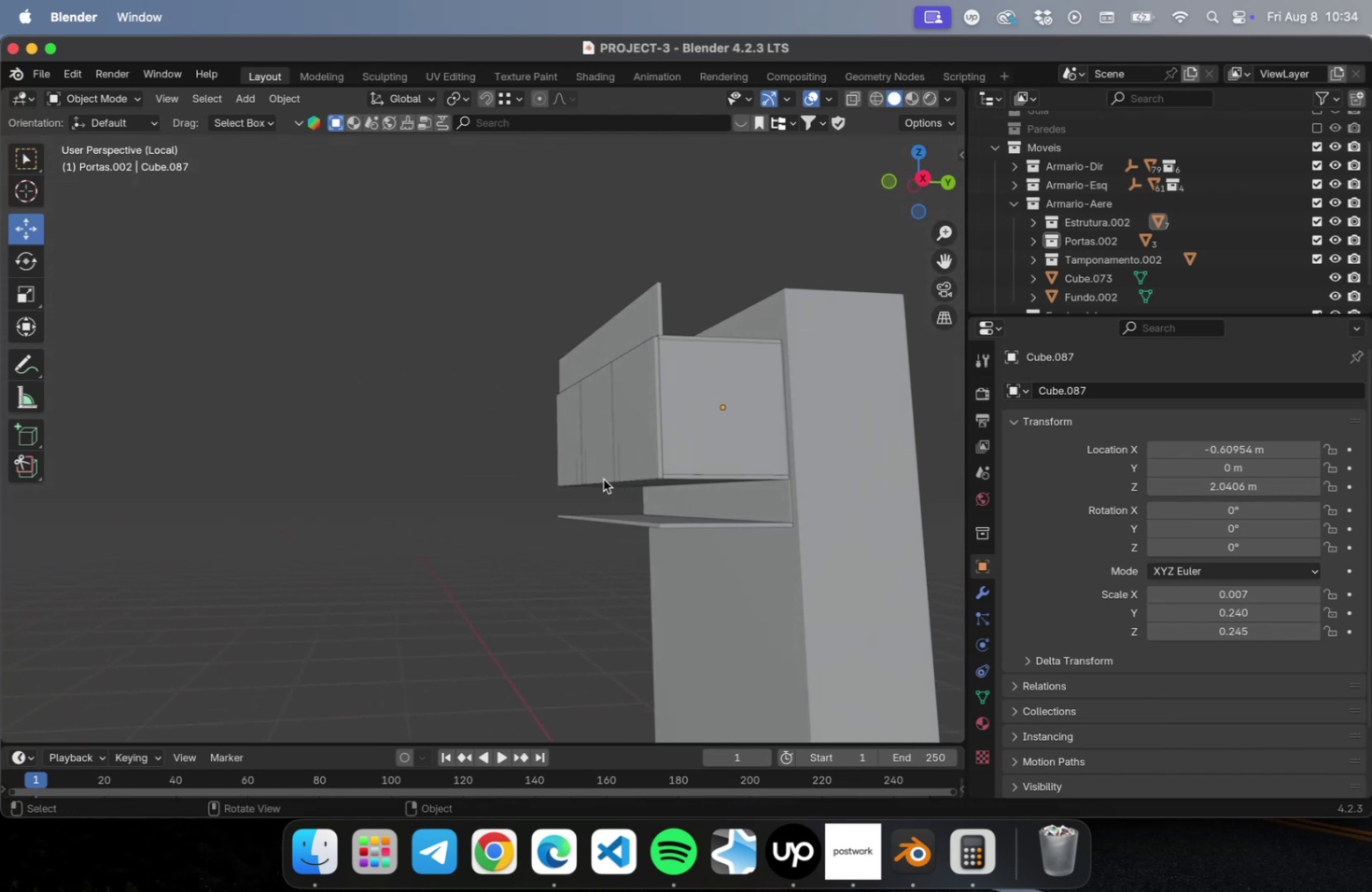 
wait(7.14)
 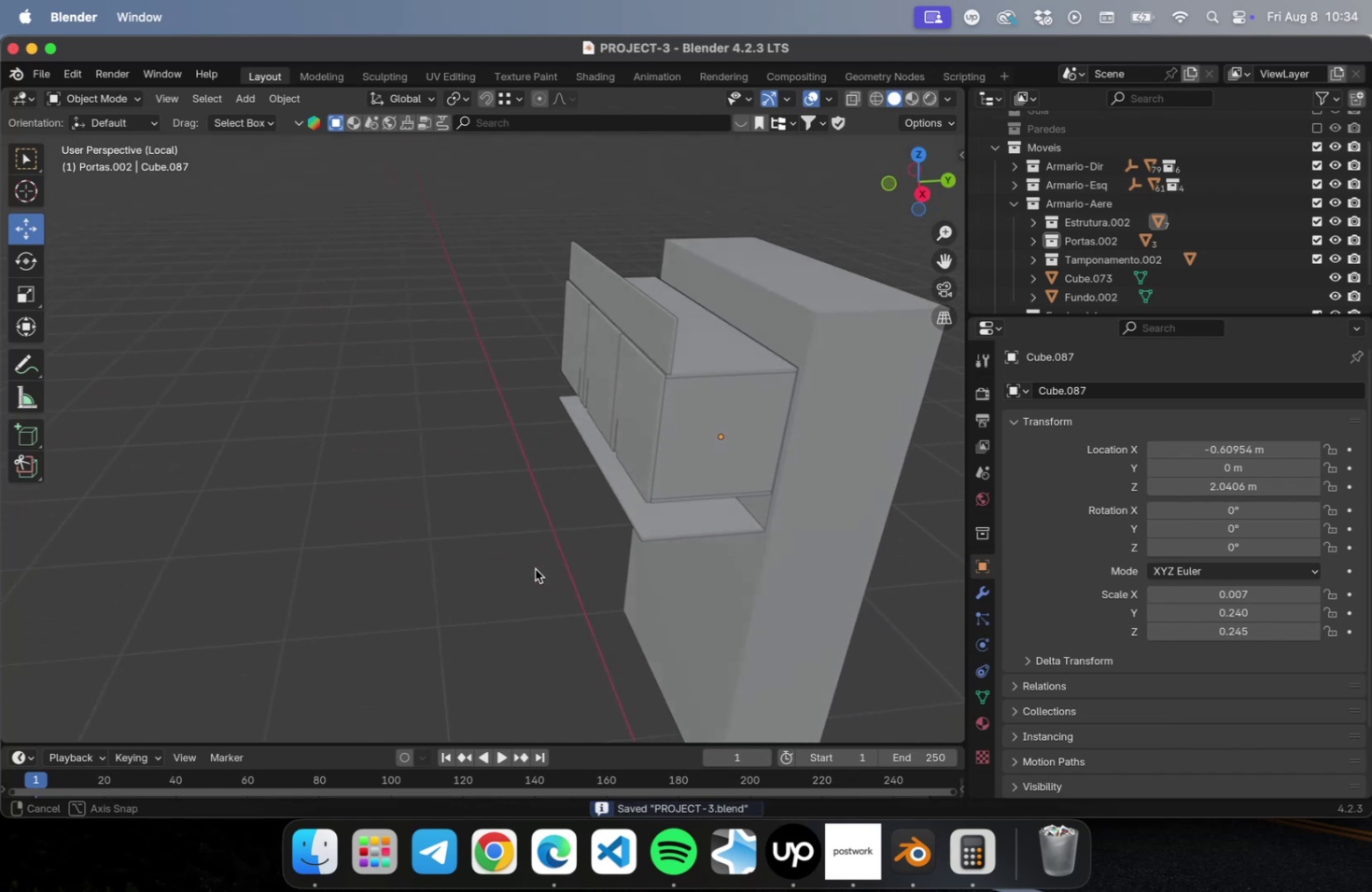 
left_click([648, 520])
 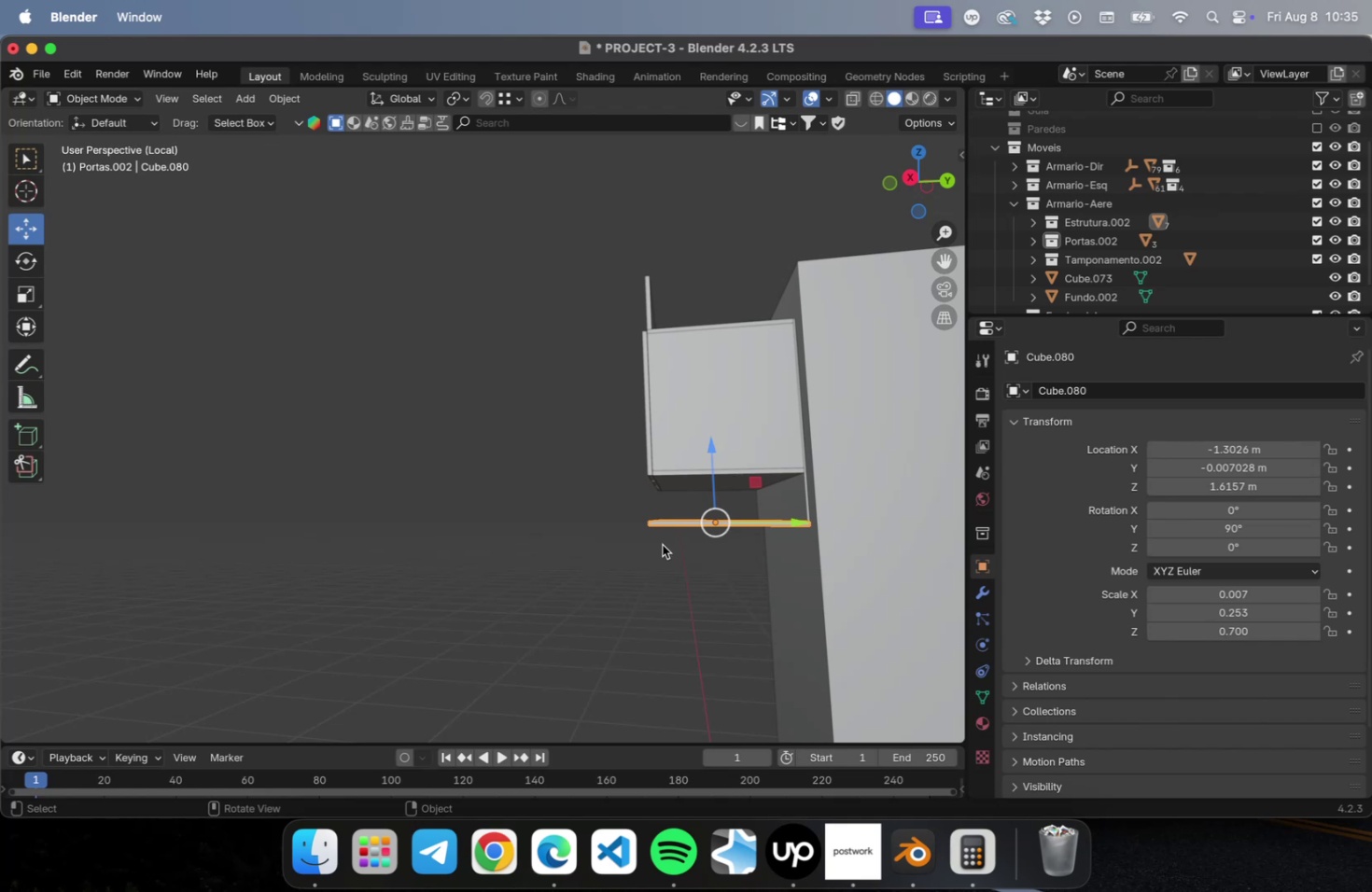 
wait(40.33)
 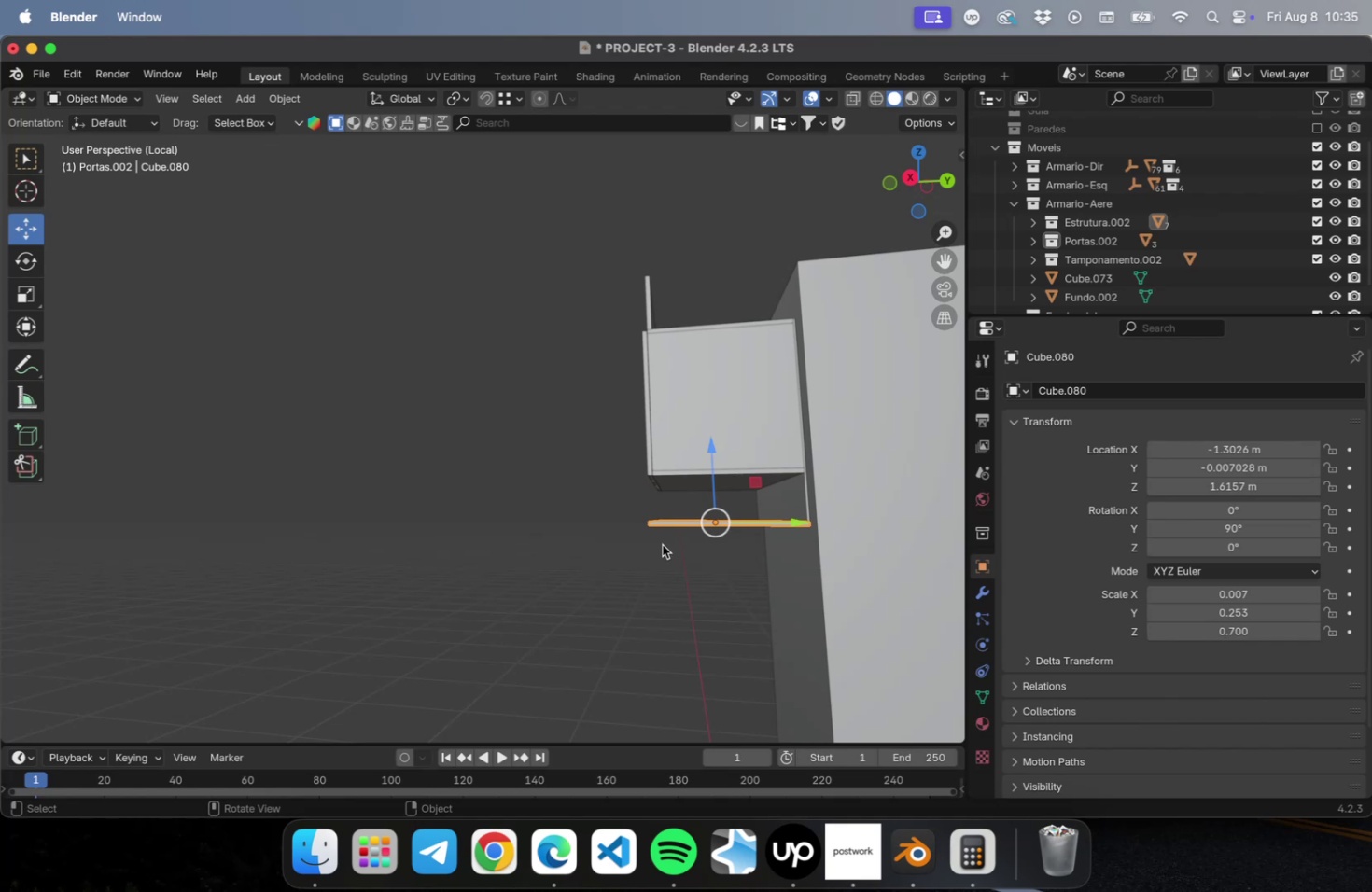 
left_click([673, 563])
 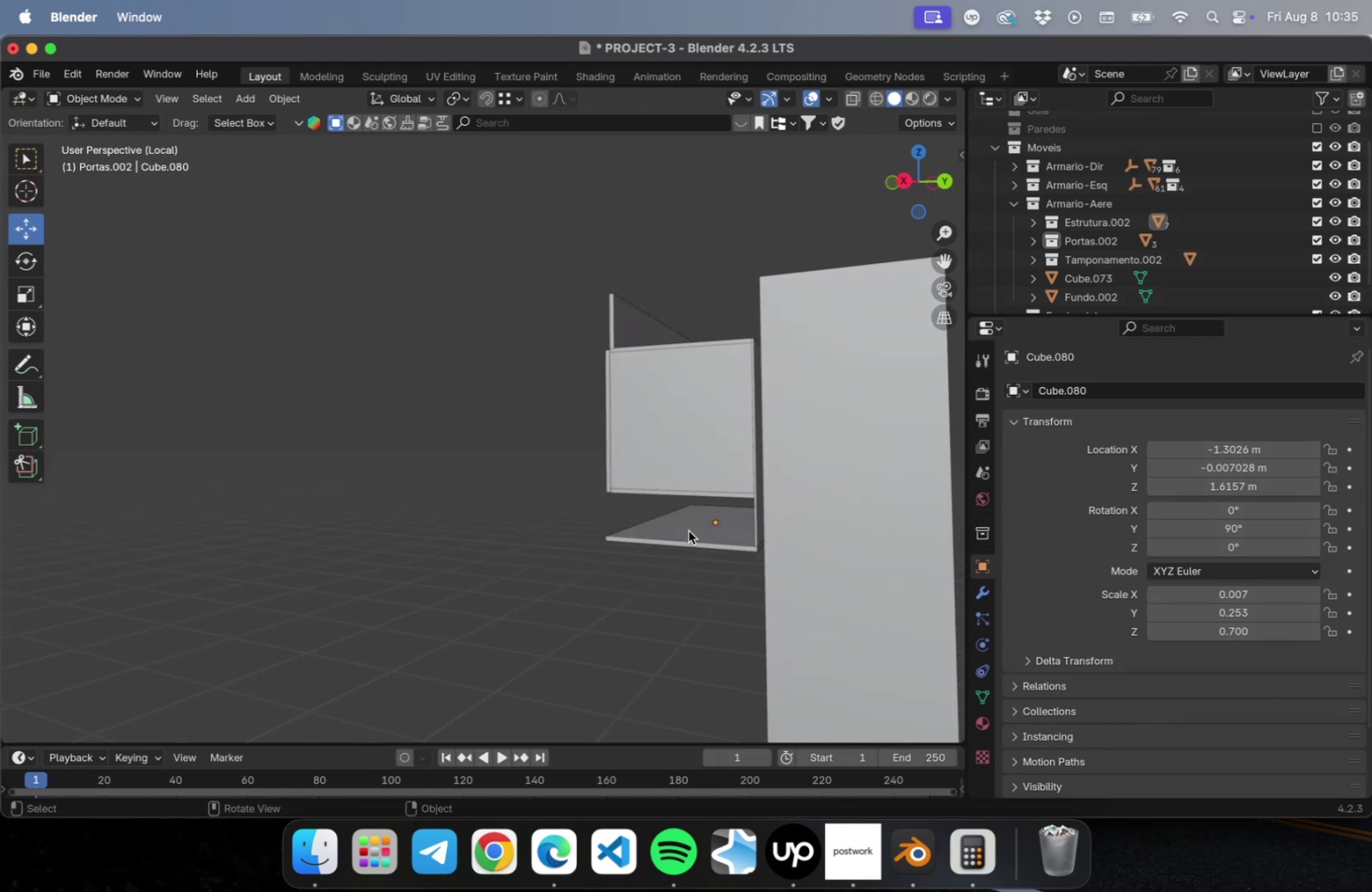 
left_click([688, 530])
 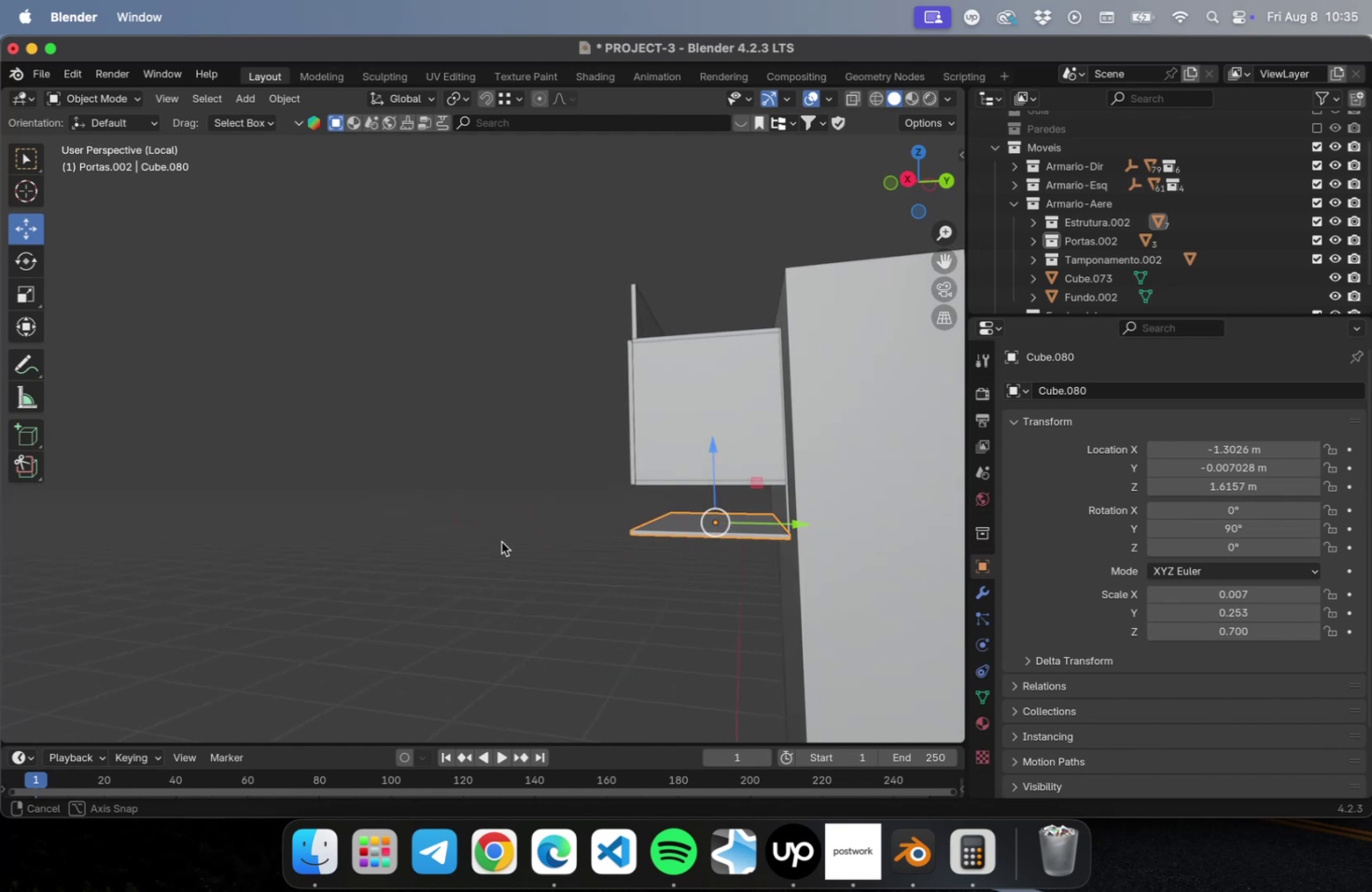 
wait(16.26)
 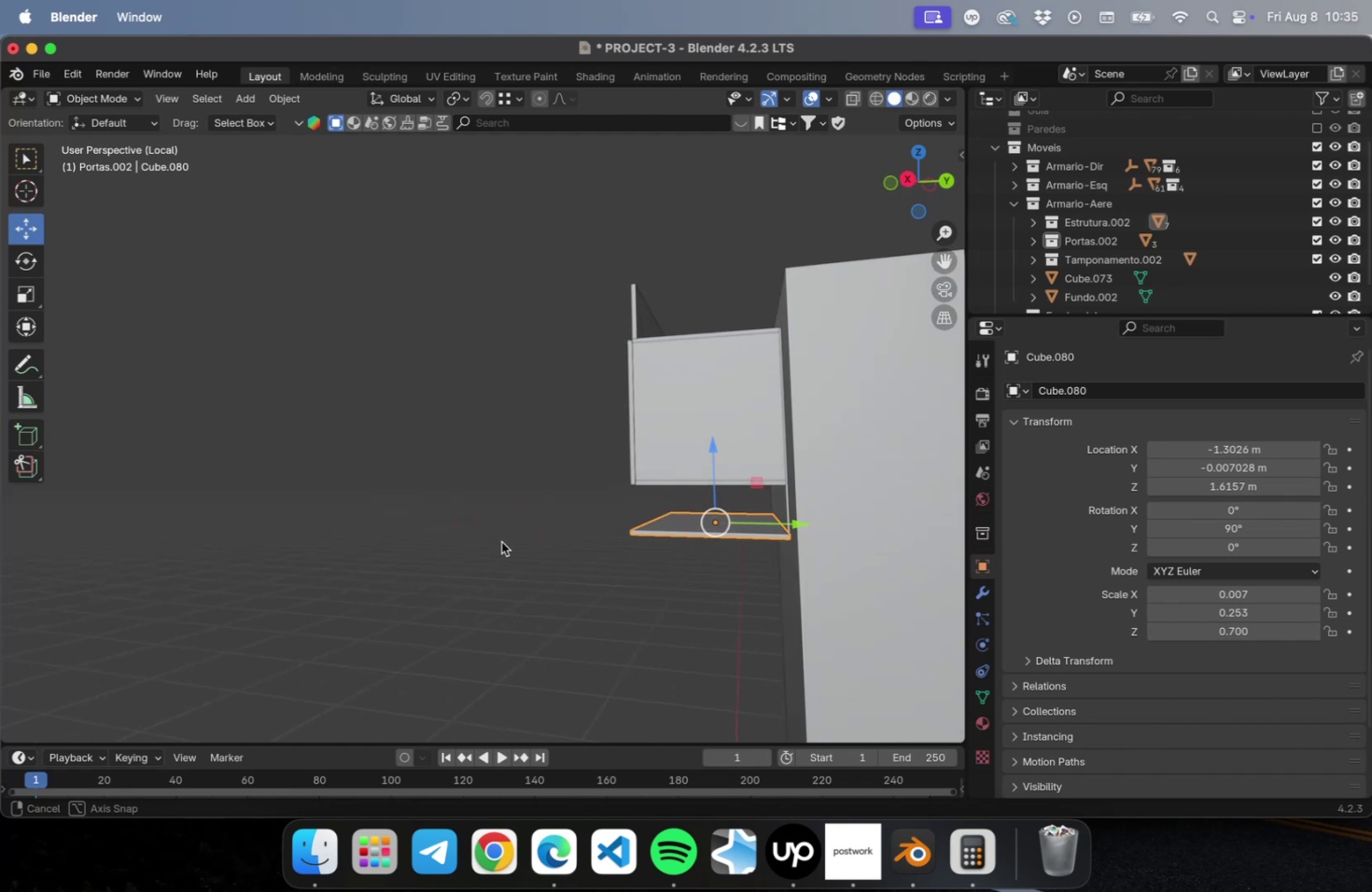 
scroll: coordinate [162, 530], scroll_direction: down, amount: 3.0
 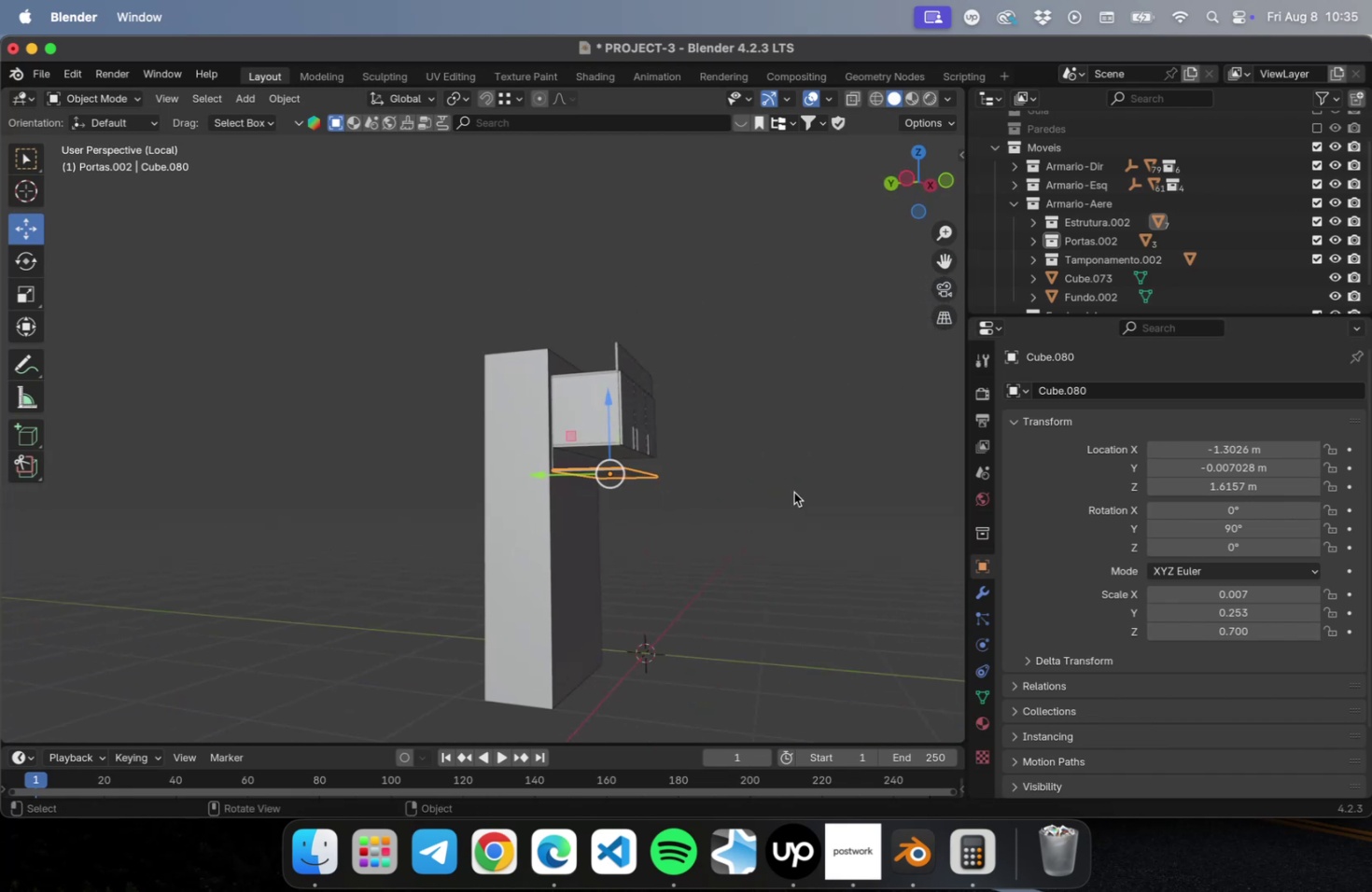 
scroll: coordinate [830, 451], scroll_direction: up, amount: 3.0
 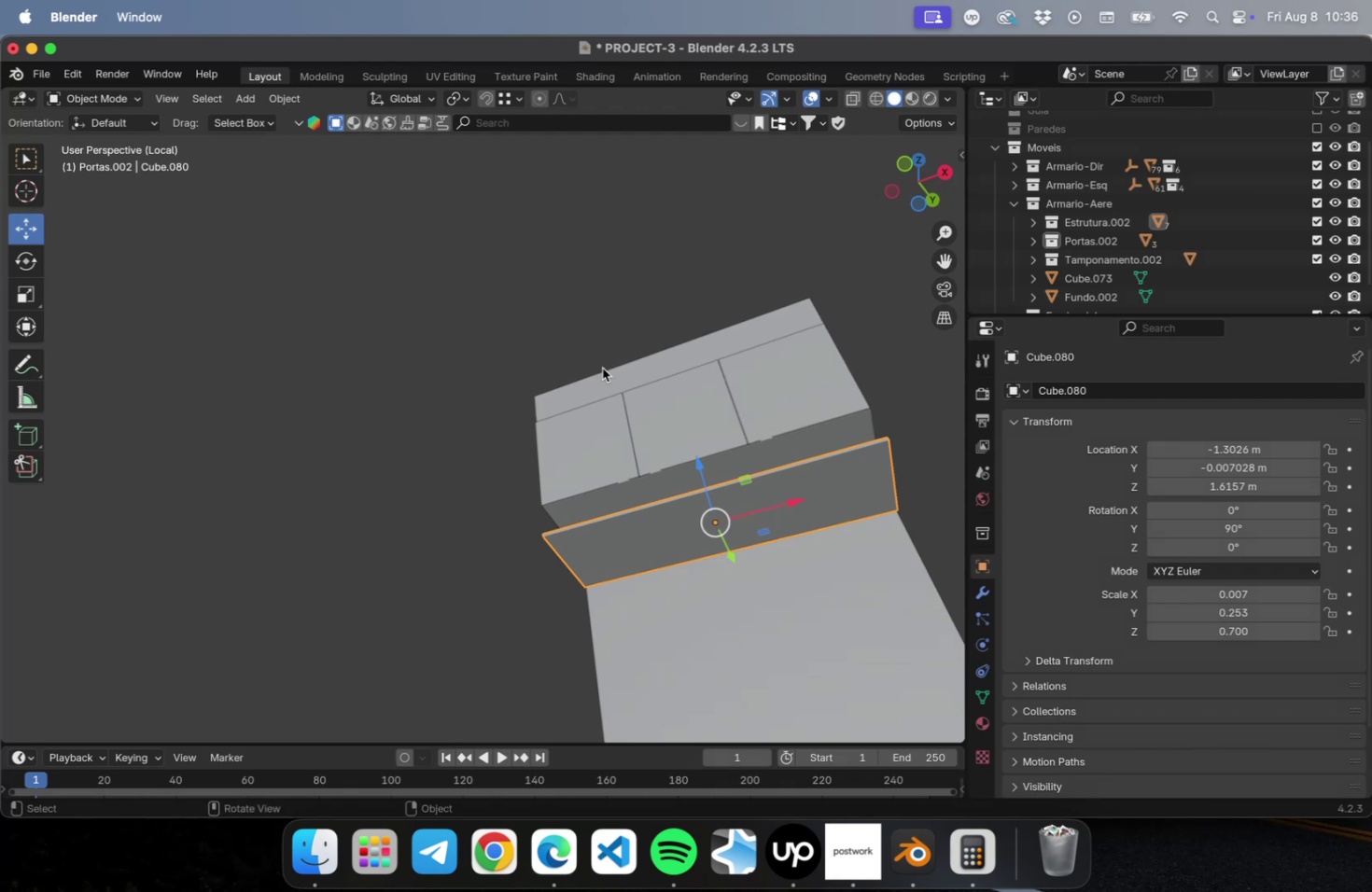 
wait(12.24)
 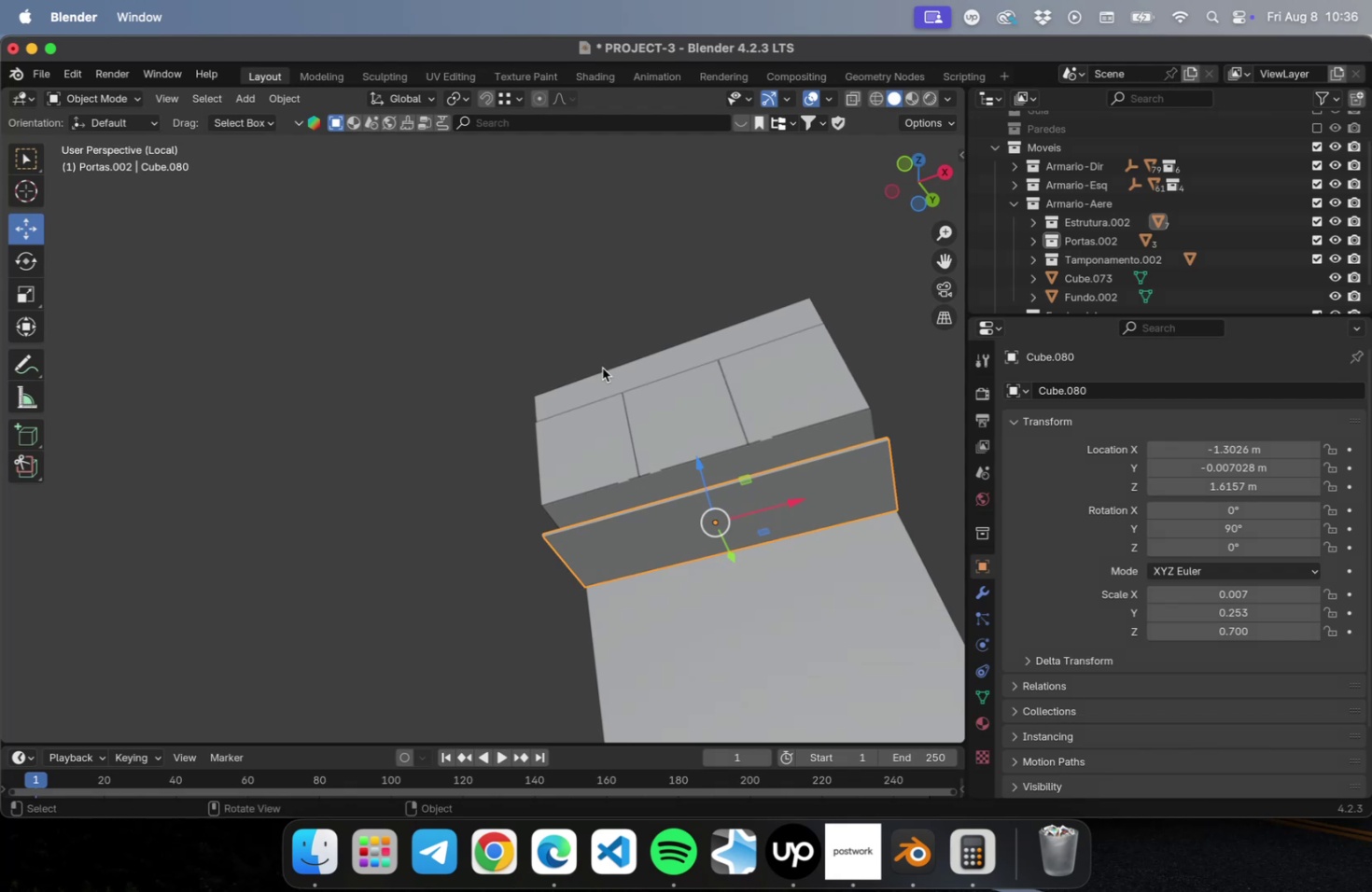 
hold_key(key=ShiftLeft, duration=0.6)
 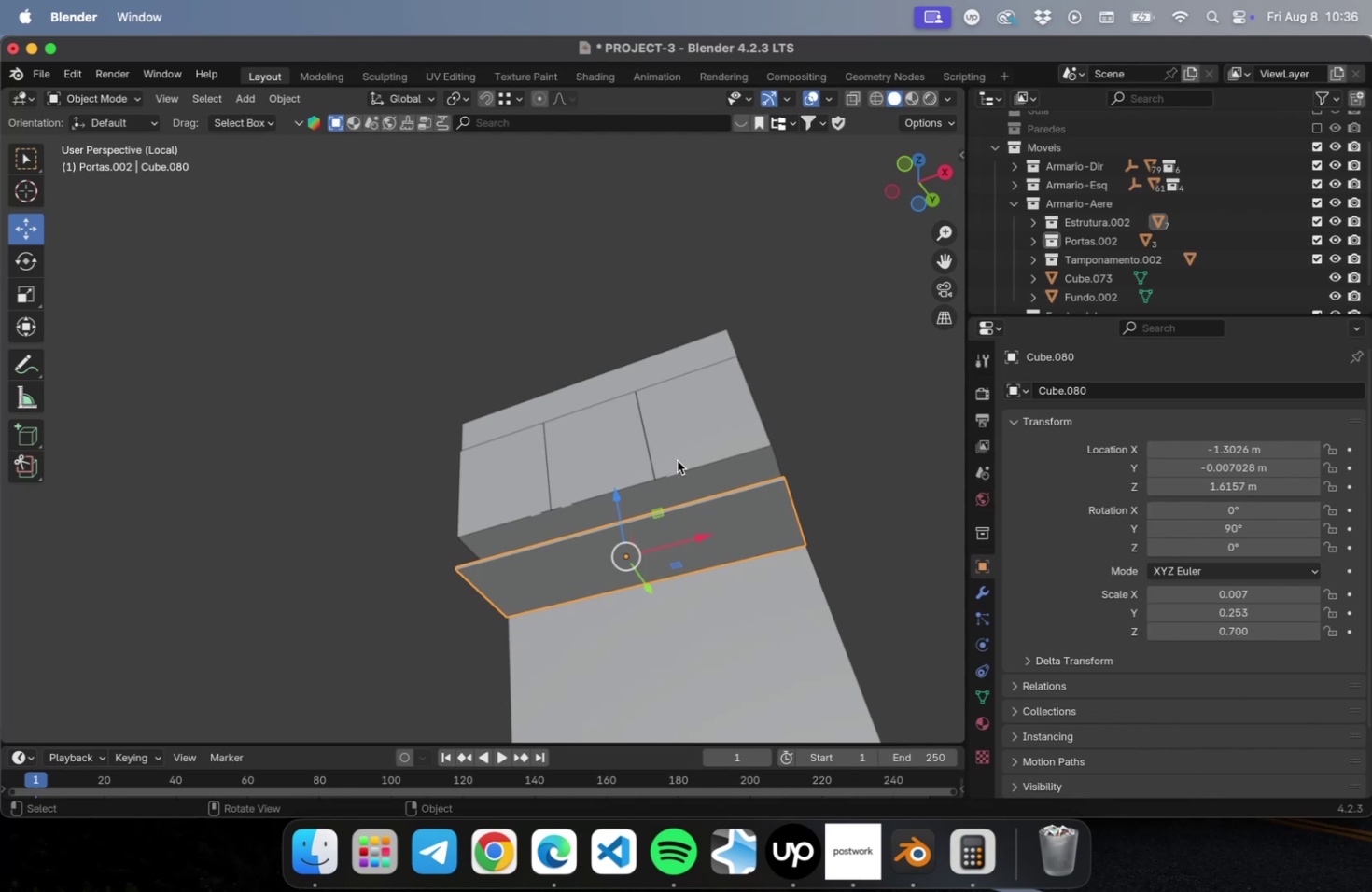 
key(NumLock)
 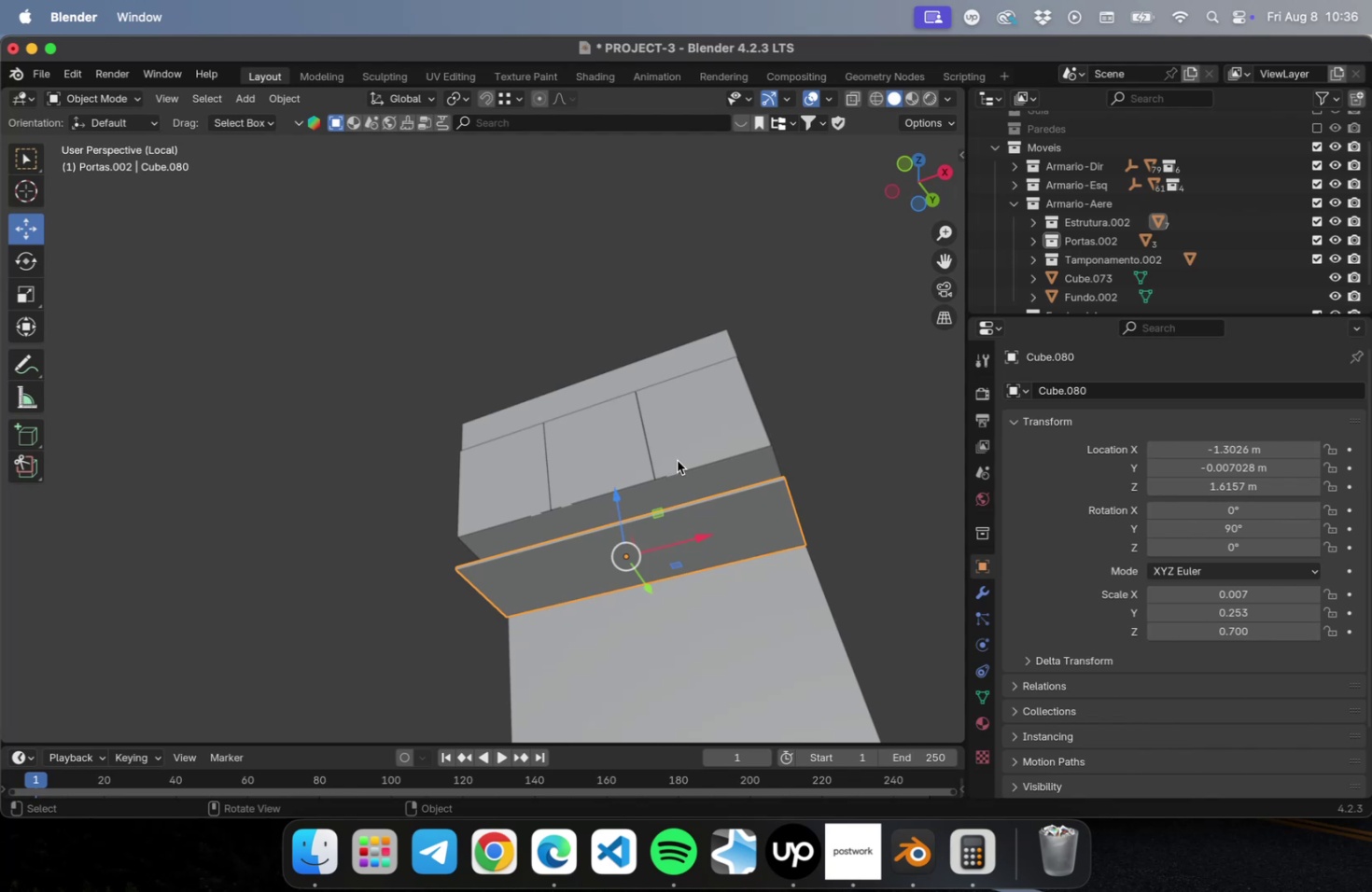 
key(Numpad1)
 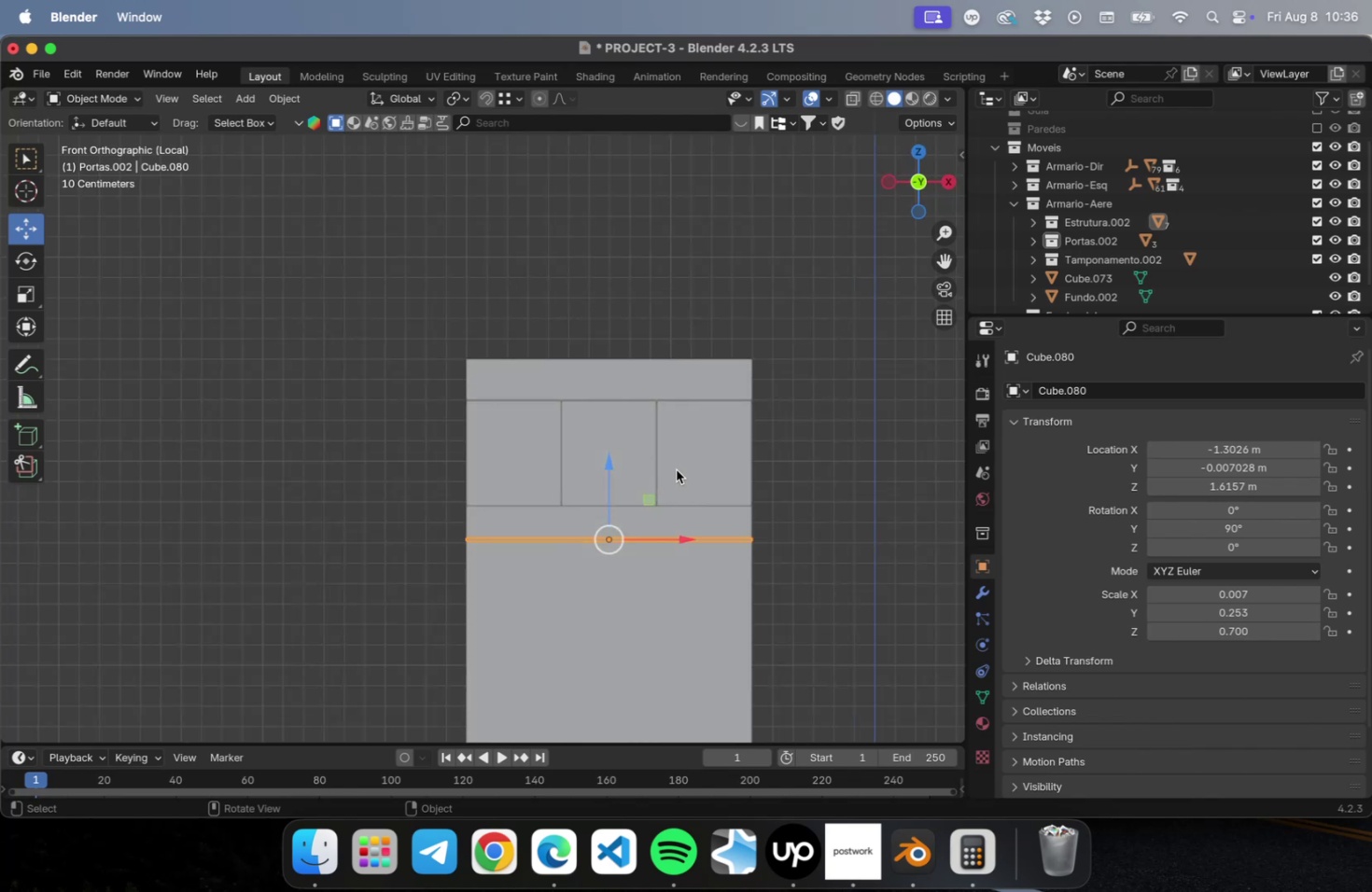 
scroll: coordinate [679, 538], scroll_direction: up, amount: 17.0
 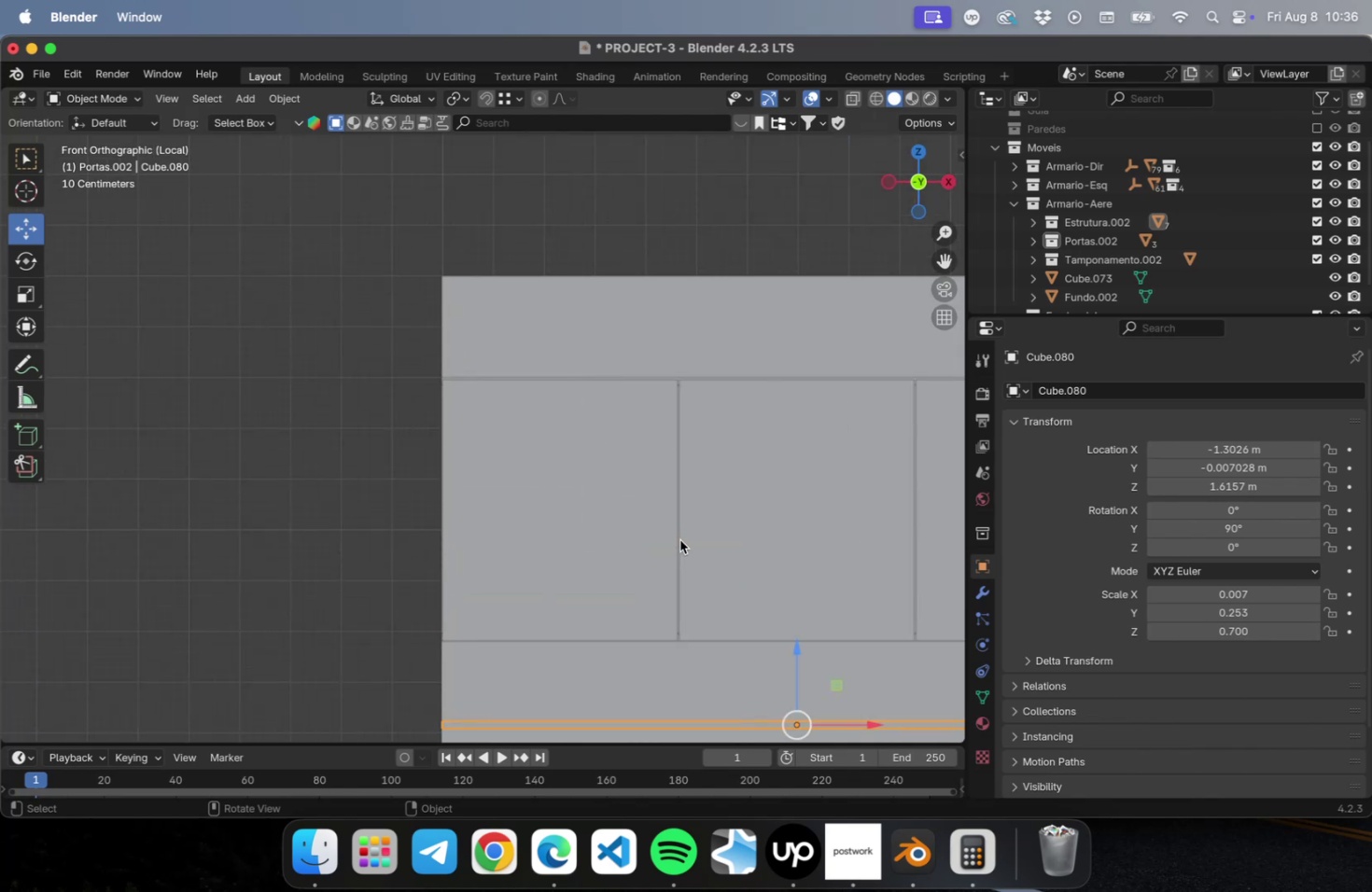 
hold_key(key=ShiftLeft, duration=0.47)
 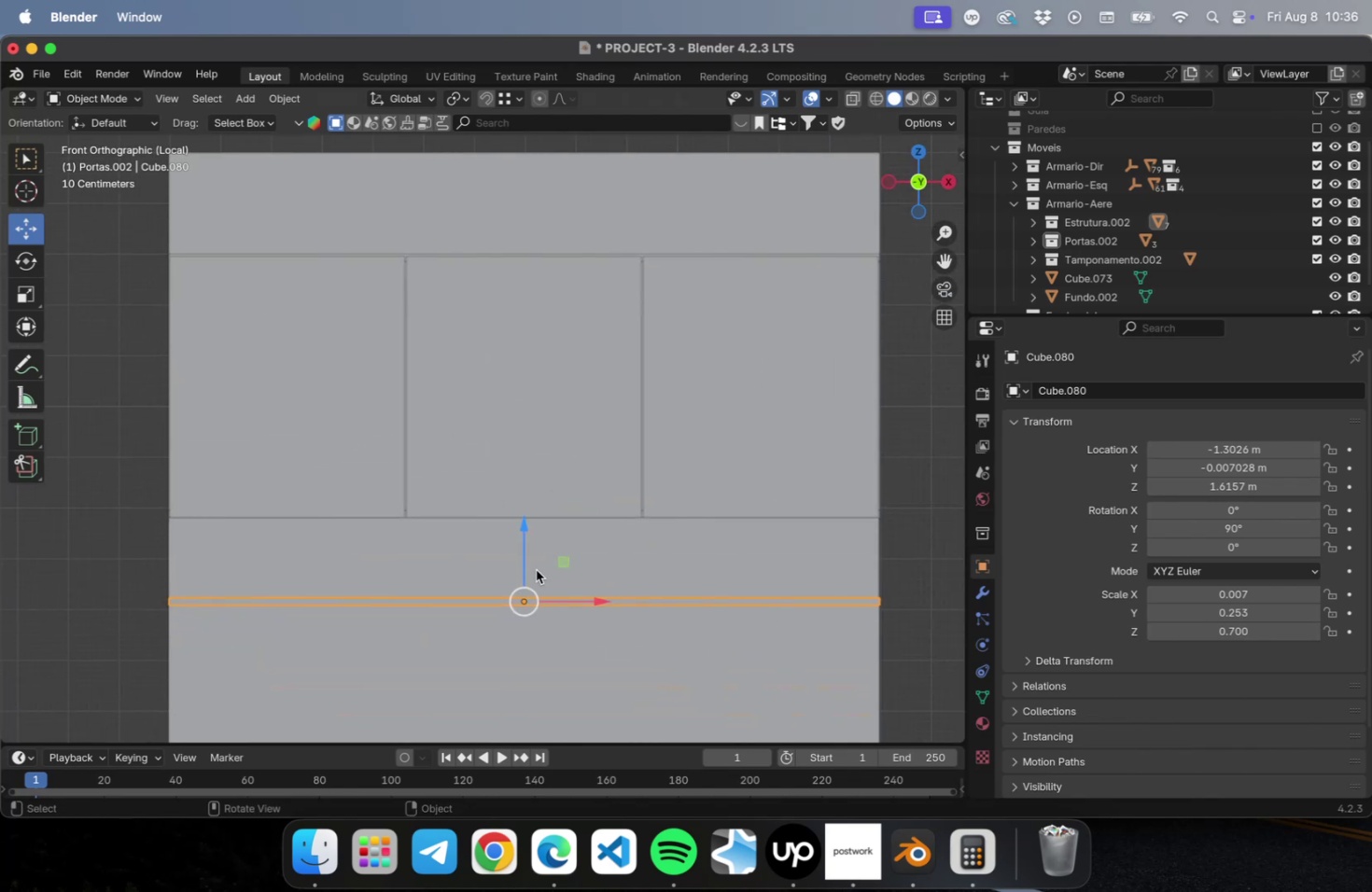 
scroll: coordinate [536, 568], scroll_direction: up, amount: 4.0
 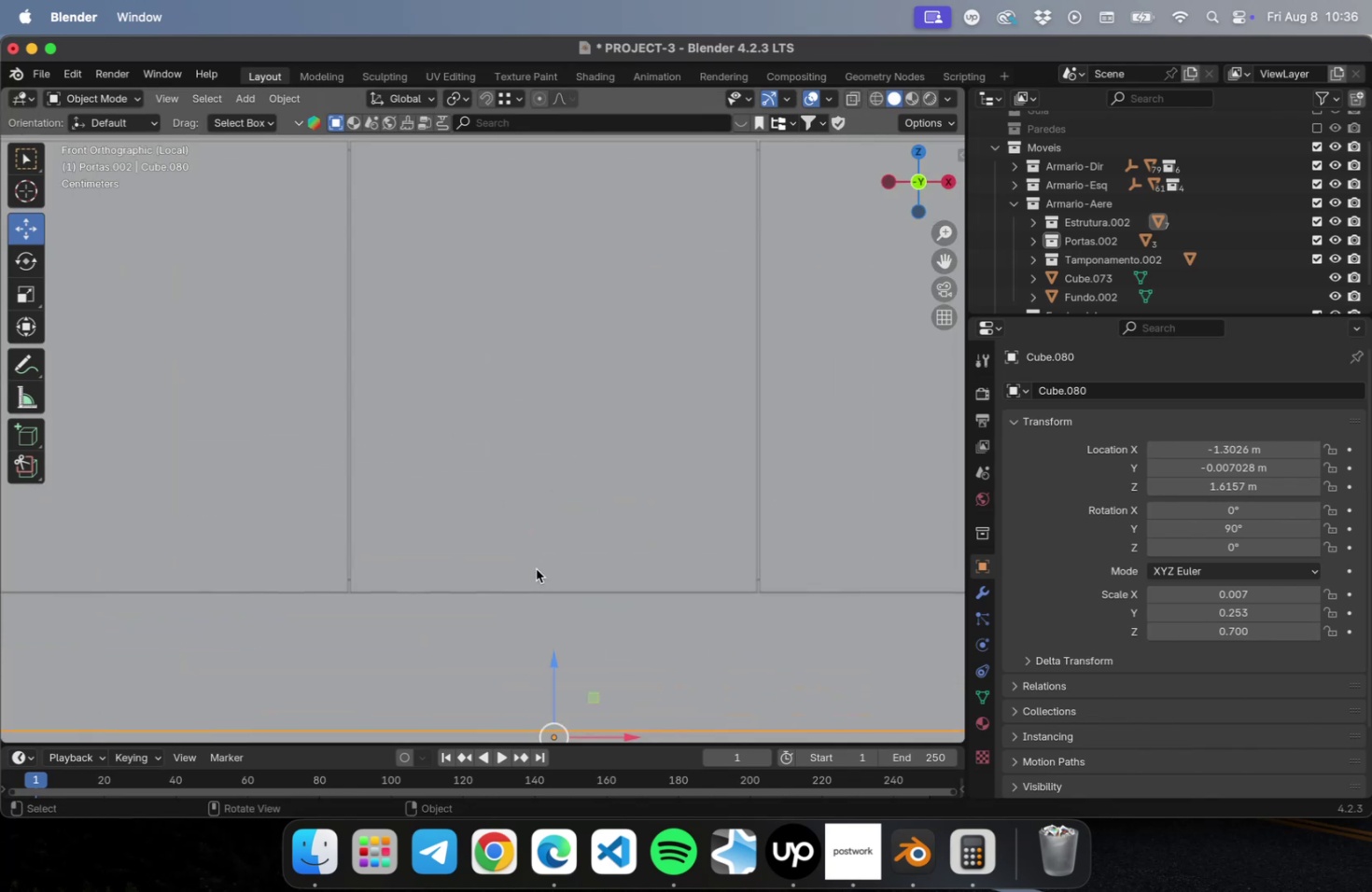 
hold_key(key=ShiftLeft, duration=0.55)
 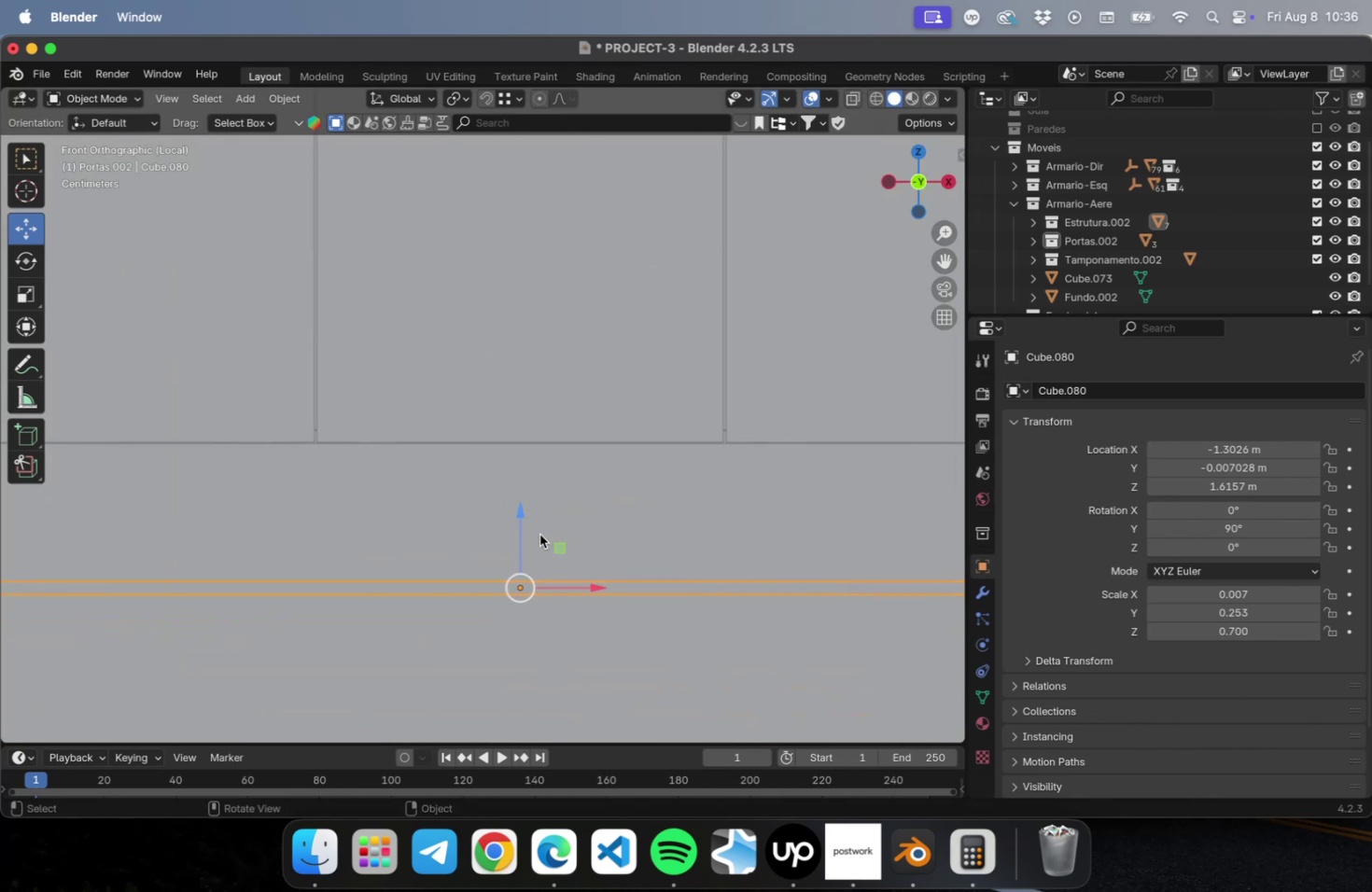 
type(Dz)
 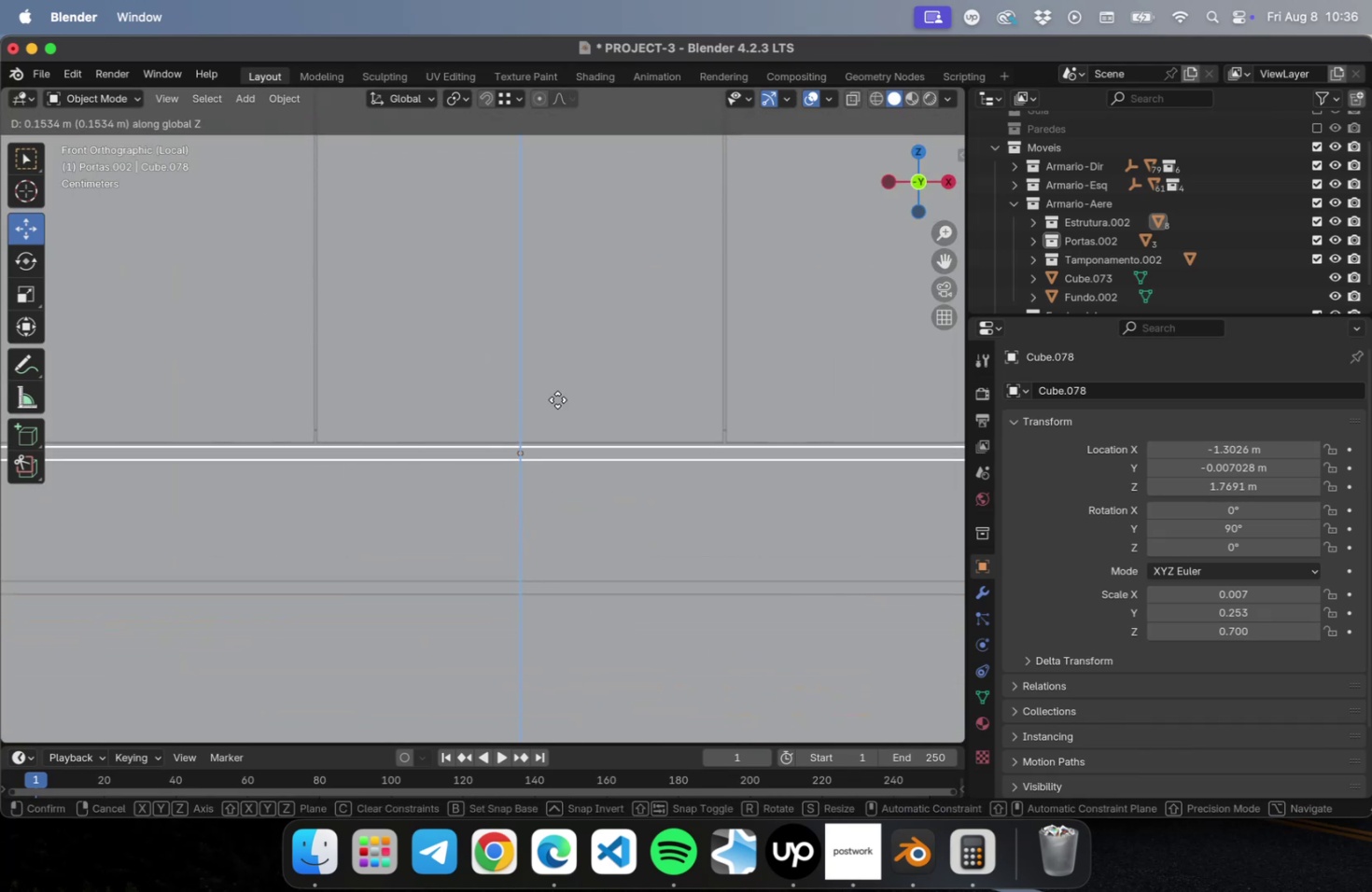 
left_click([557, 399])
 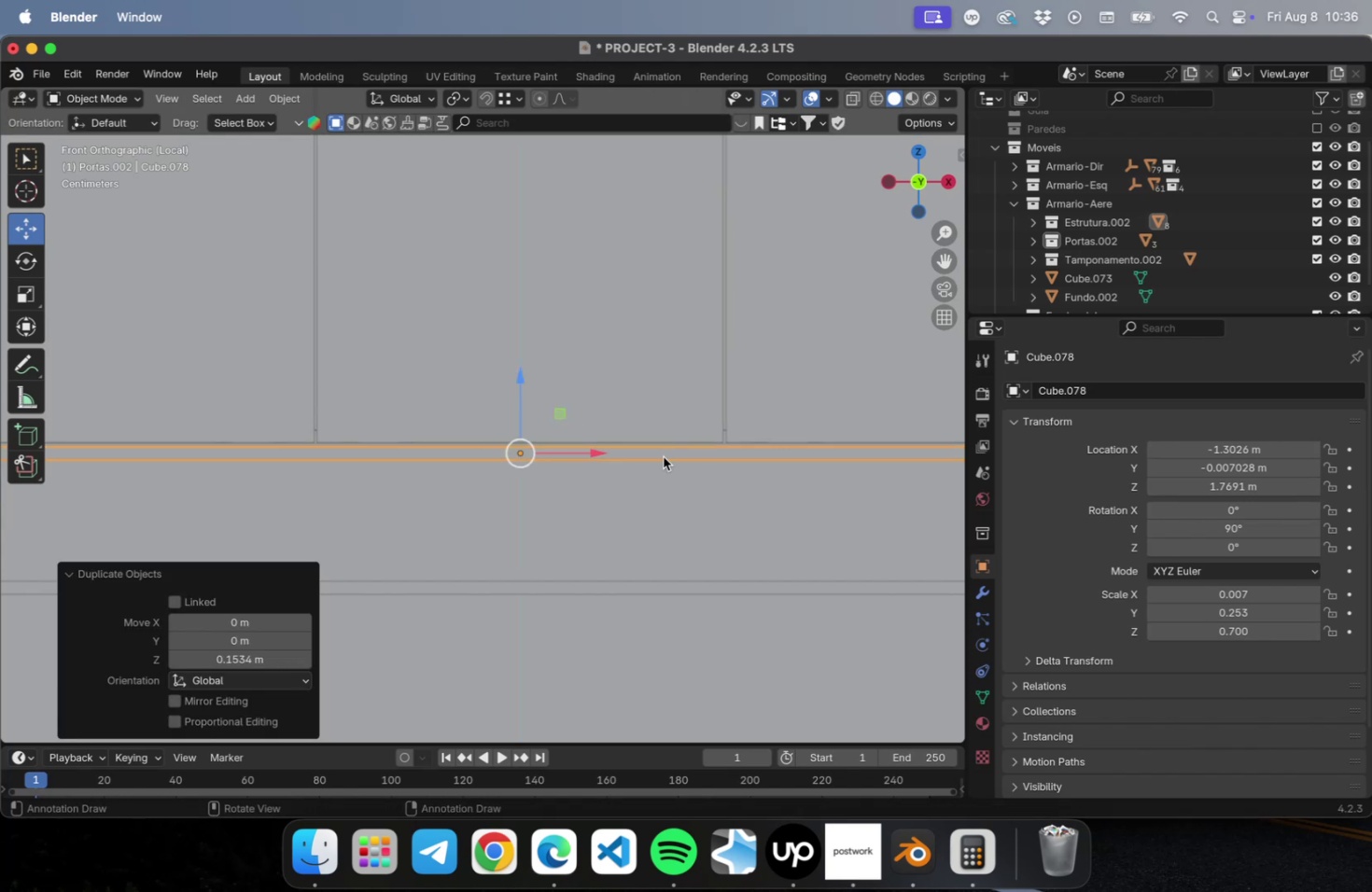 
hold_key(key=ShiftLeft, duration=0.6)
 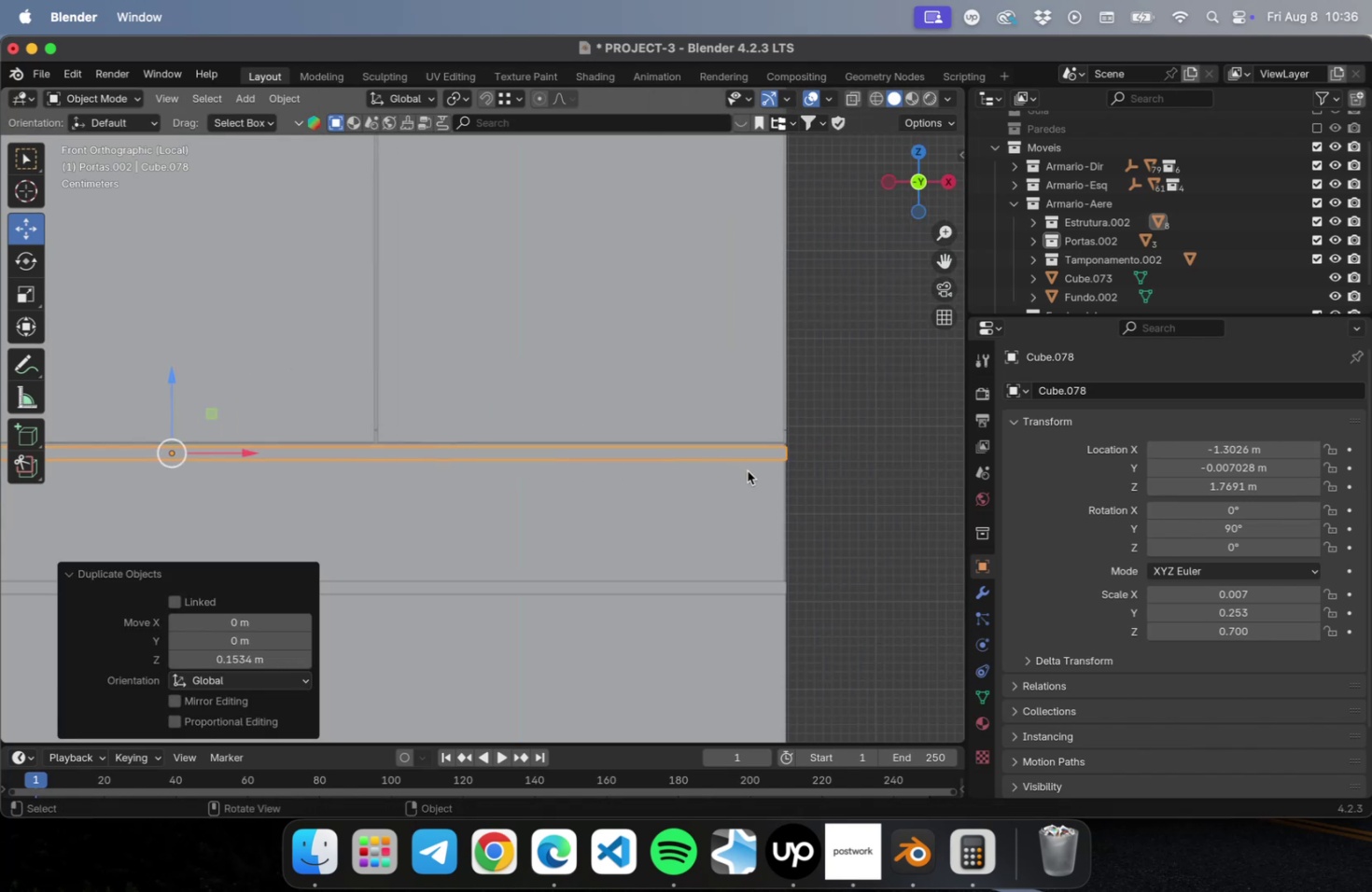 
scroll: coordinate [746, 467], scroll_direction: down, amount: 2.0
 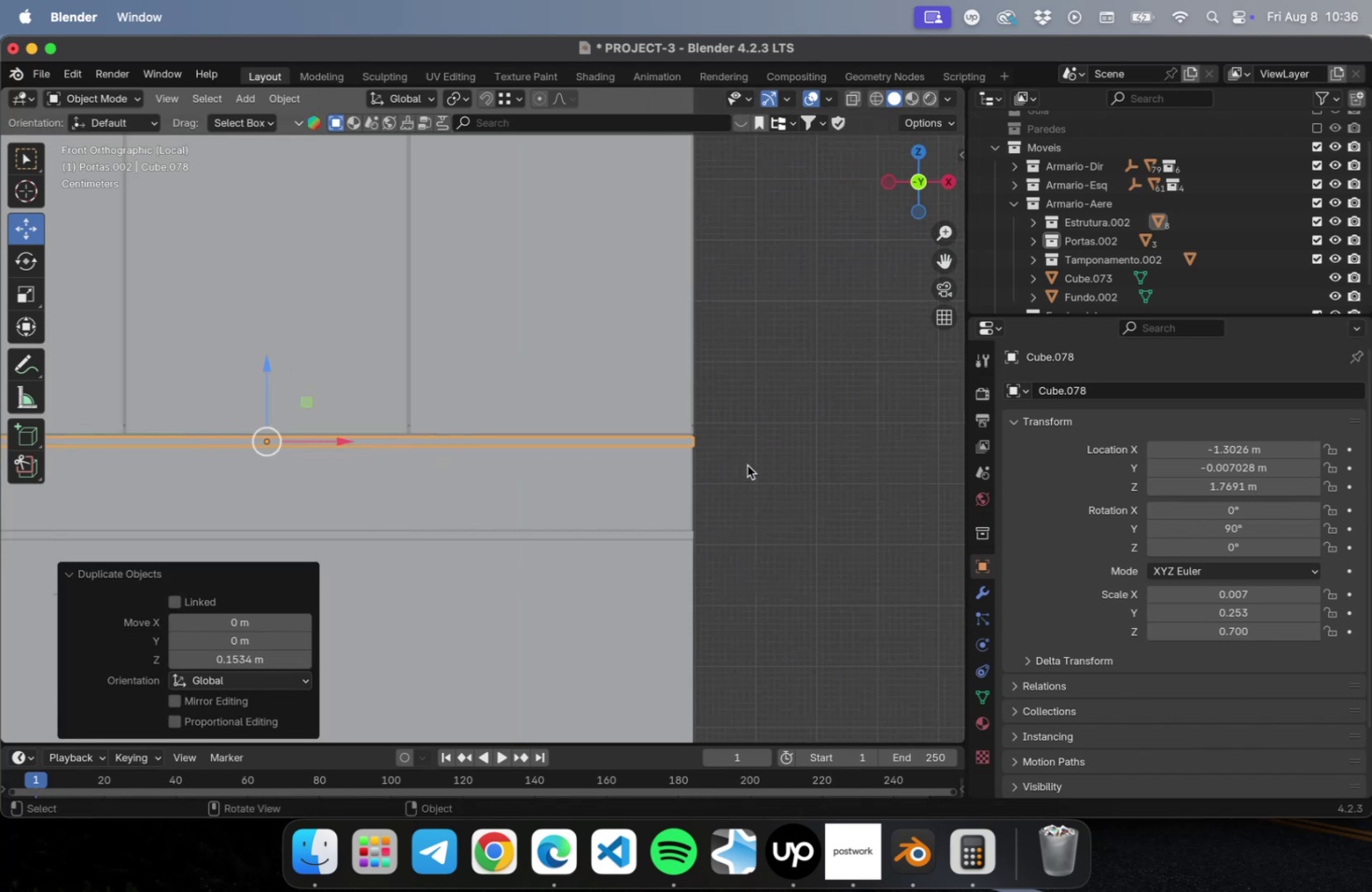 
hold_key(key=ShiftLeft, duration=0.52)
 